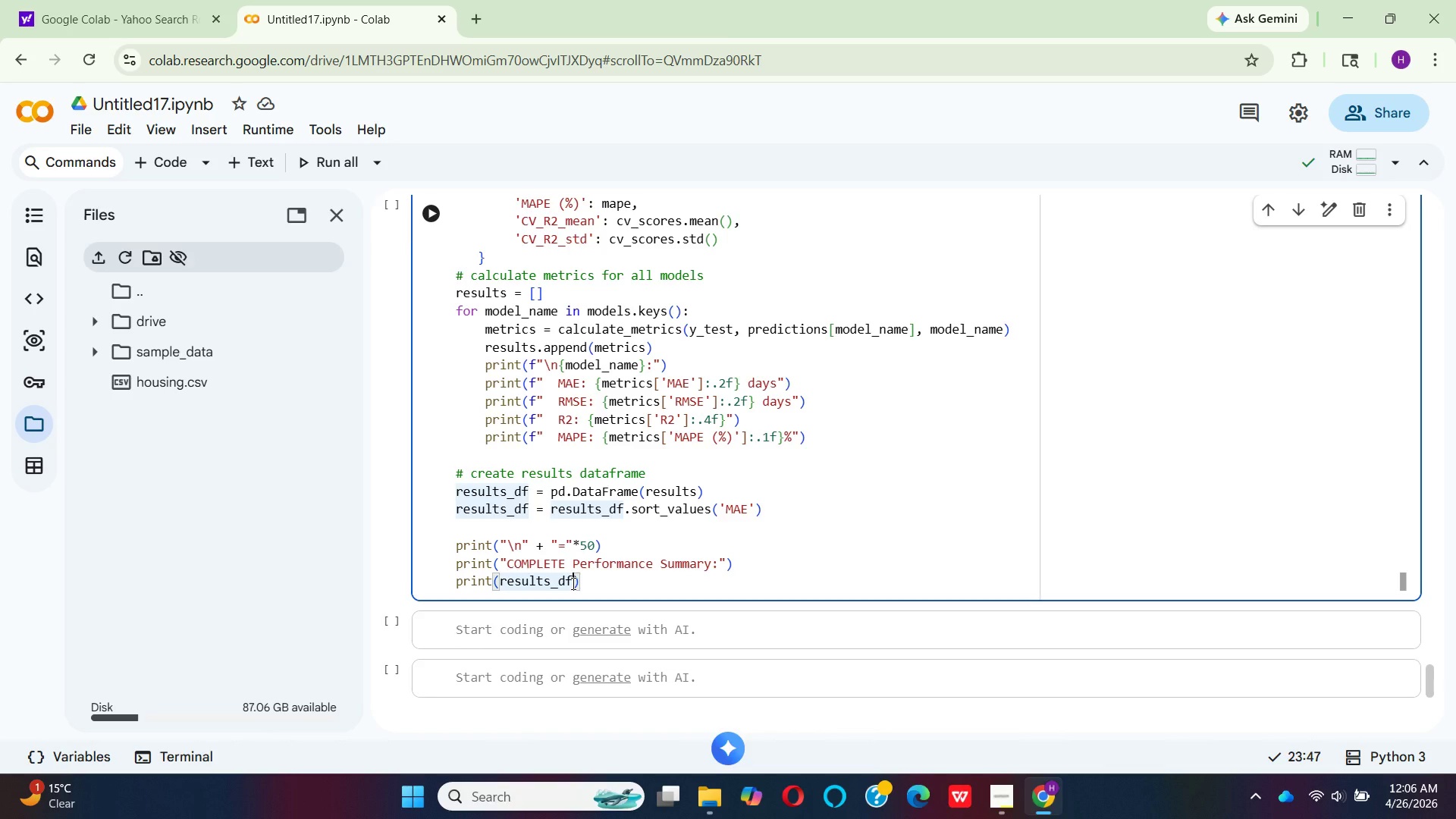 
type({)
key(Backspace)
type([['Model)
 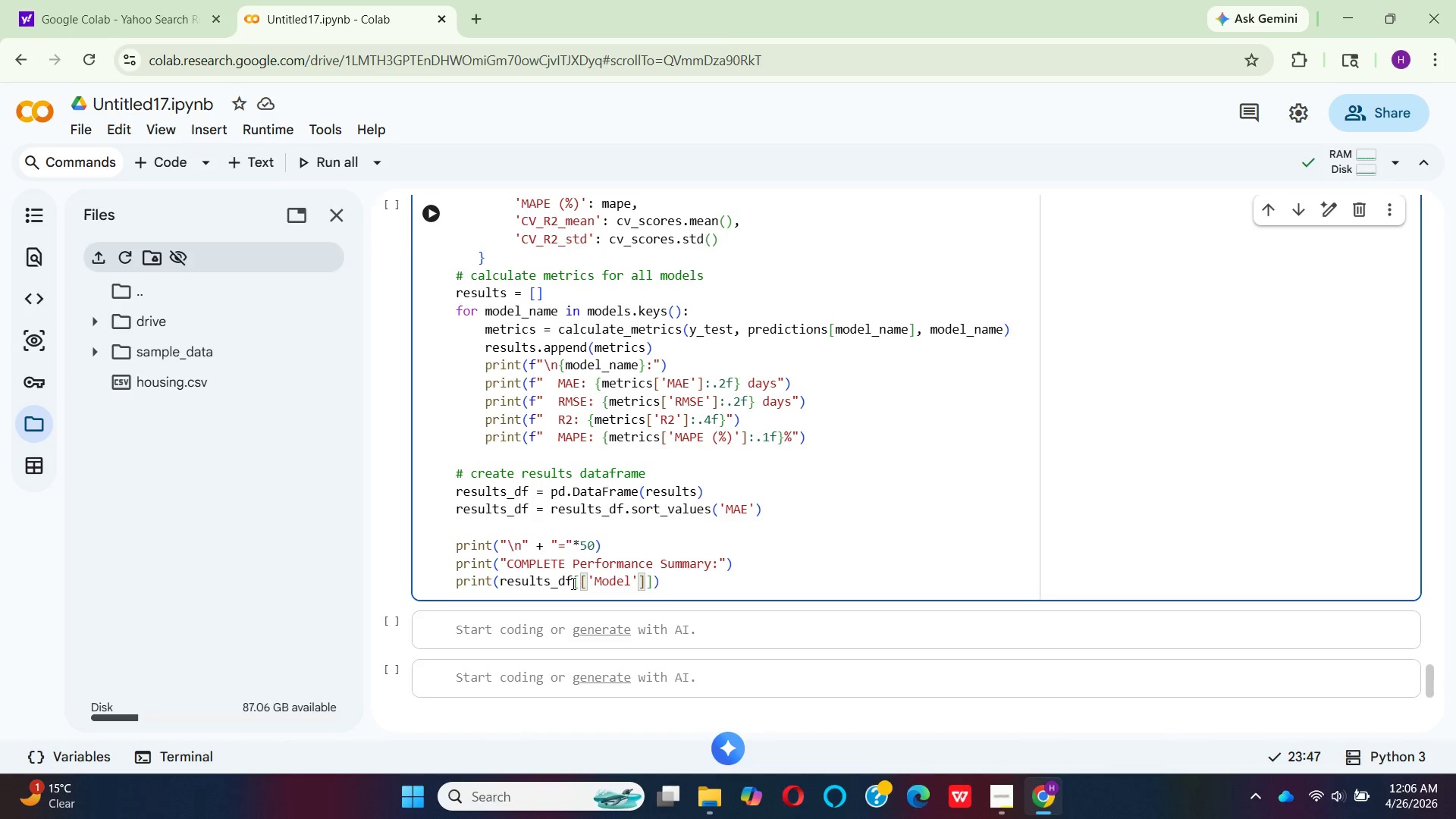 
key(ArrowRight)
 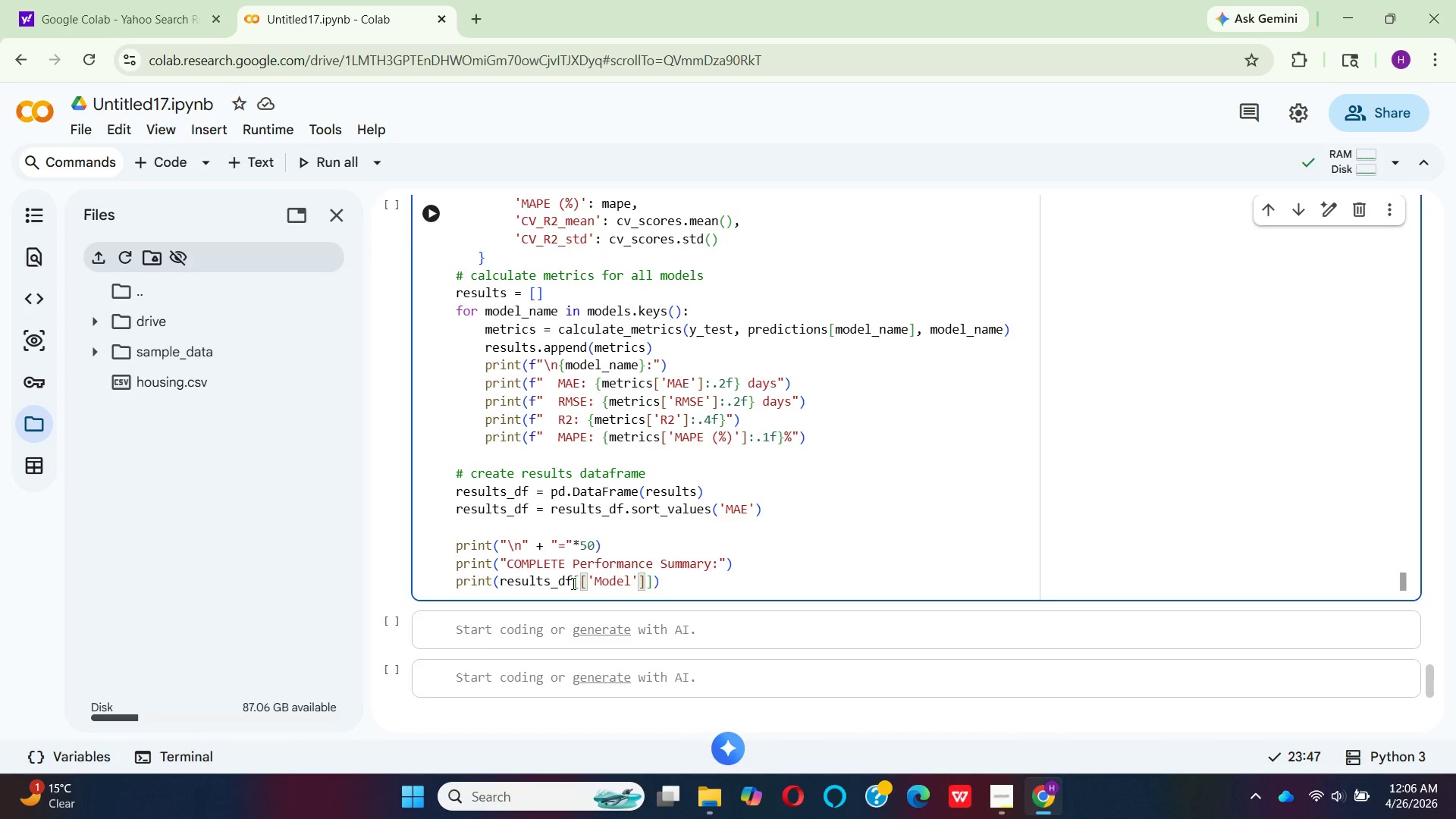 
key(Comma)
 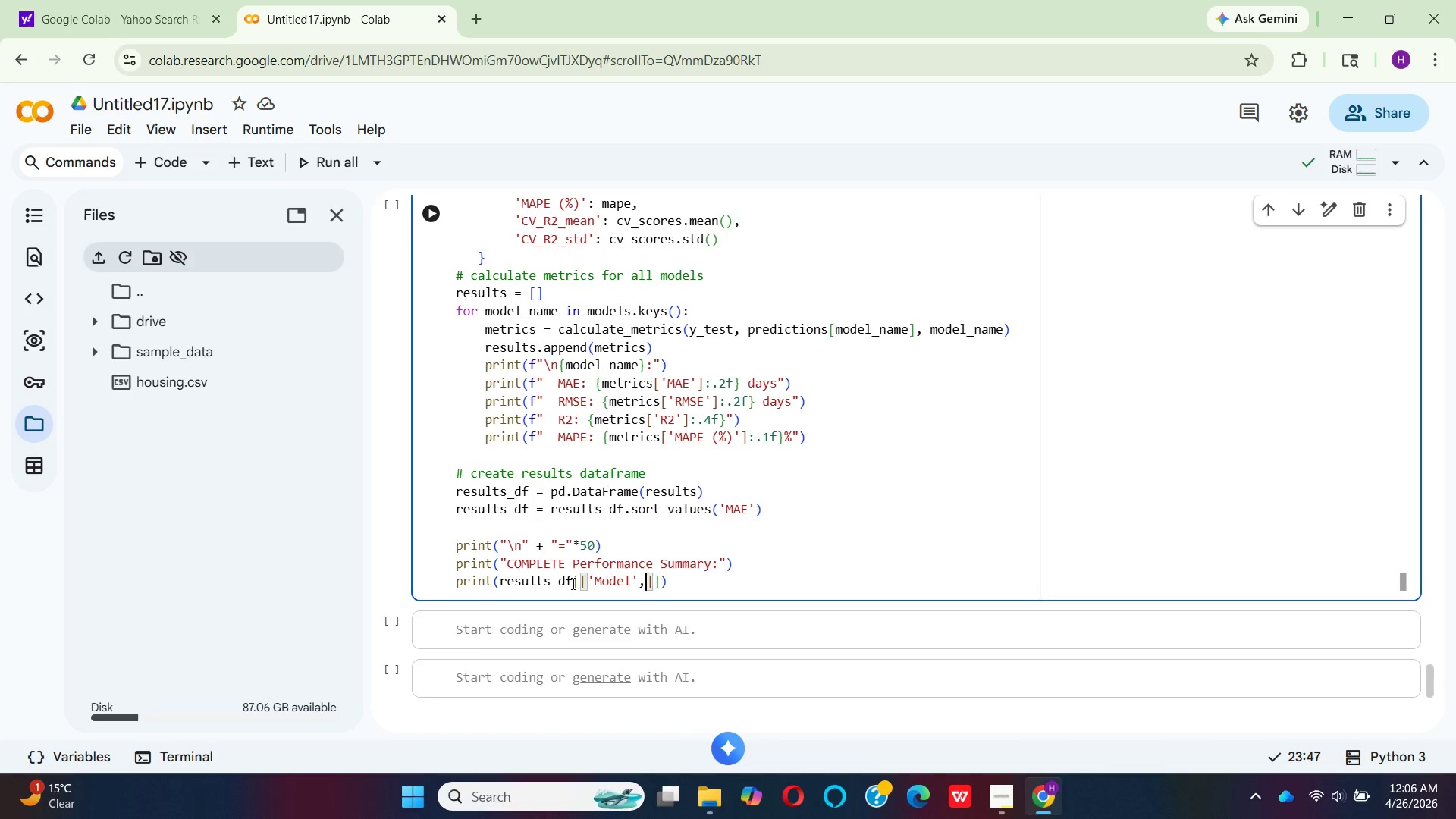 
key(Space)
 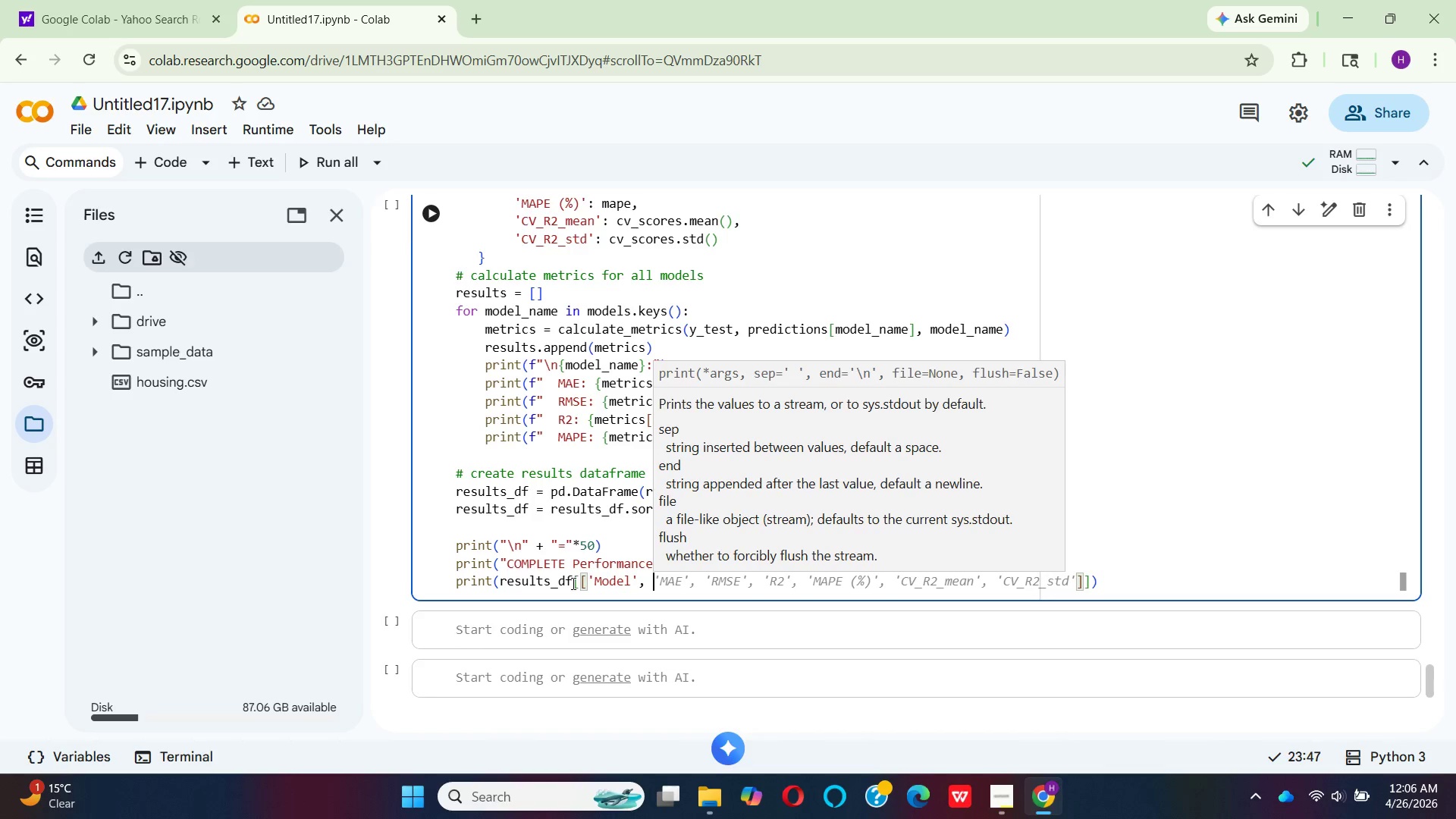 
key(Quote)
 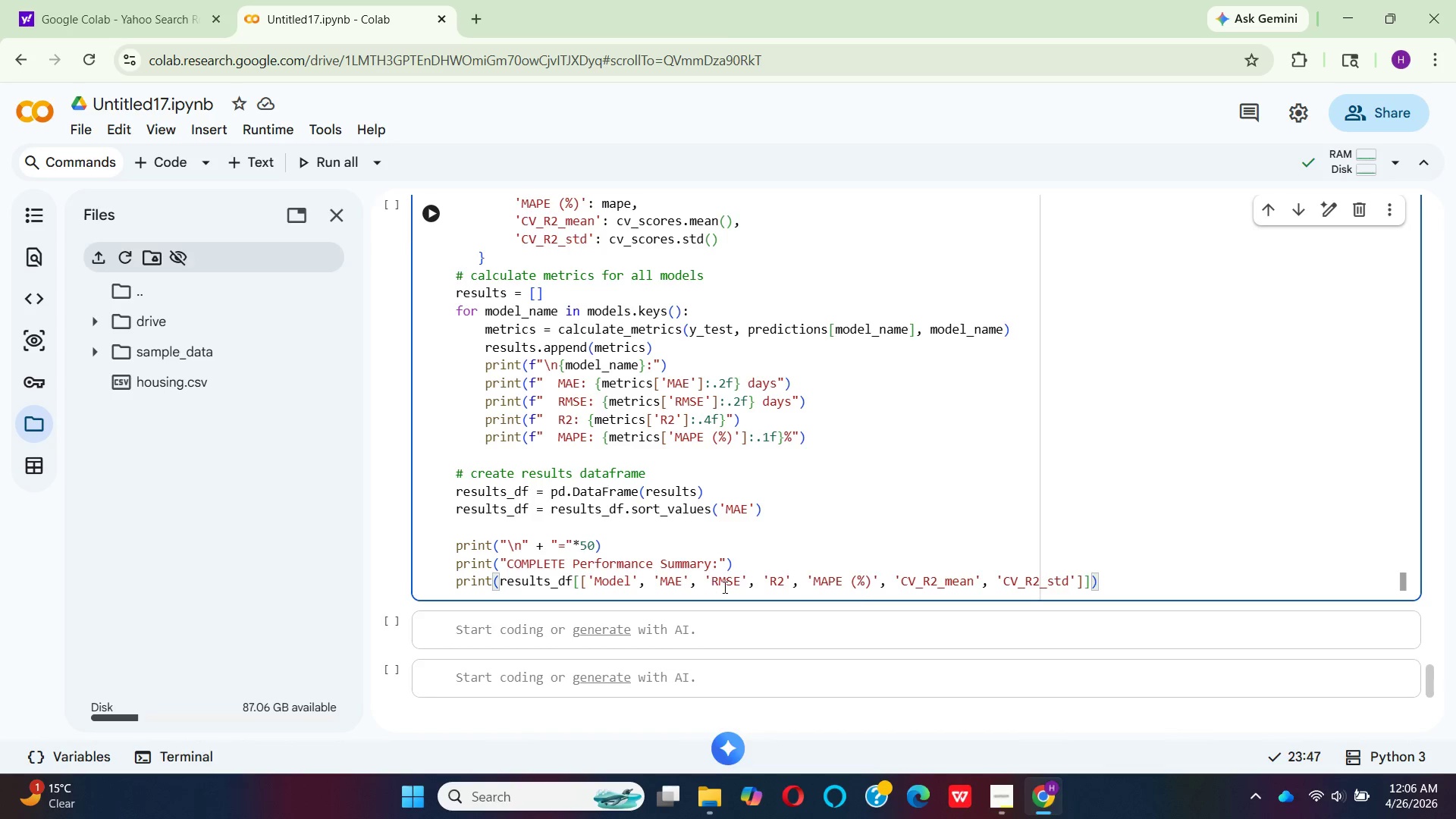 
wait(21.25)
 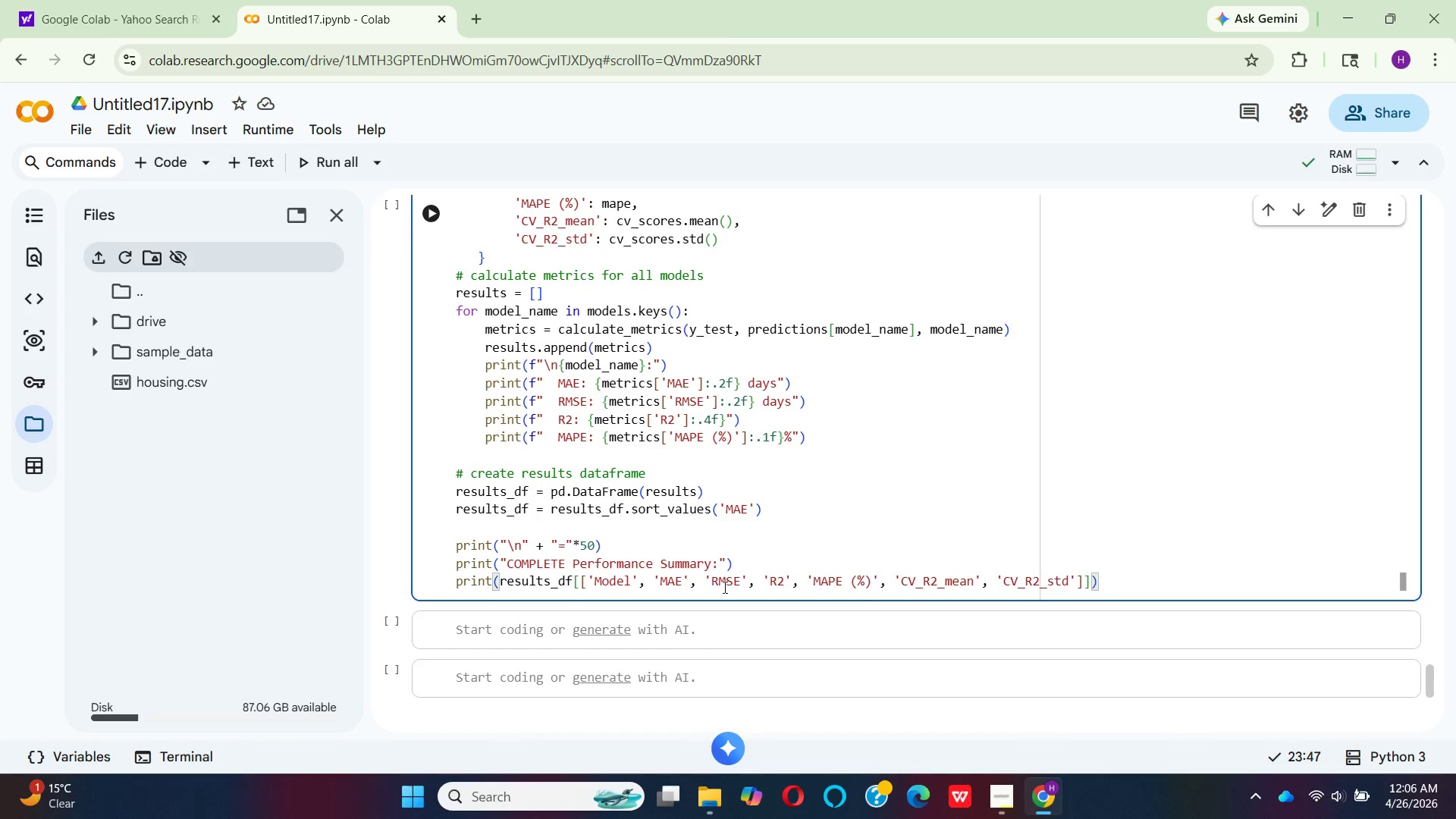 
left_click_drag(start_coordinate=[1077, 582], to_coordinate=[883, 590])
 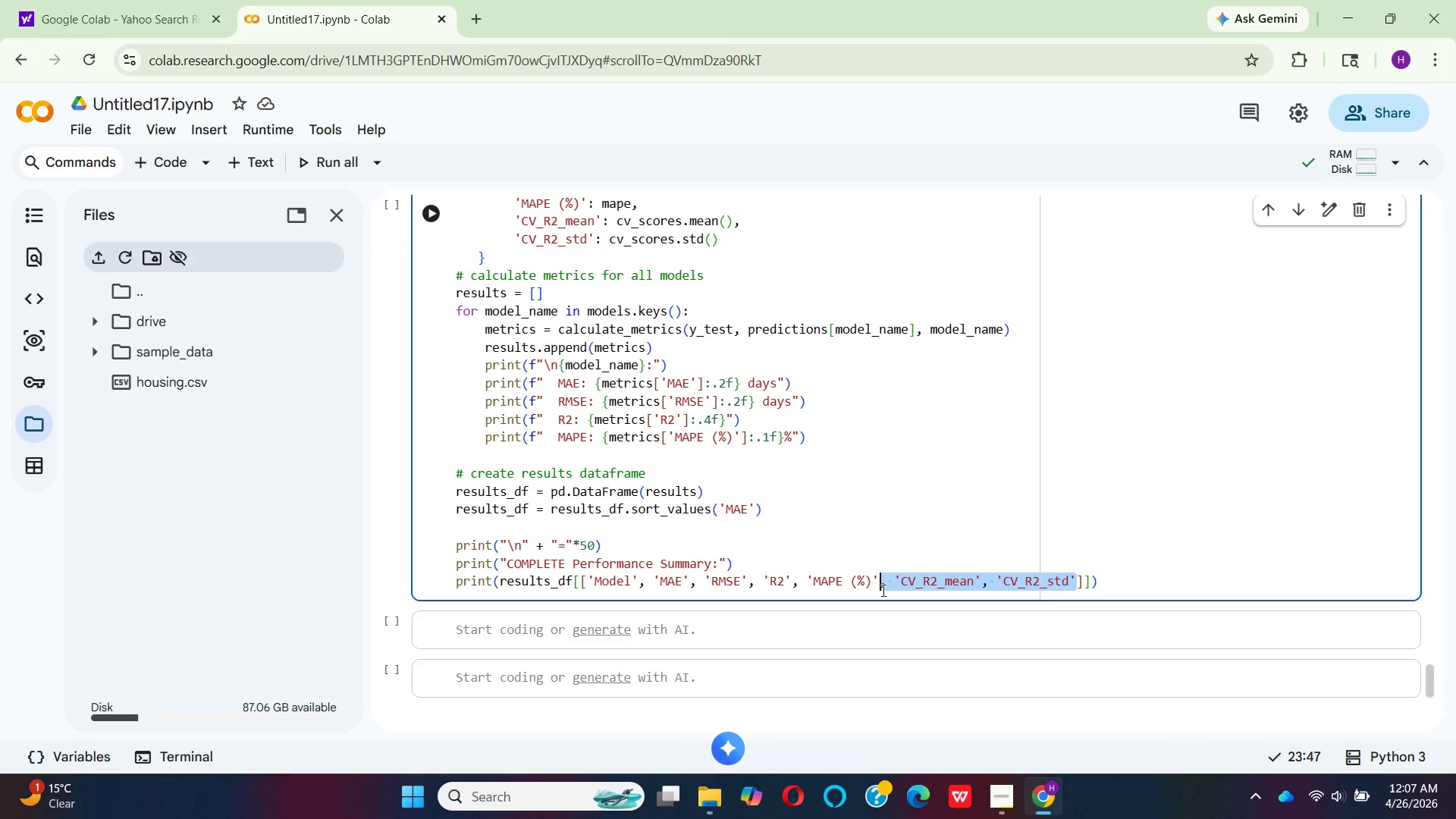 
key(Backspace)
 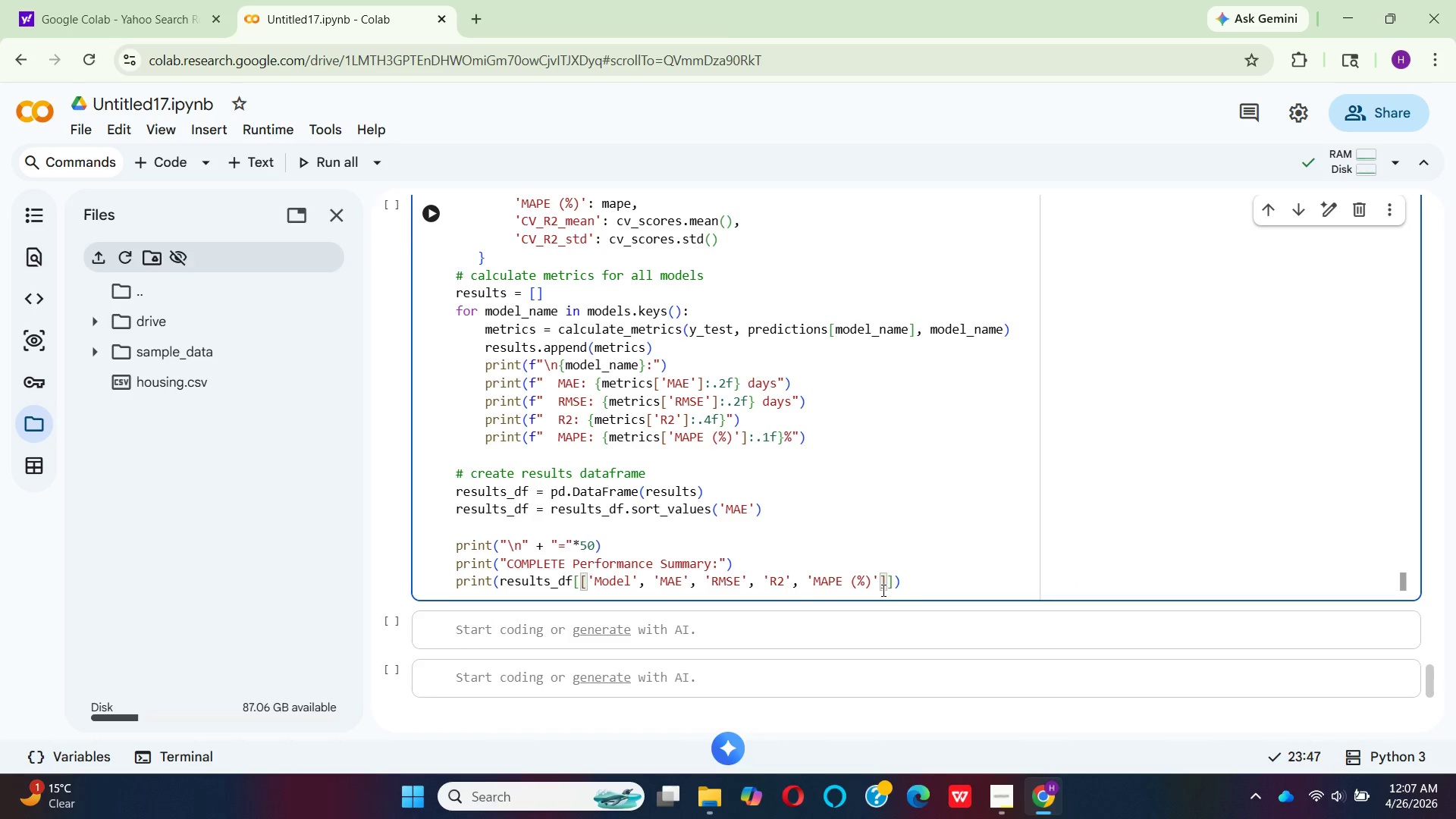 
key(ArrowRight)
 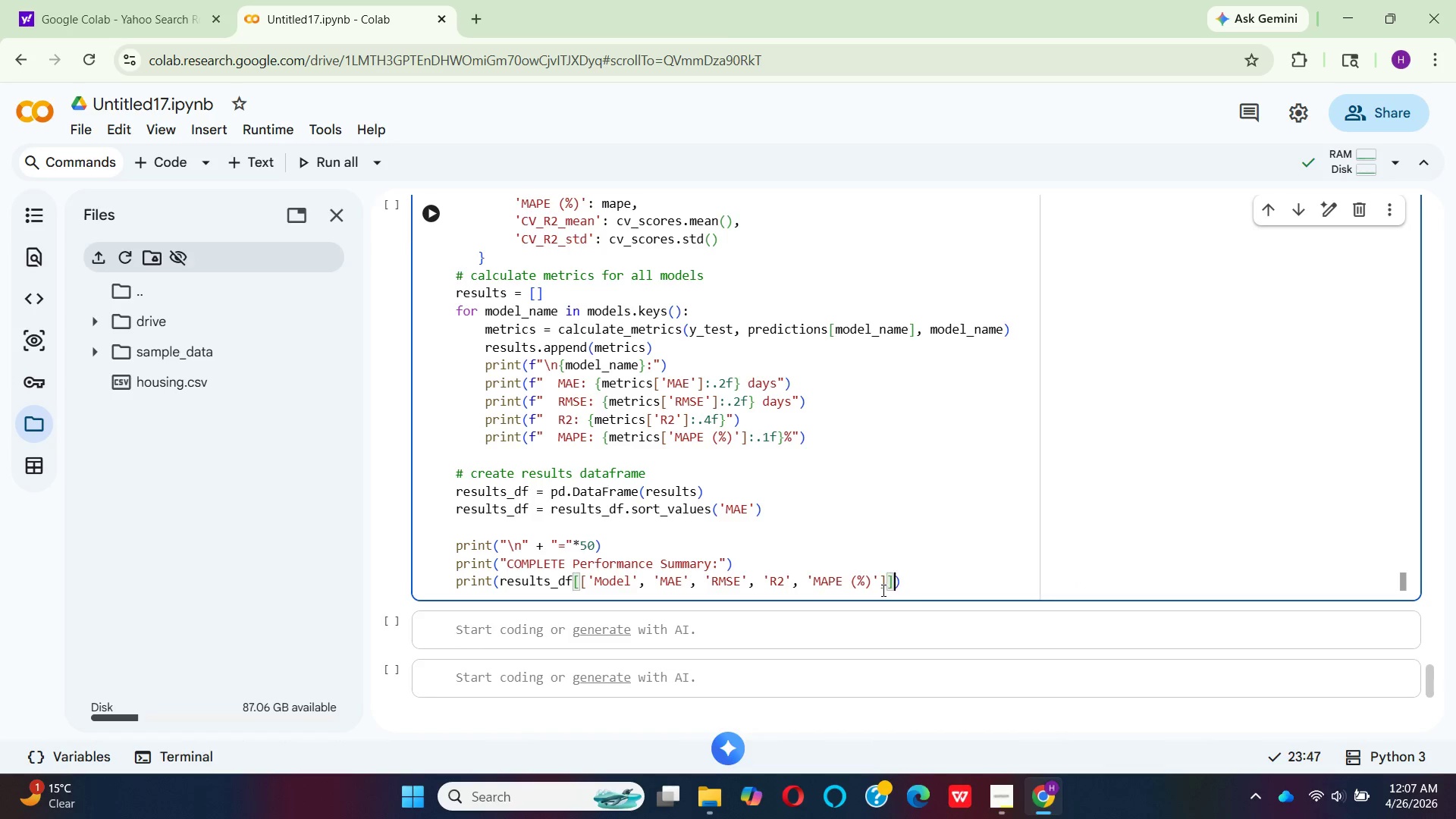 
key(ArrowRight)
 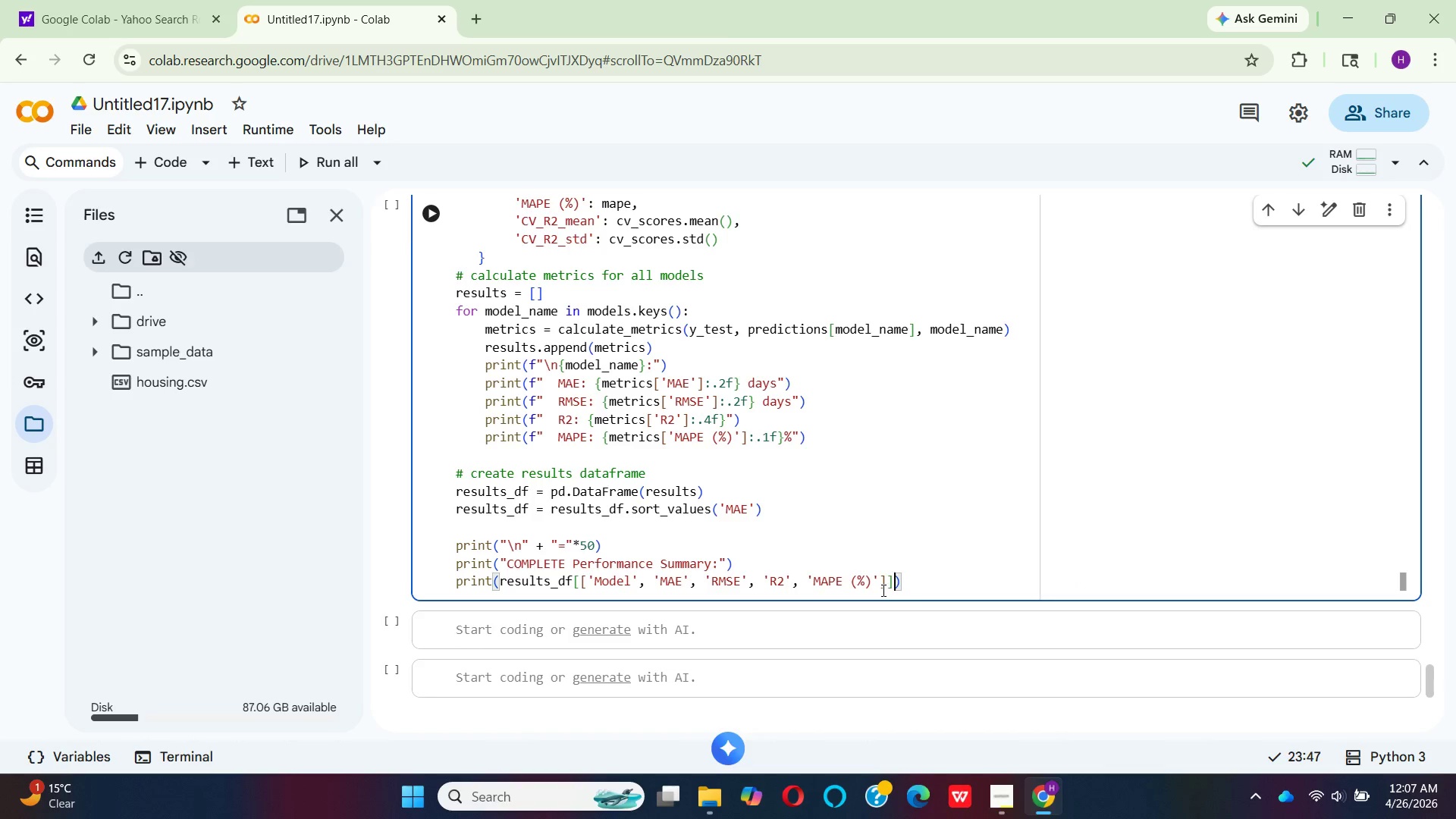 
type(.round)
 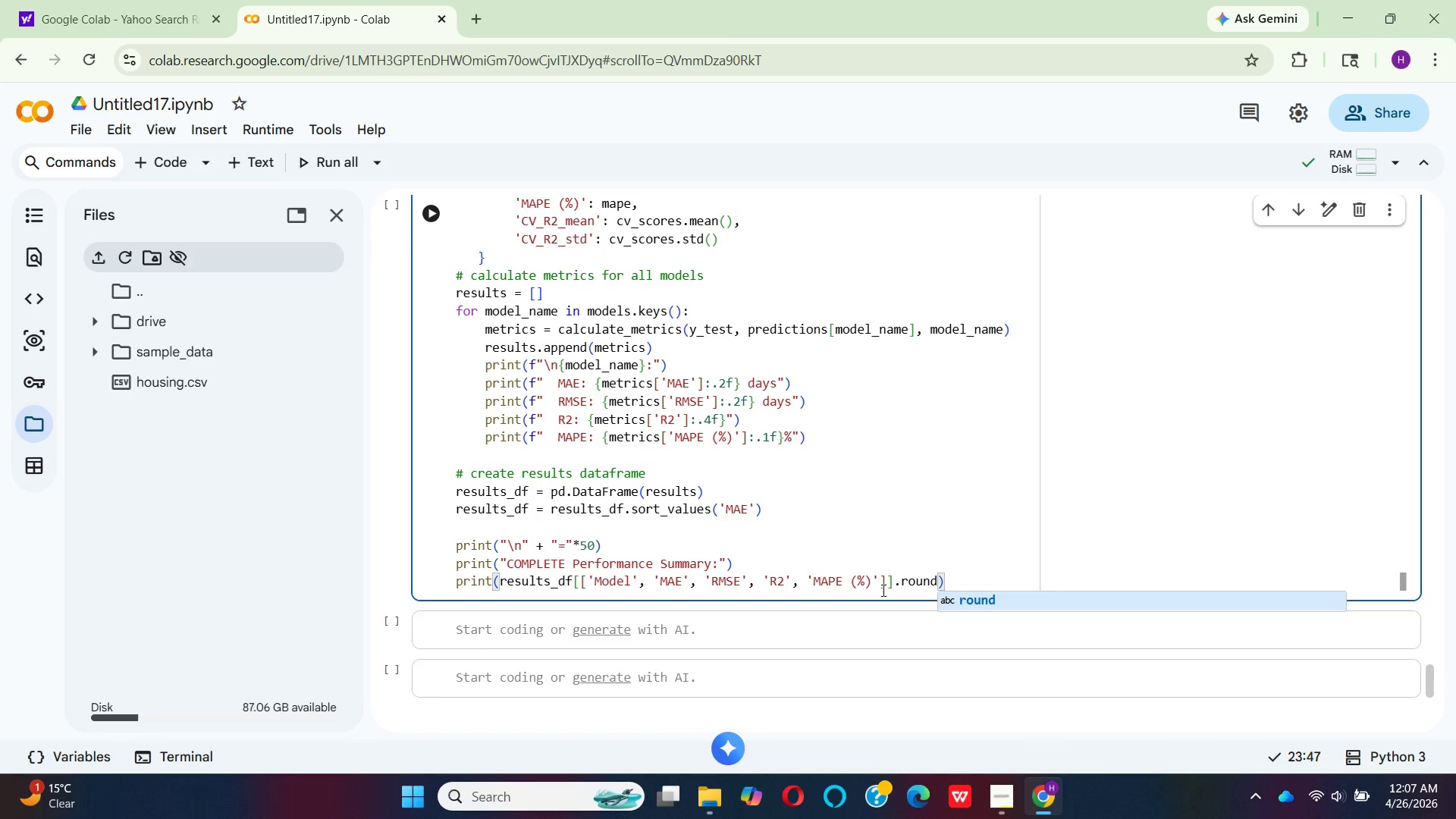 
key(Enter)
 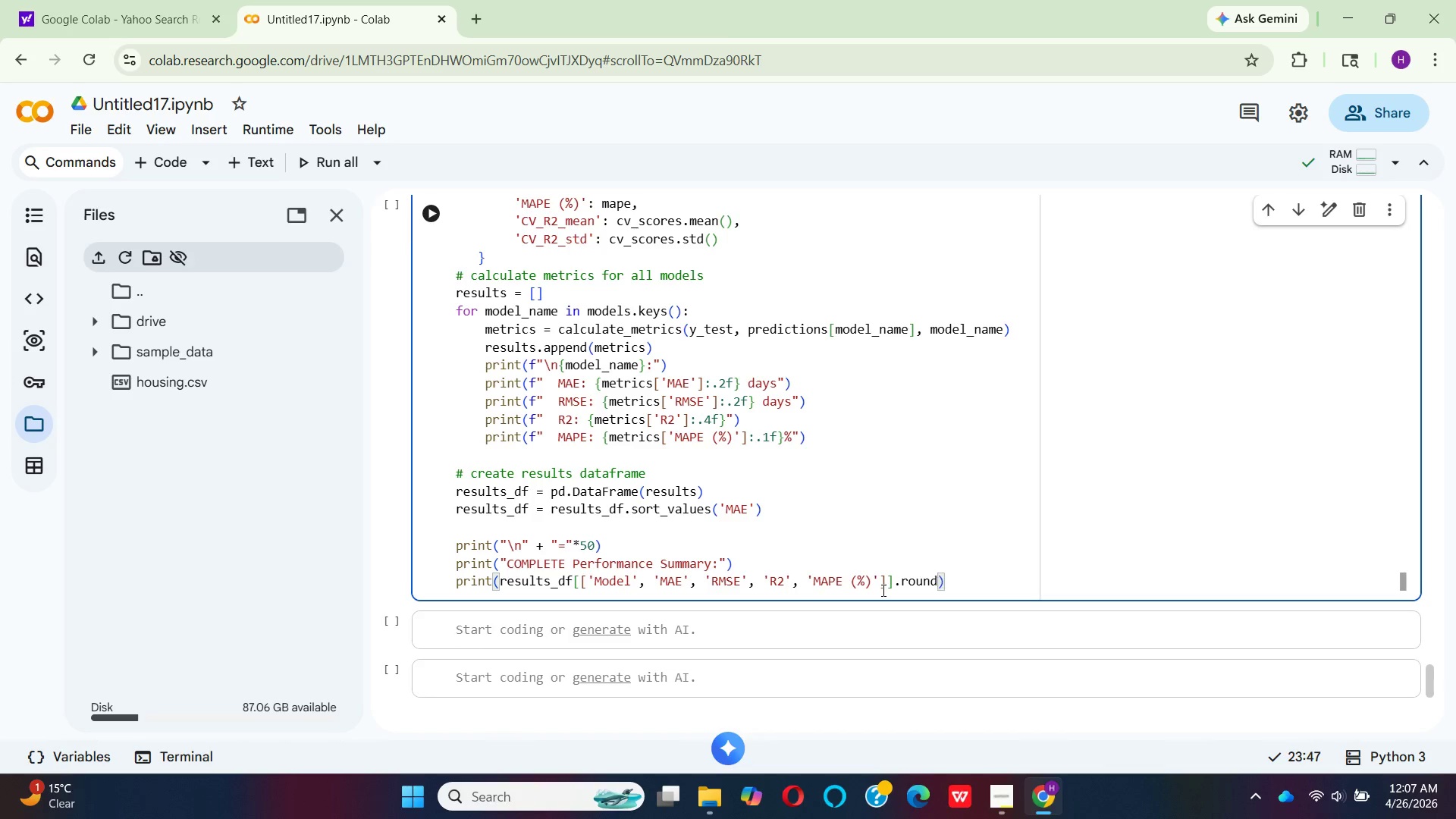 
type((4)
 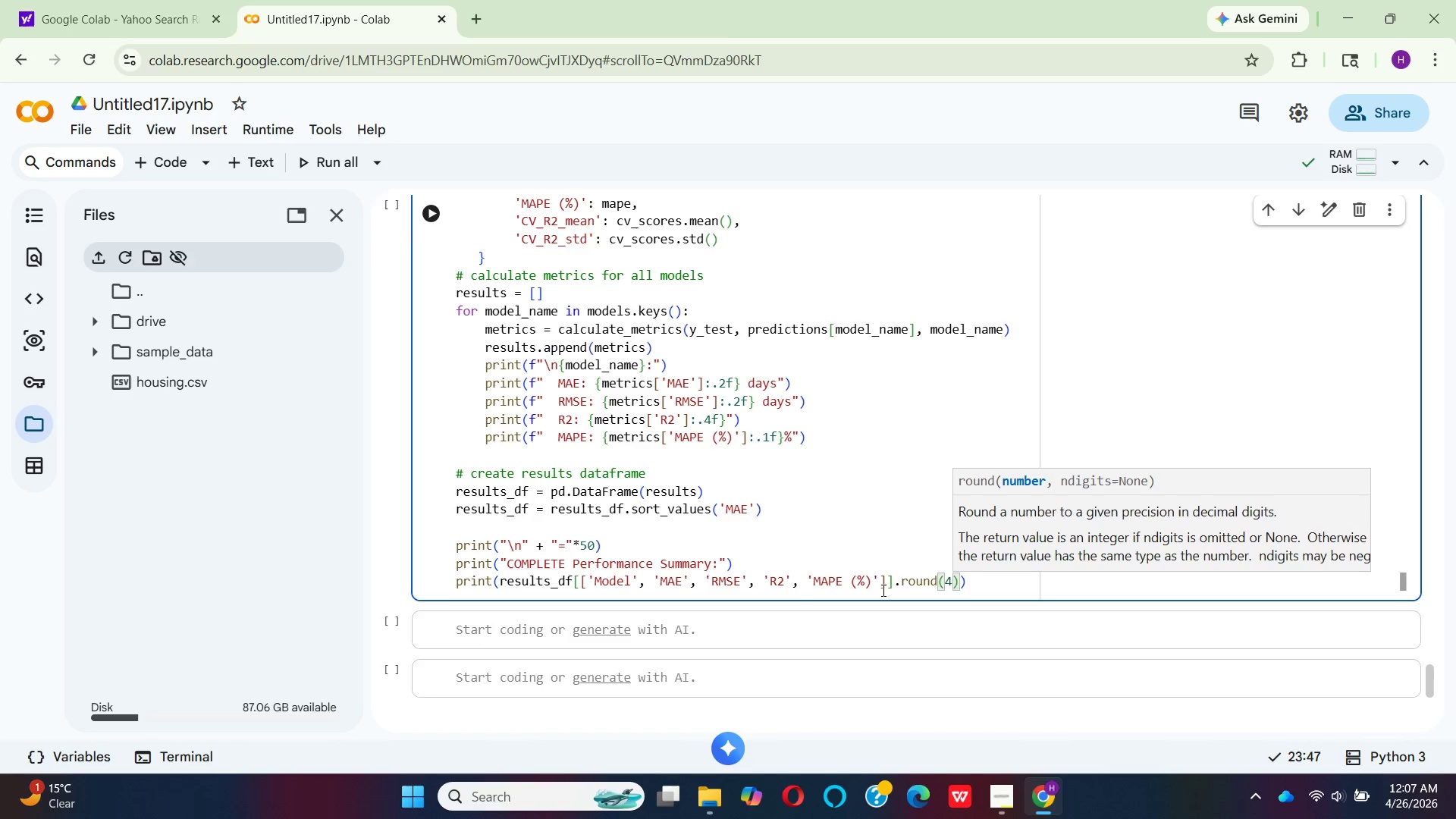 
key(ArrowRight)
 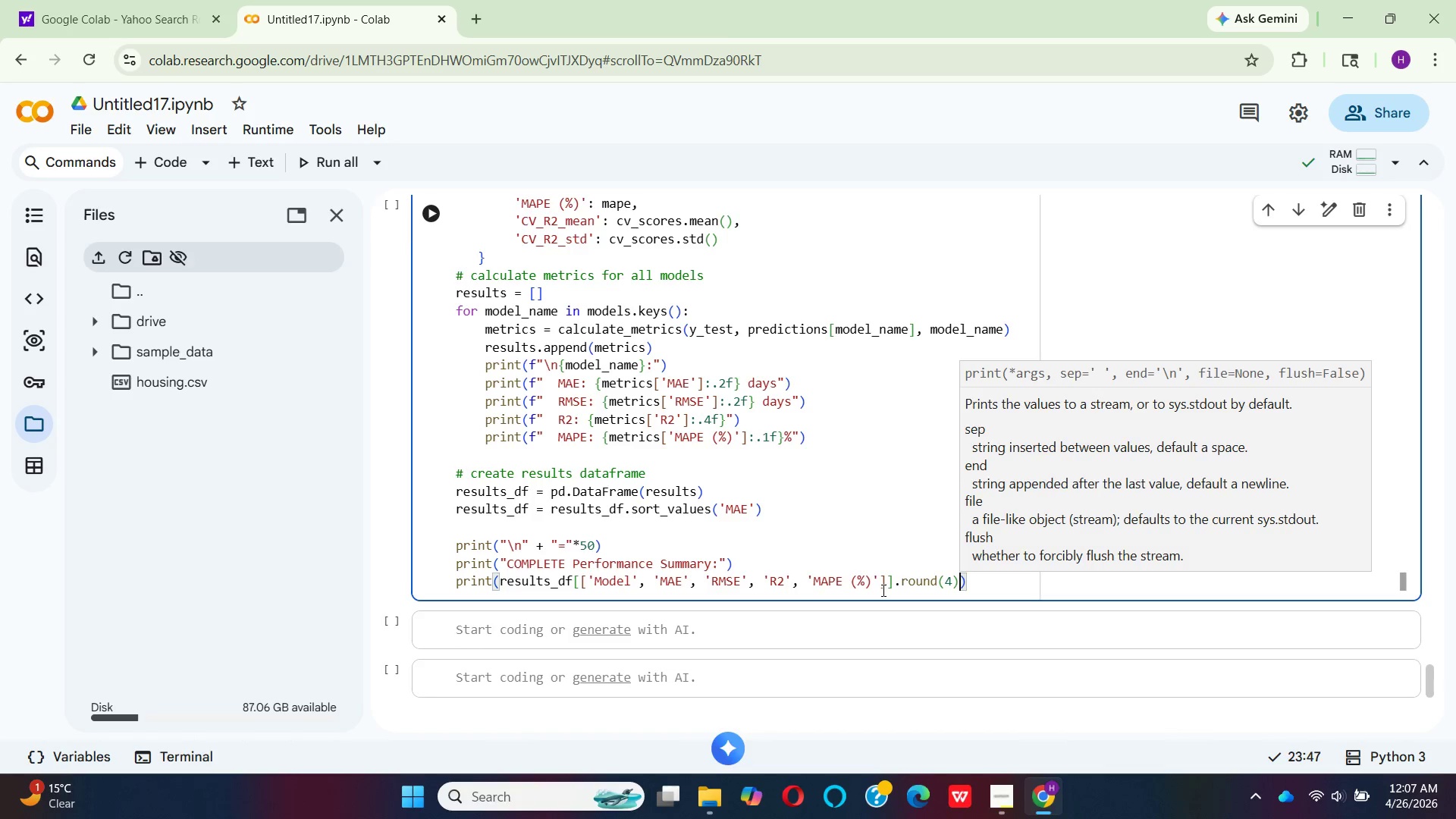 
type(.to)
 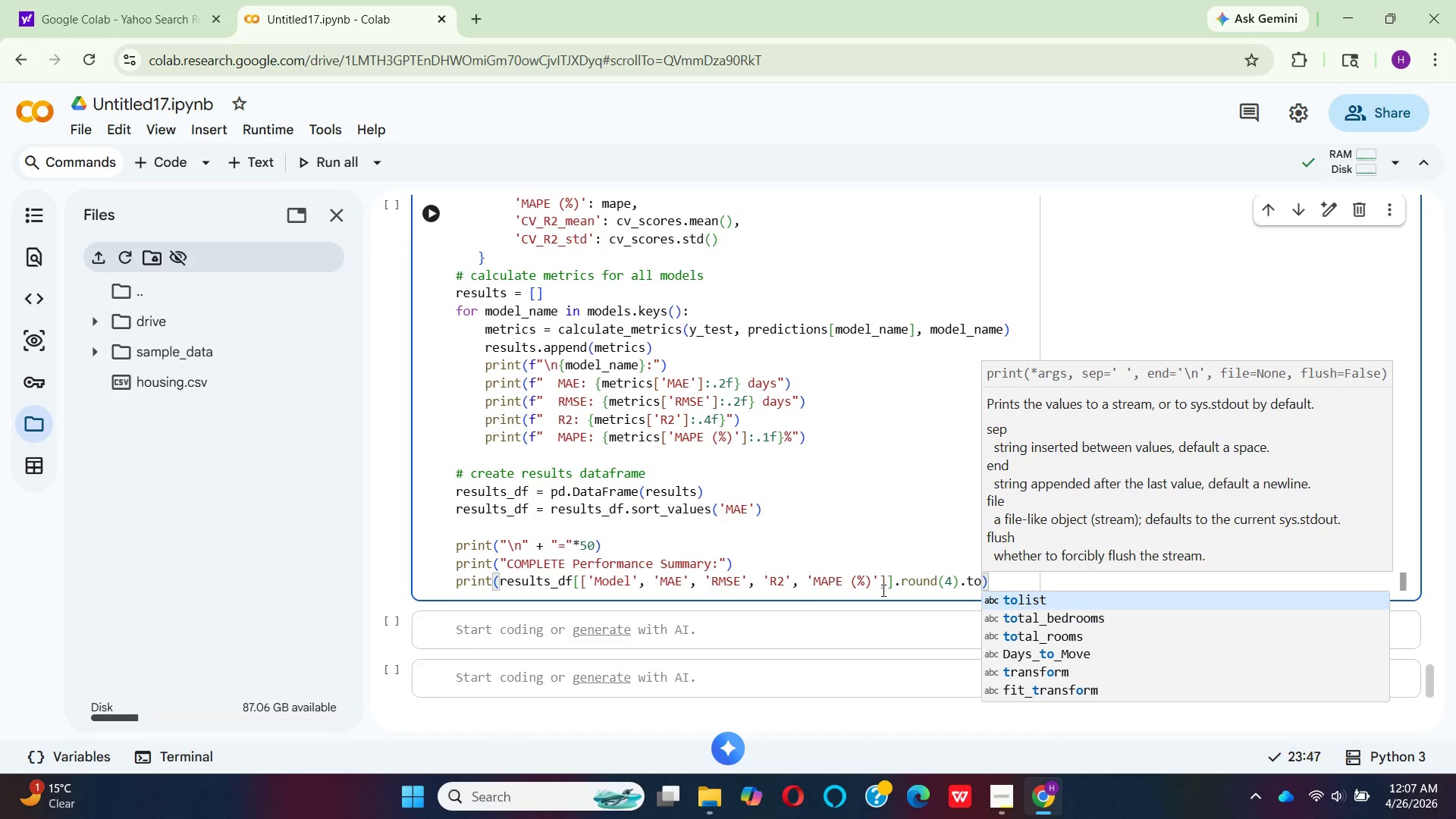 
wait(5.66)
 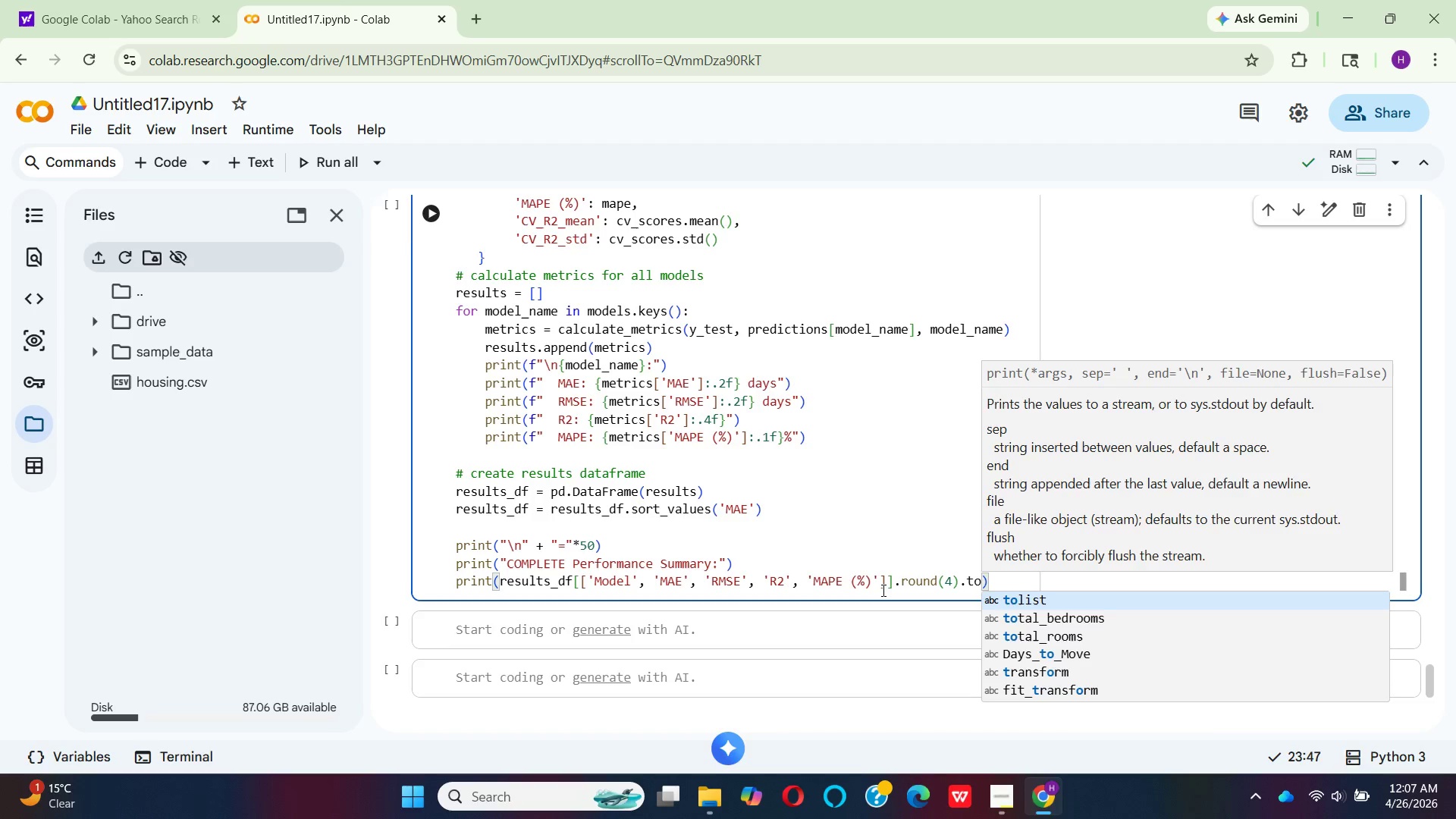 
key(Shift+Minus)
 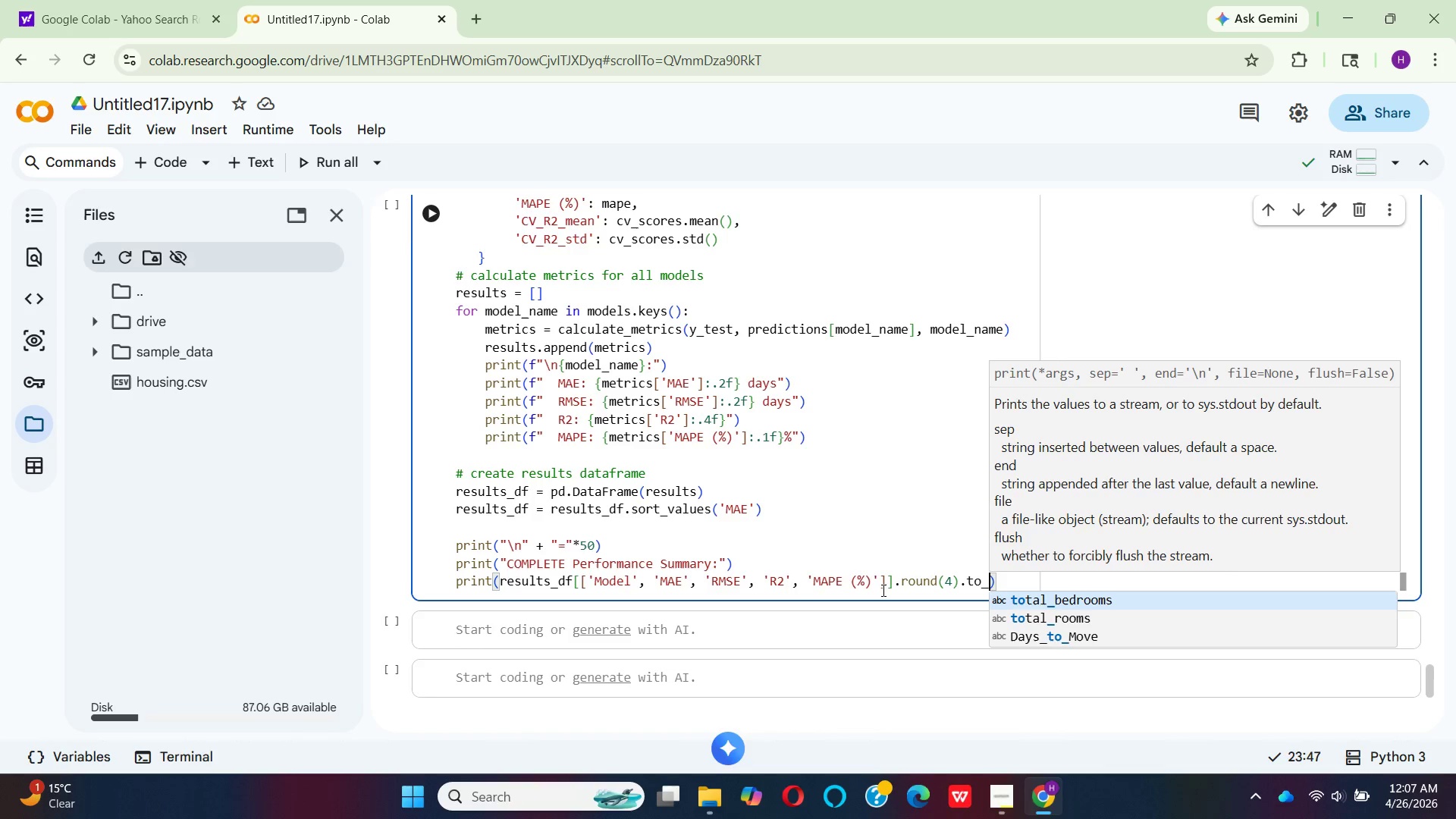 
type(strm)
key(Backspace)
type(ng(nde)
 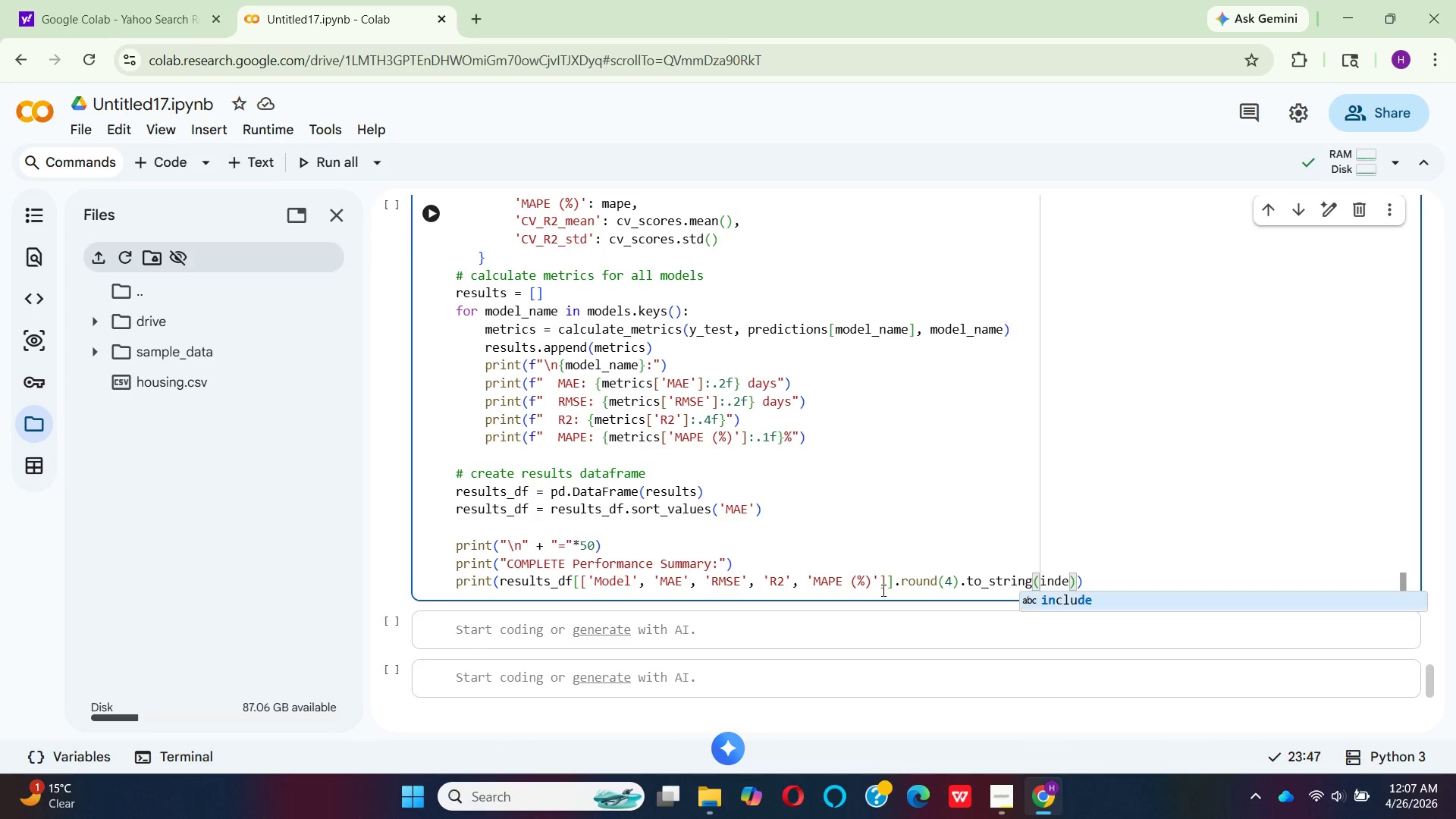 
hold_key(key=I, duration=0.33)
 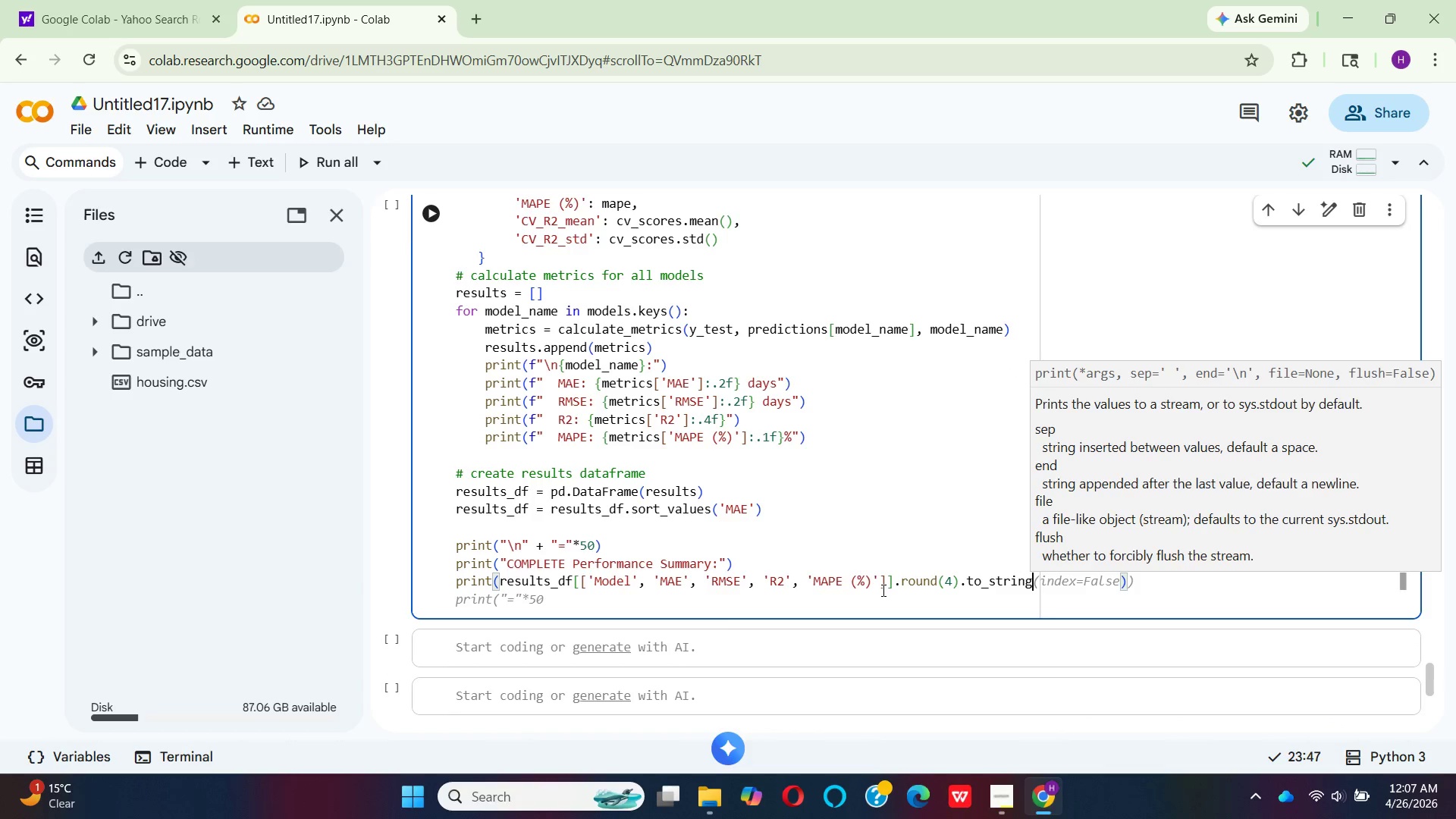 
hold_key(key=I, duration=0.31)
 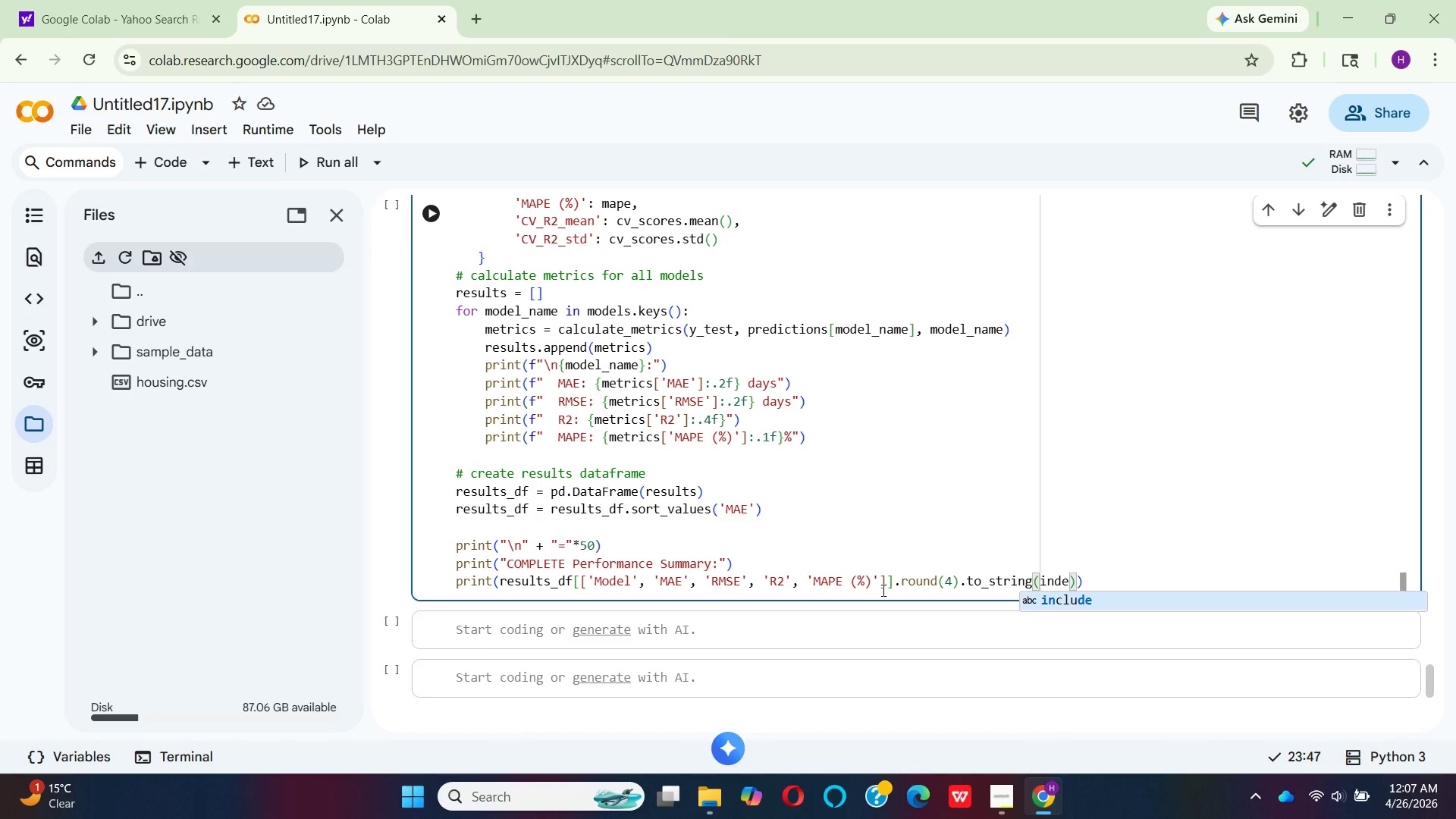 
key(X)
 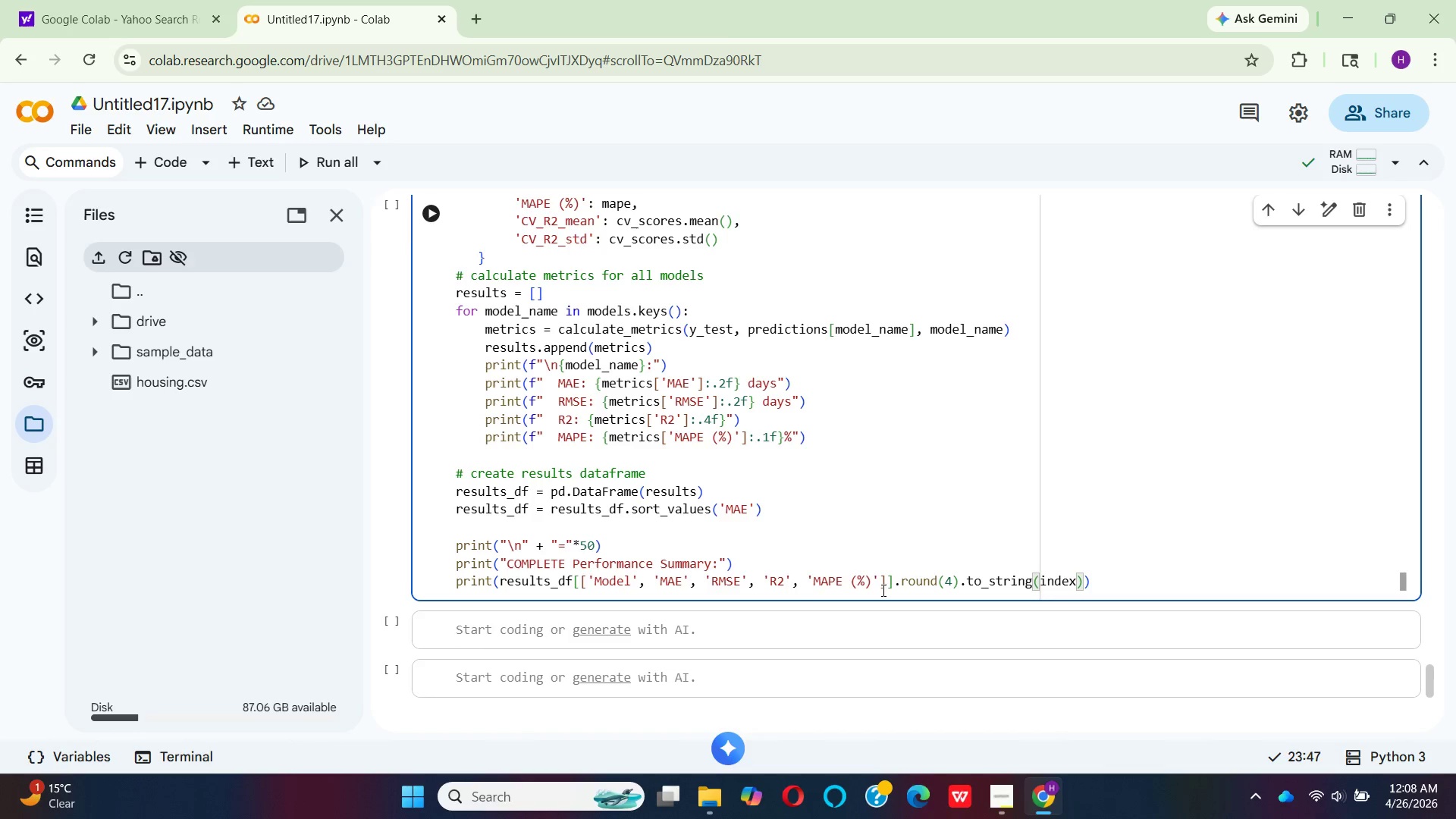 
wait(36.69)
 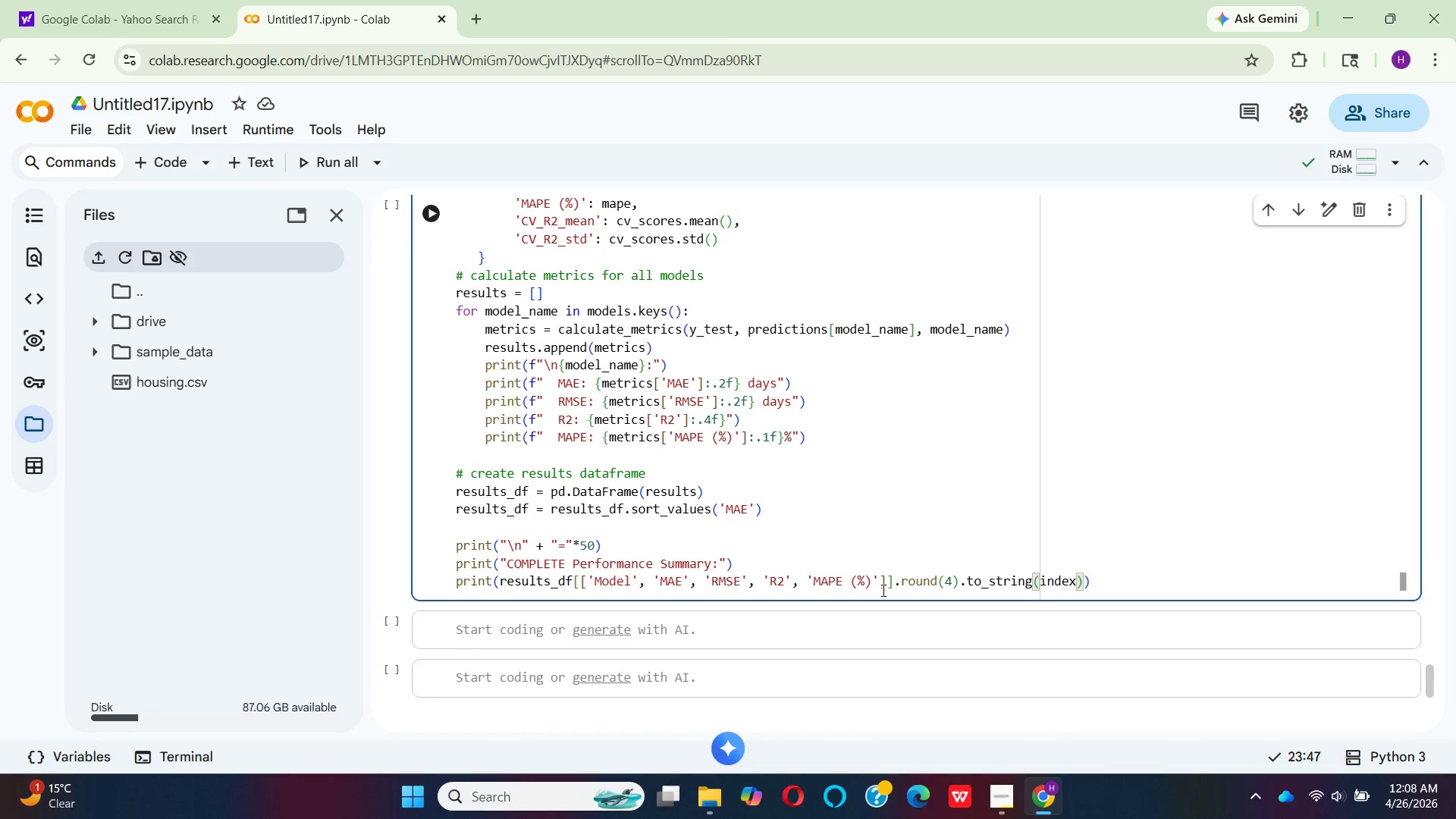 
key(Equal)
 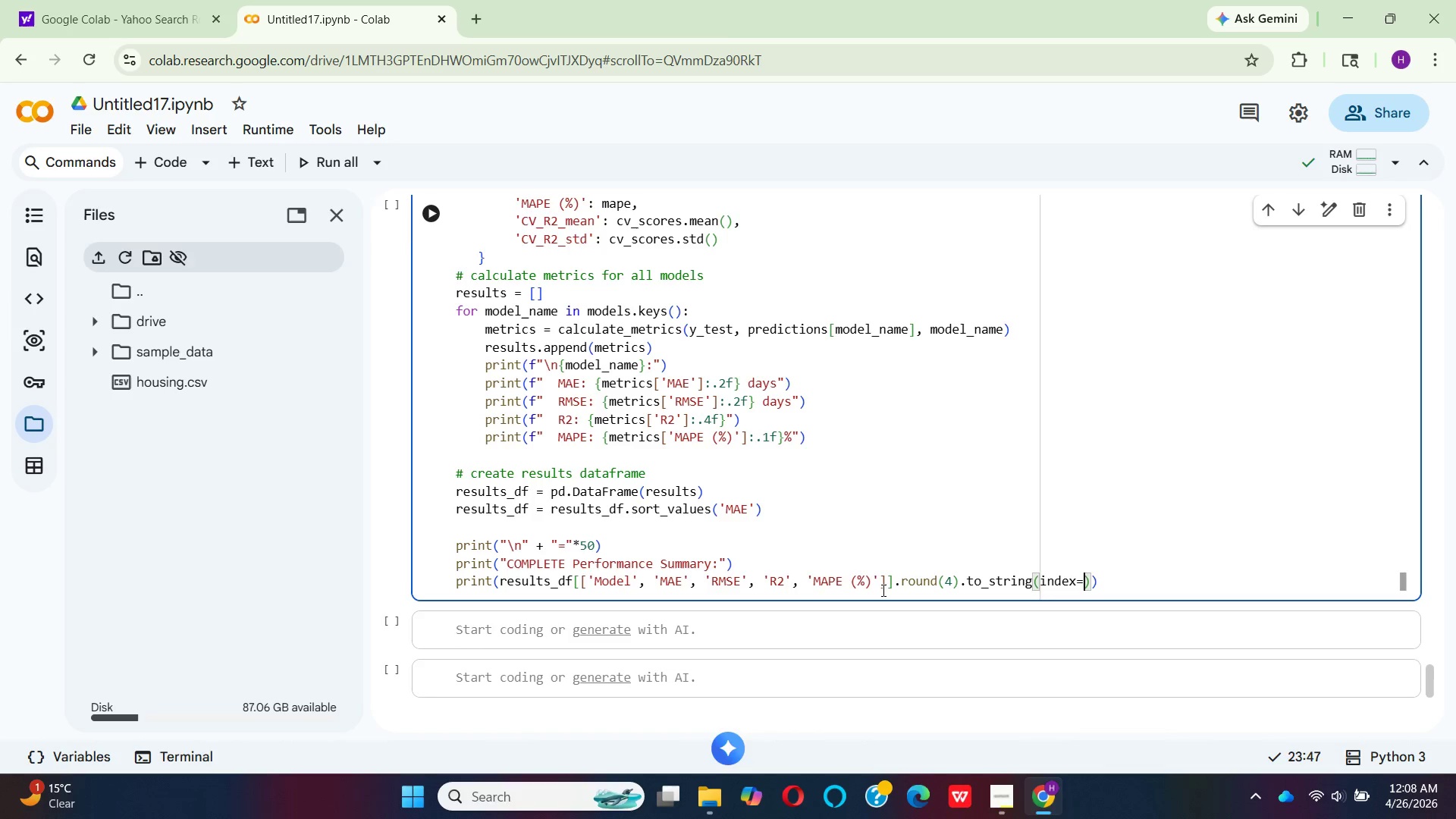 
key(CapsLock)
 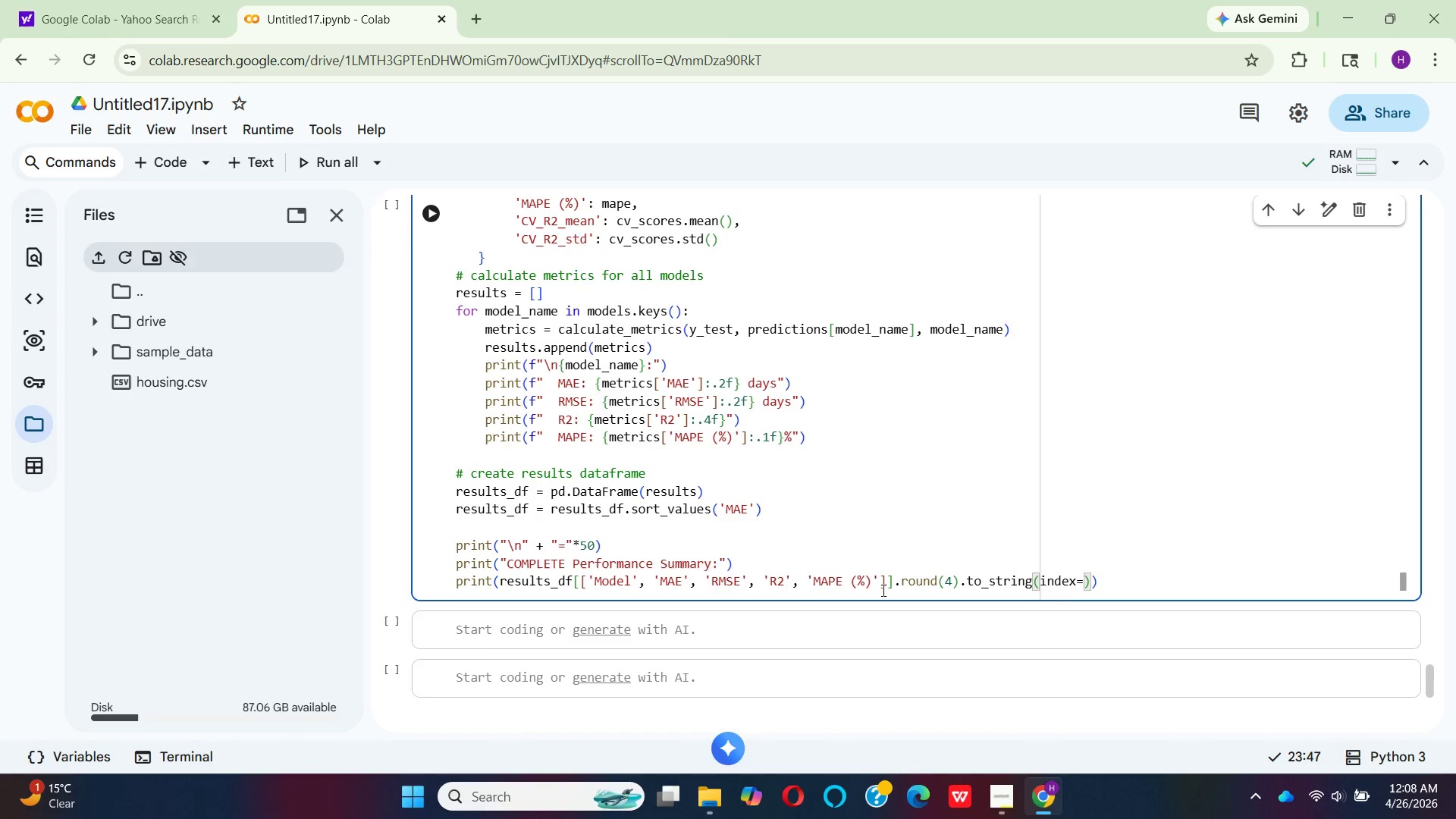 
key(F)
 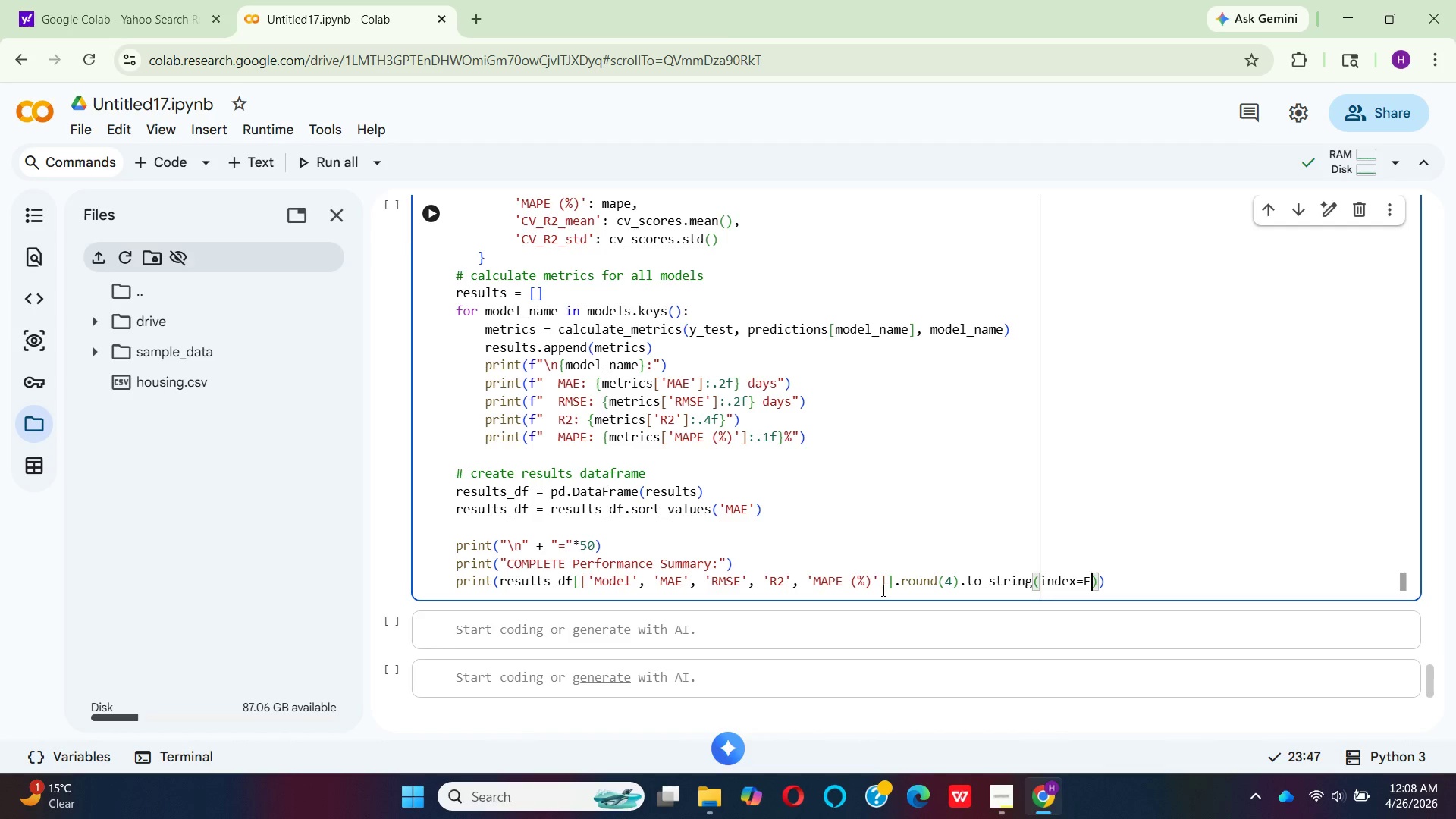 
key(CapsLock)
 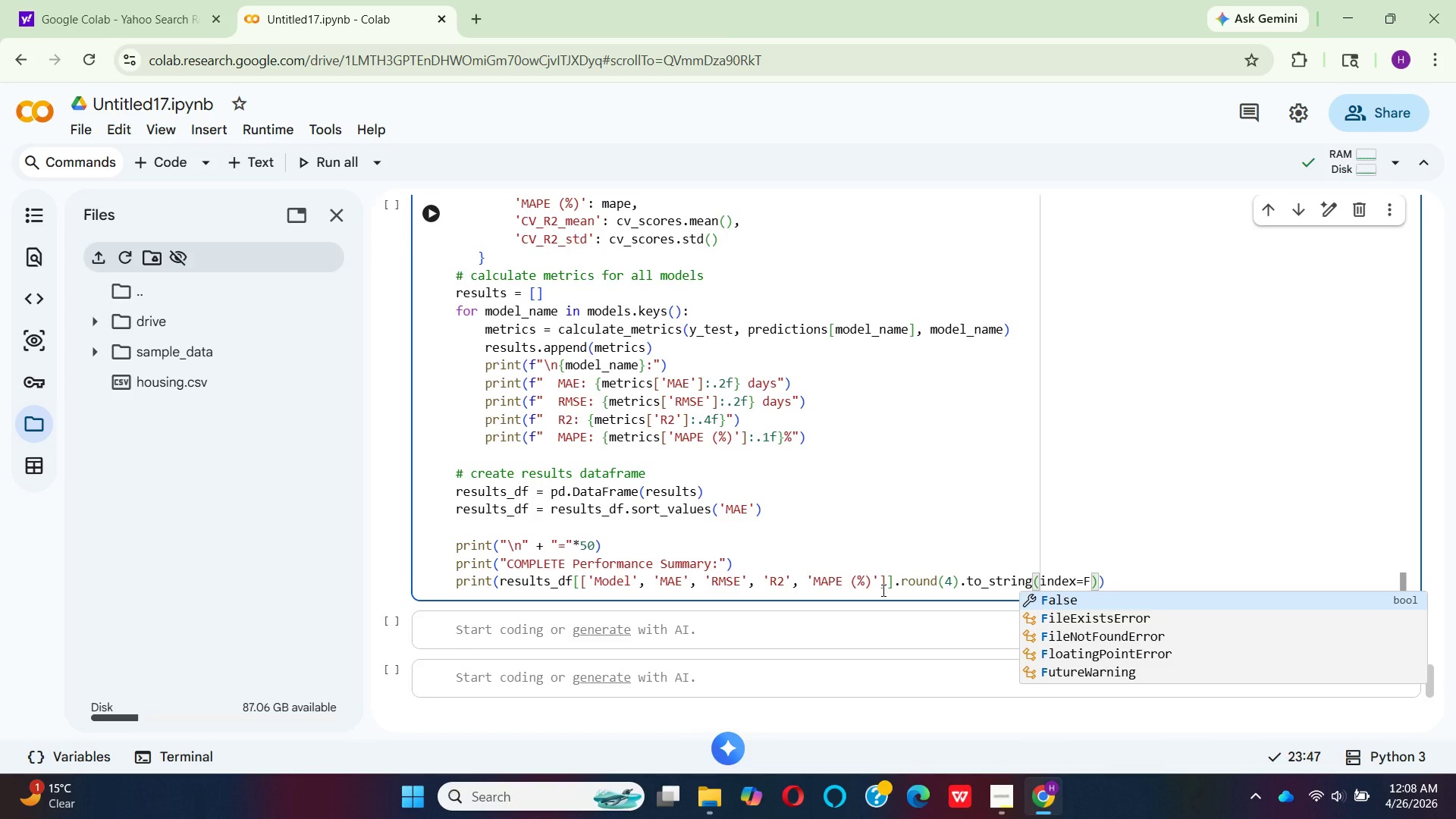 
key(Enter)
 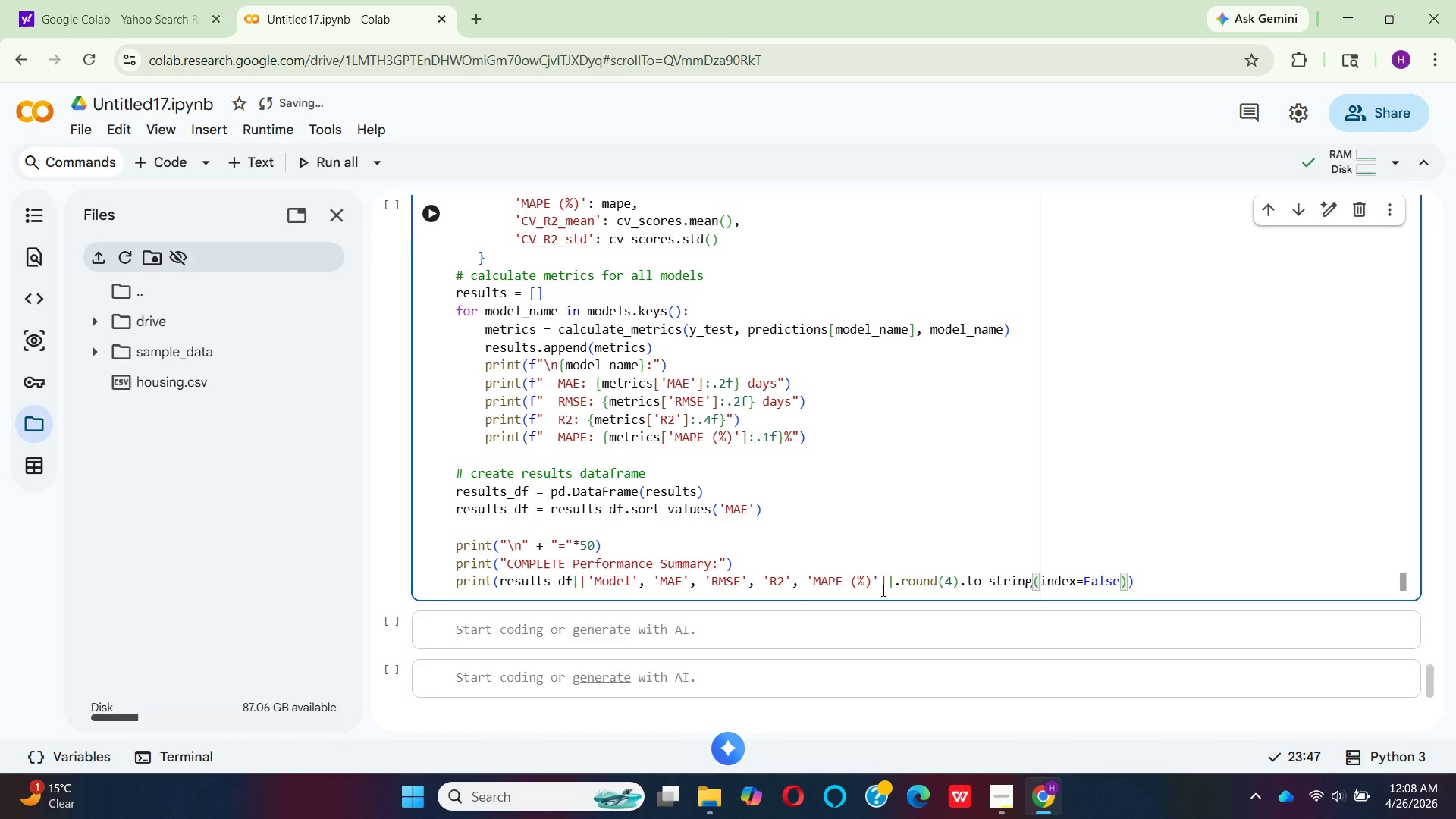 
key(ArrowRight)
 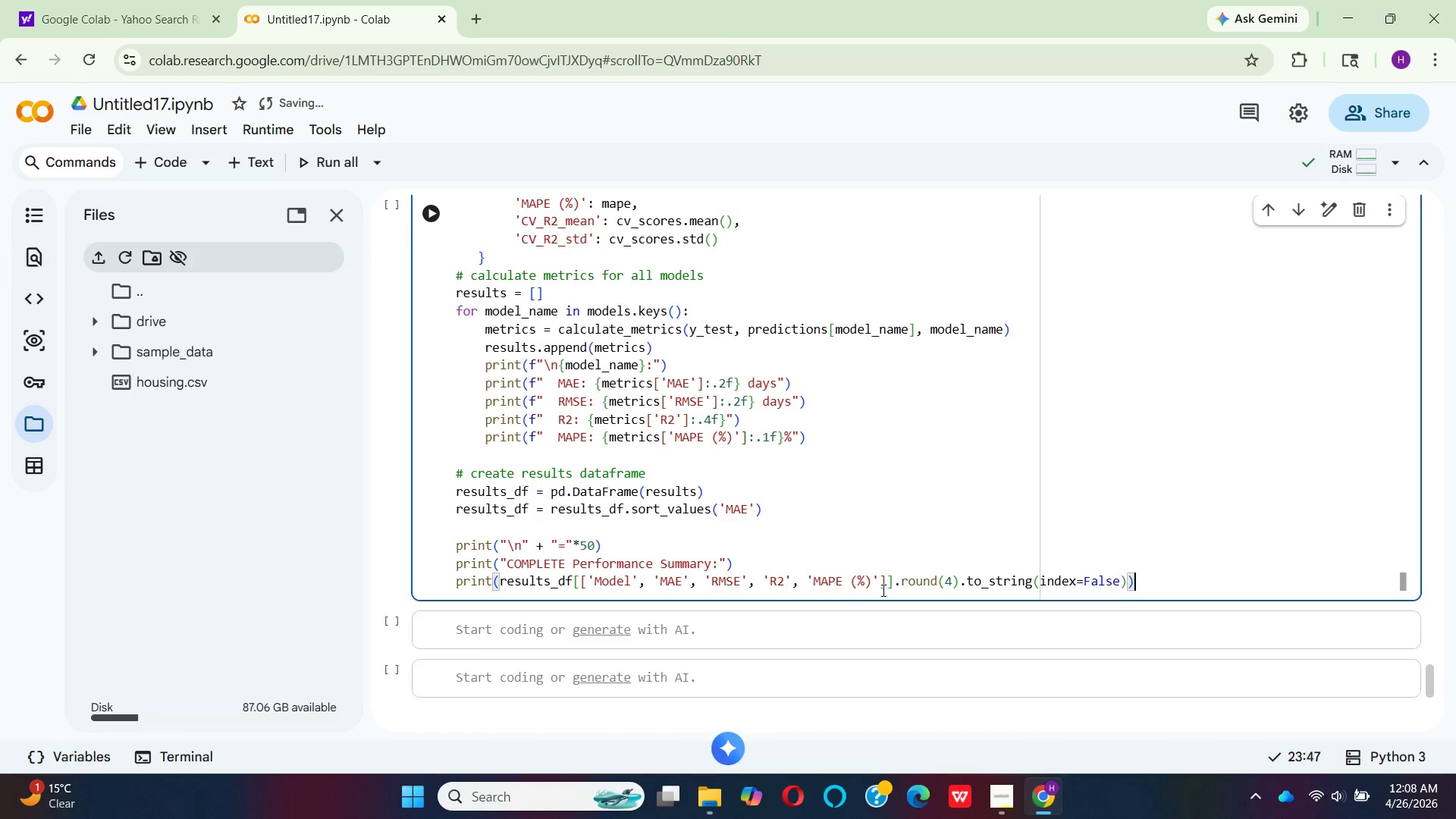 
key(ArrowRight)
 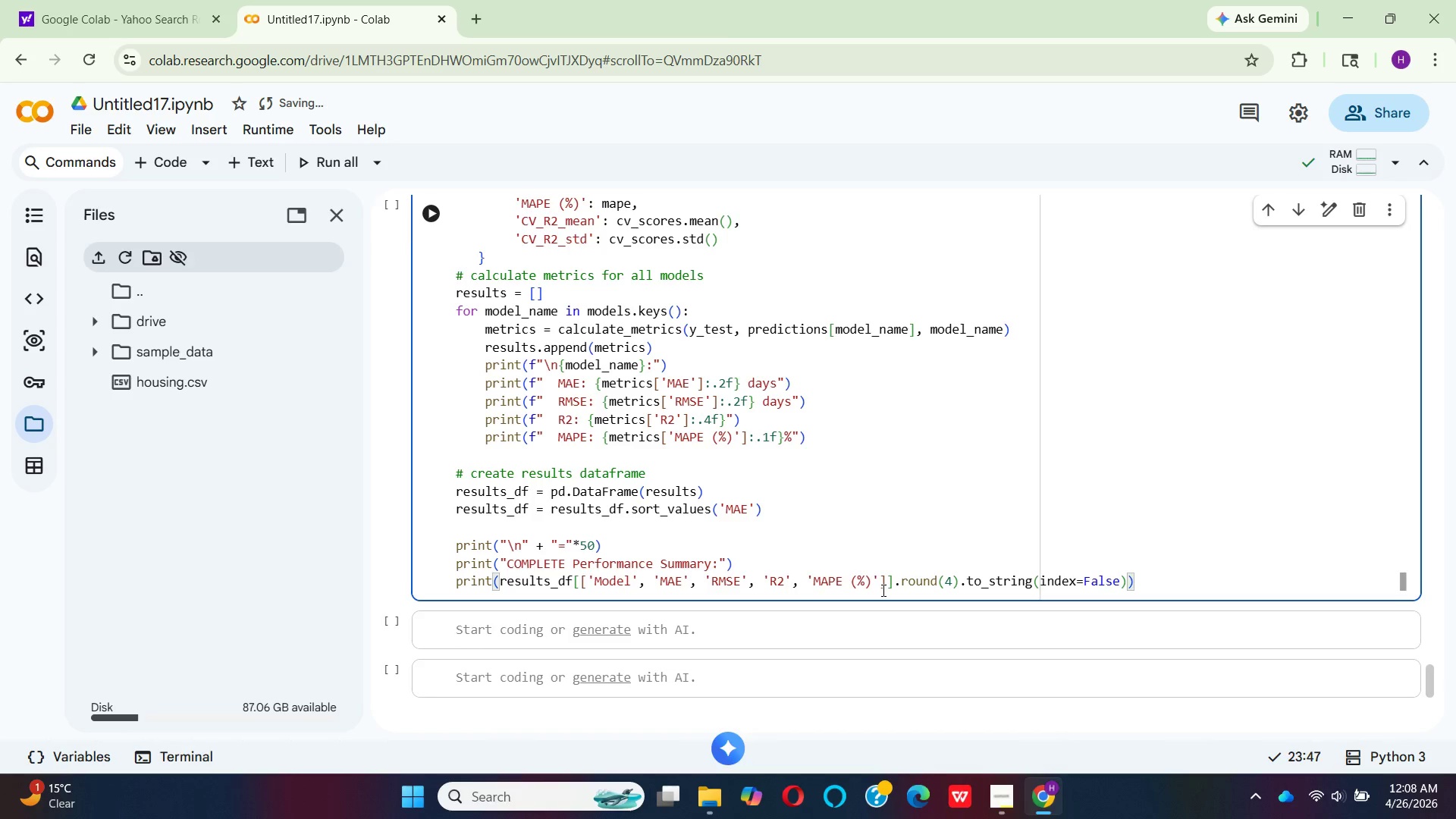 
key(Enter)
 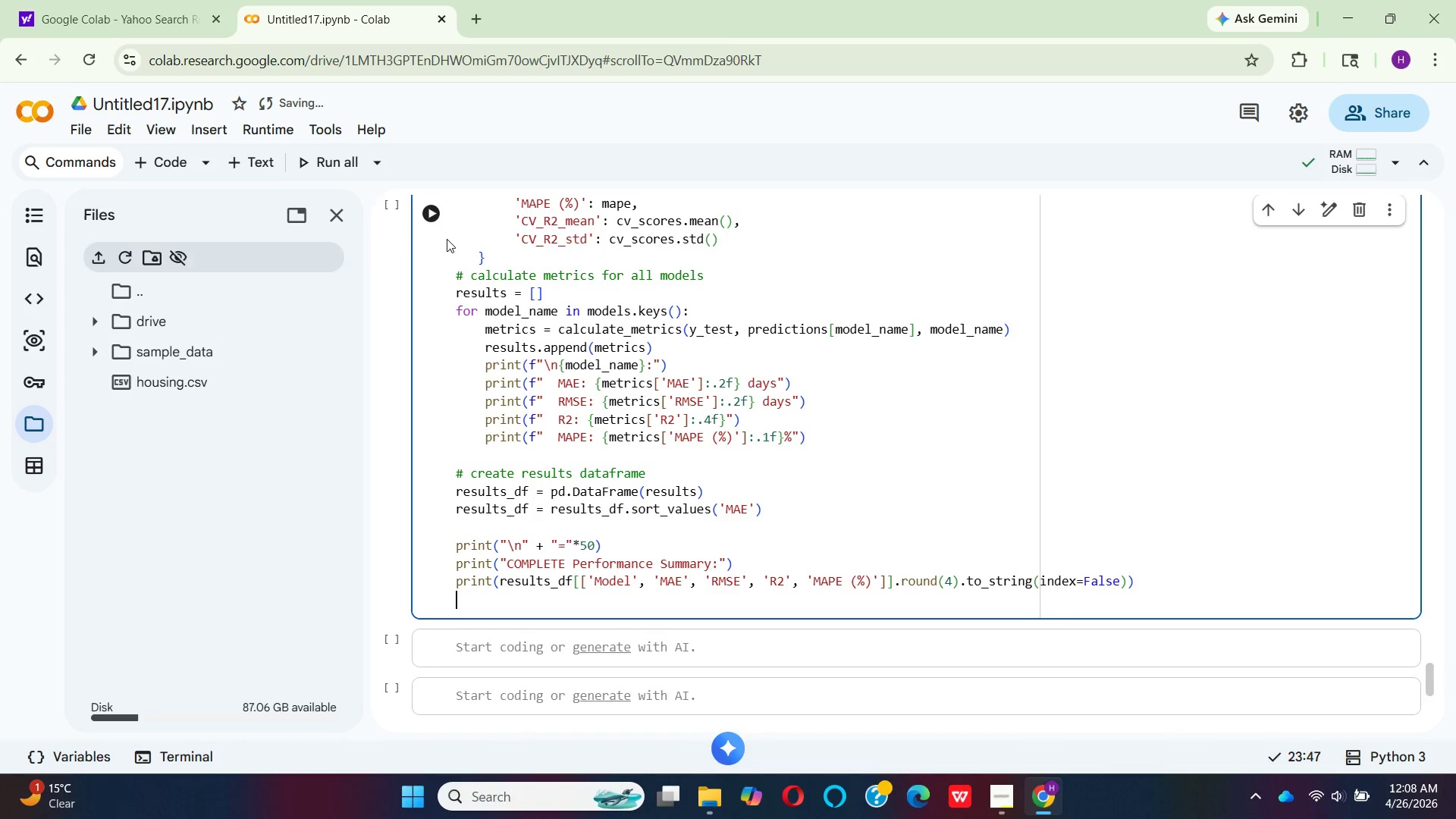 
wait(5.86)
 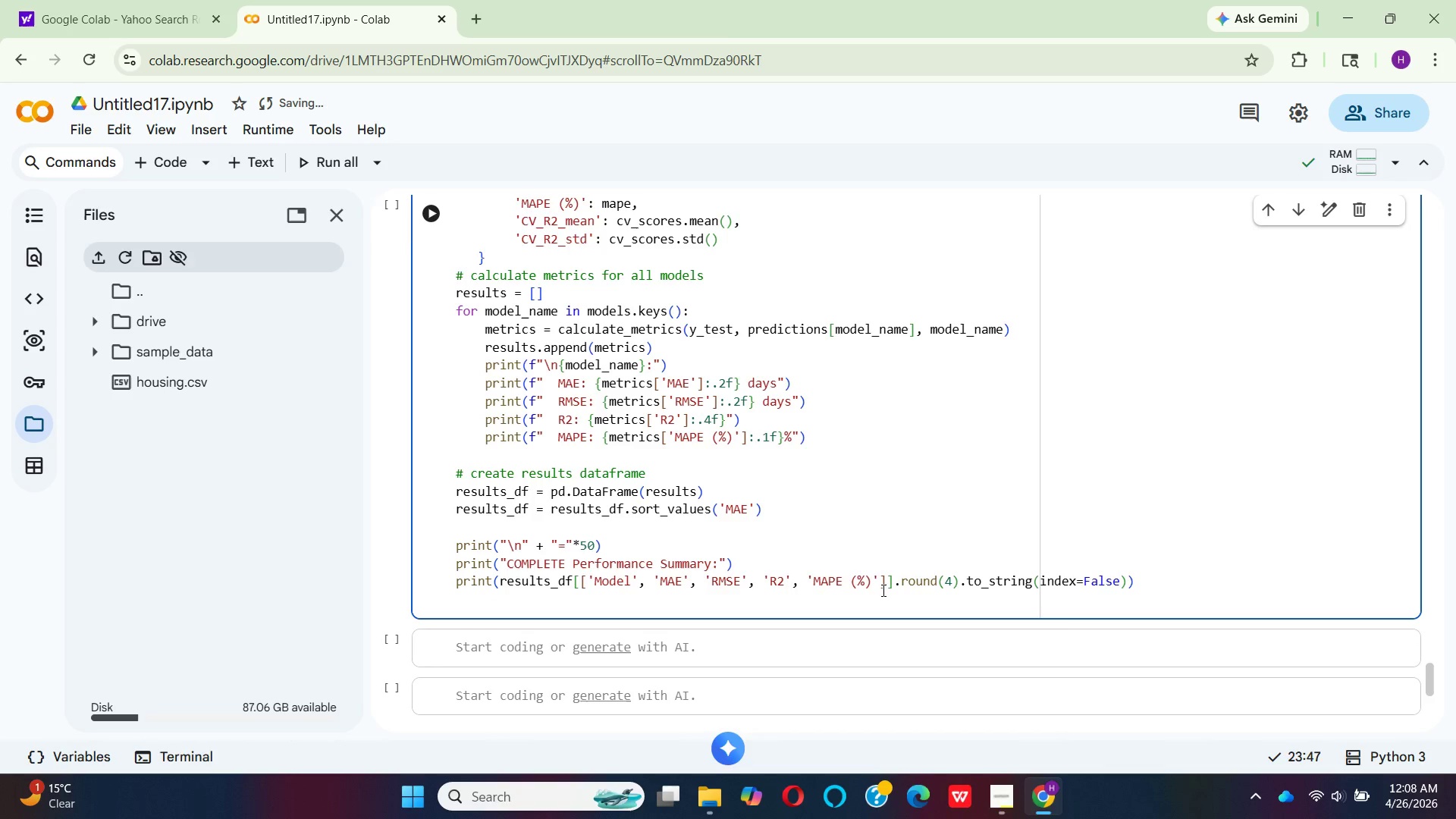 
left_click([433, 219])
 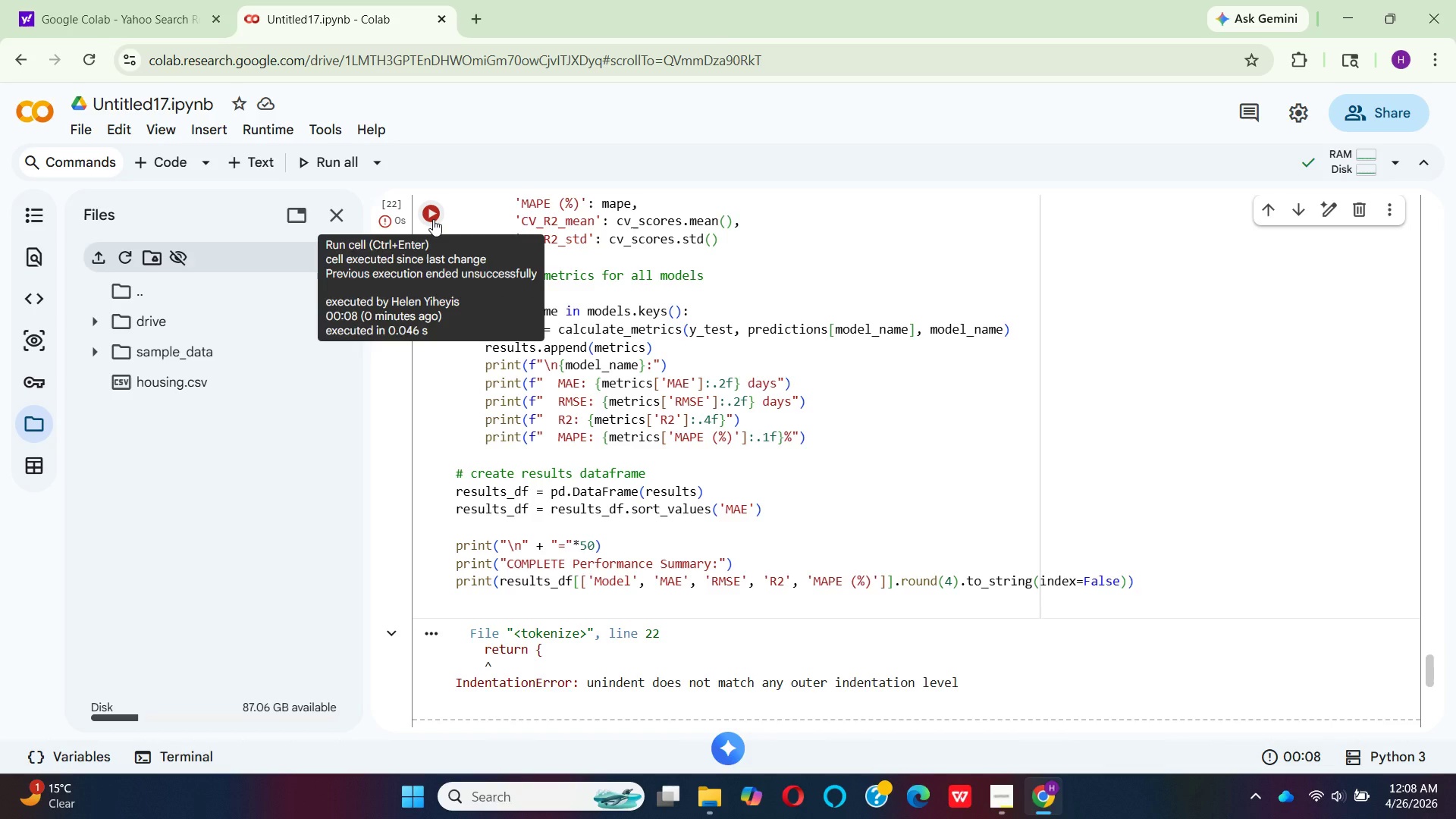 
wait(10.19)
 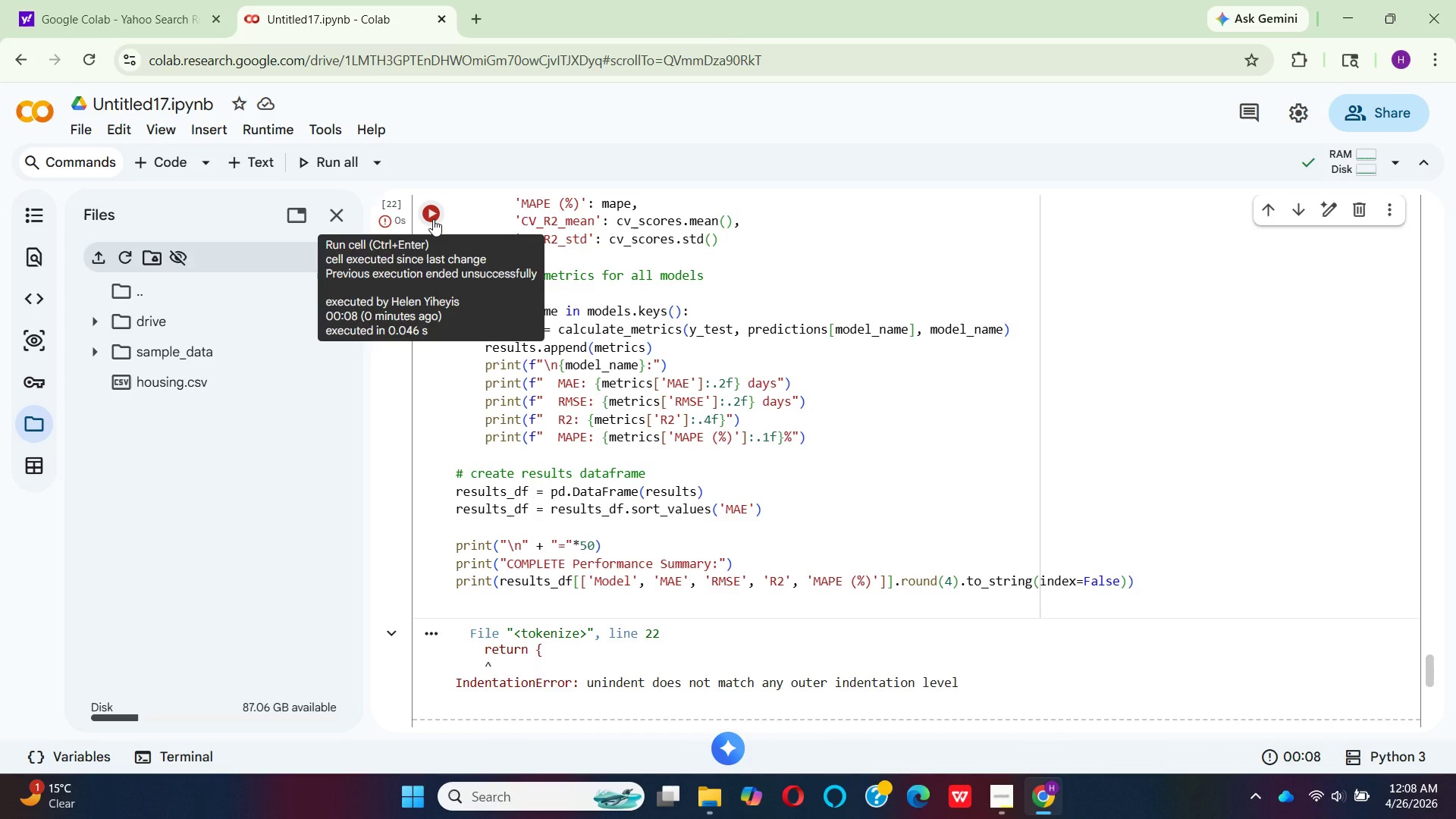 
scroll: coordinate [507, 491], scroll_direction: up, amount: 2.0
 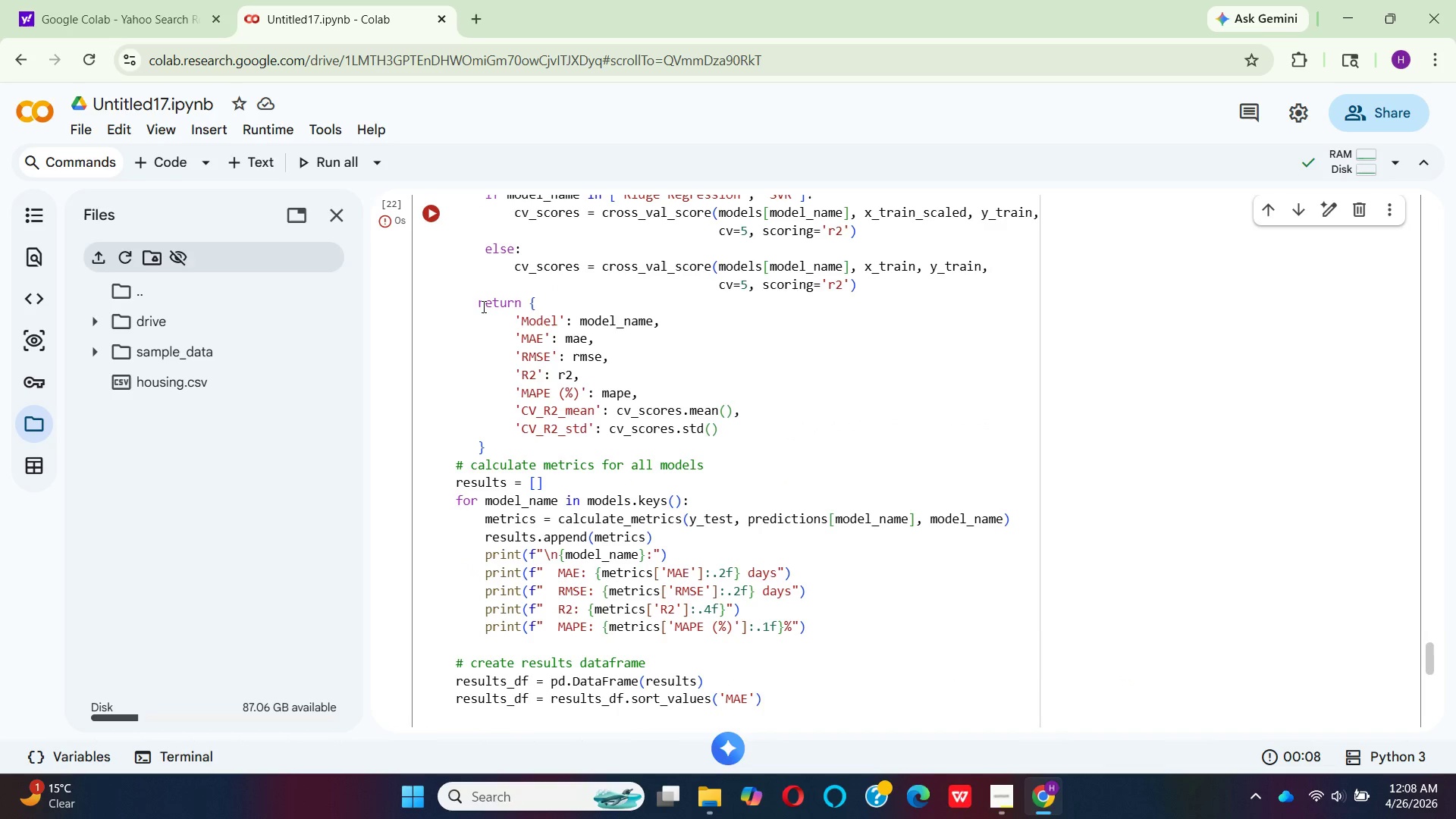 
left_click([478, 300])
 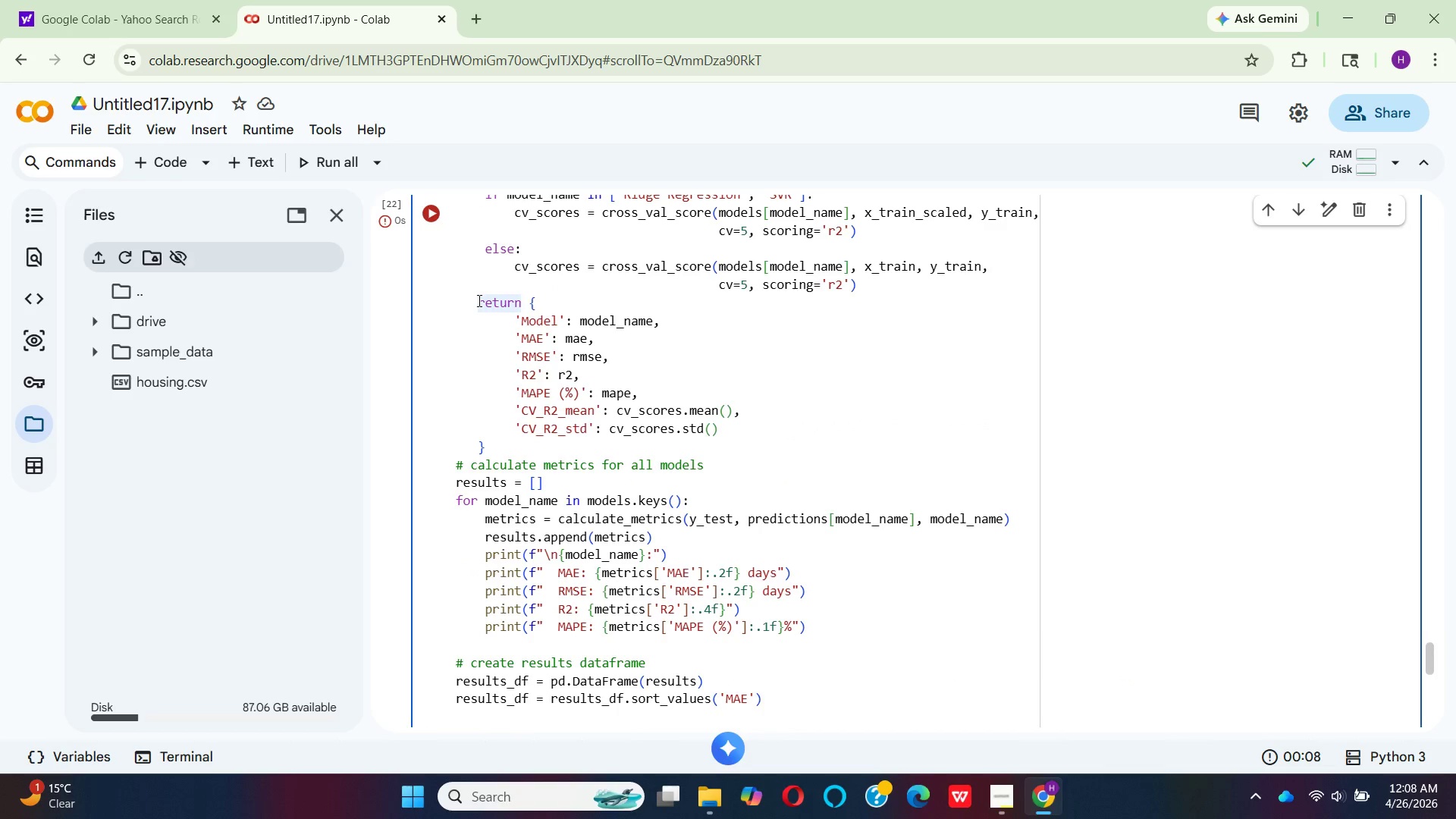 
key(Space)
 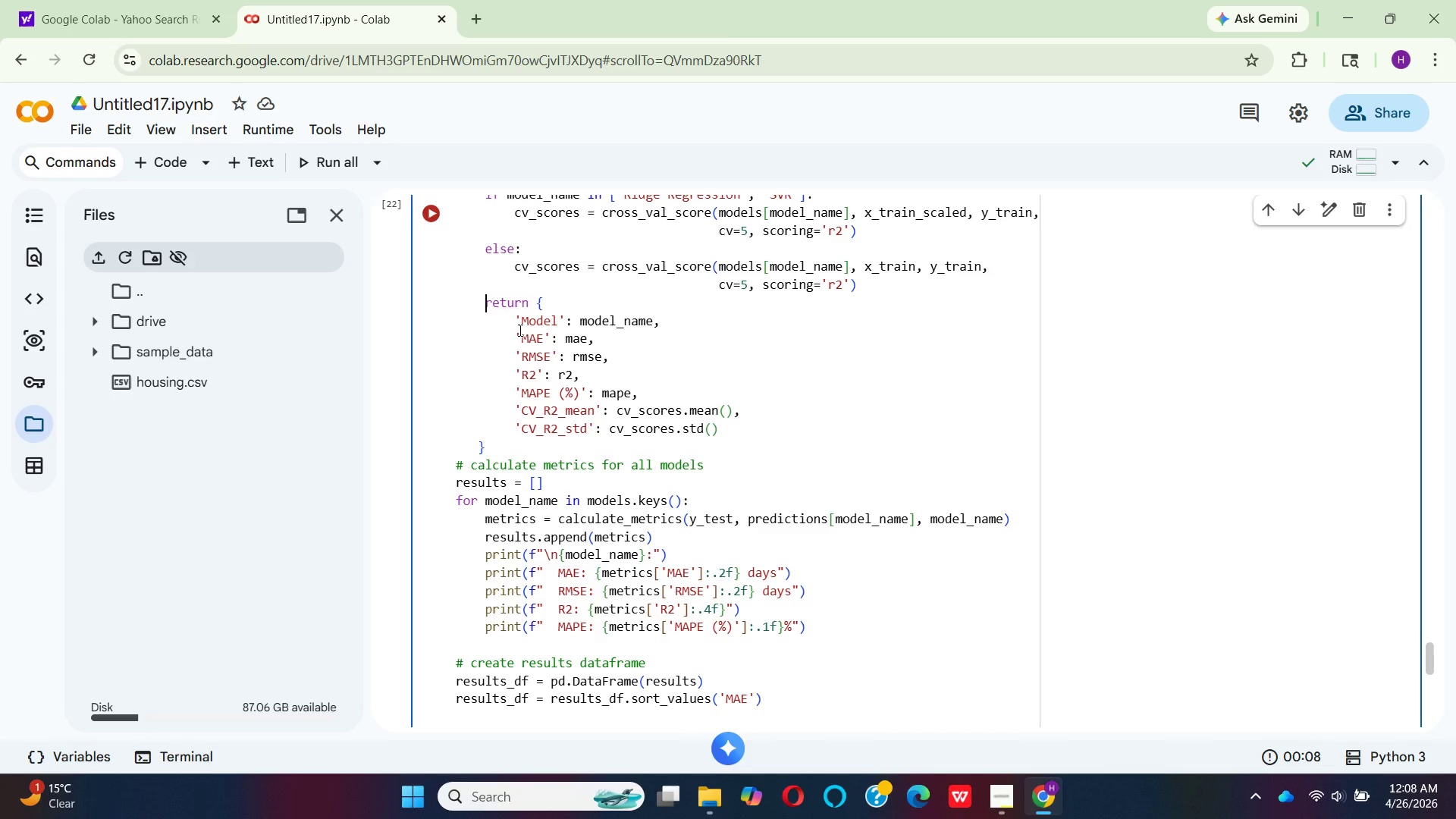 
wait(10.06)
 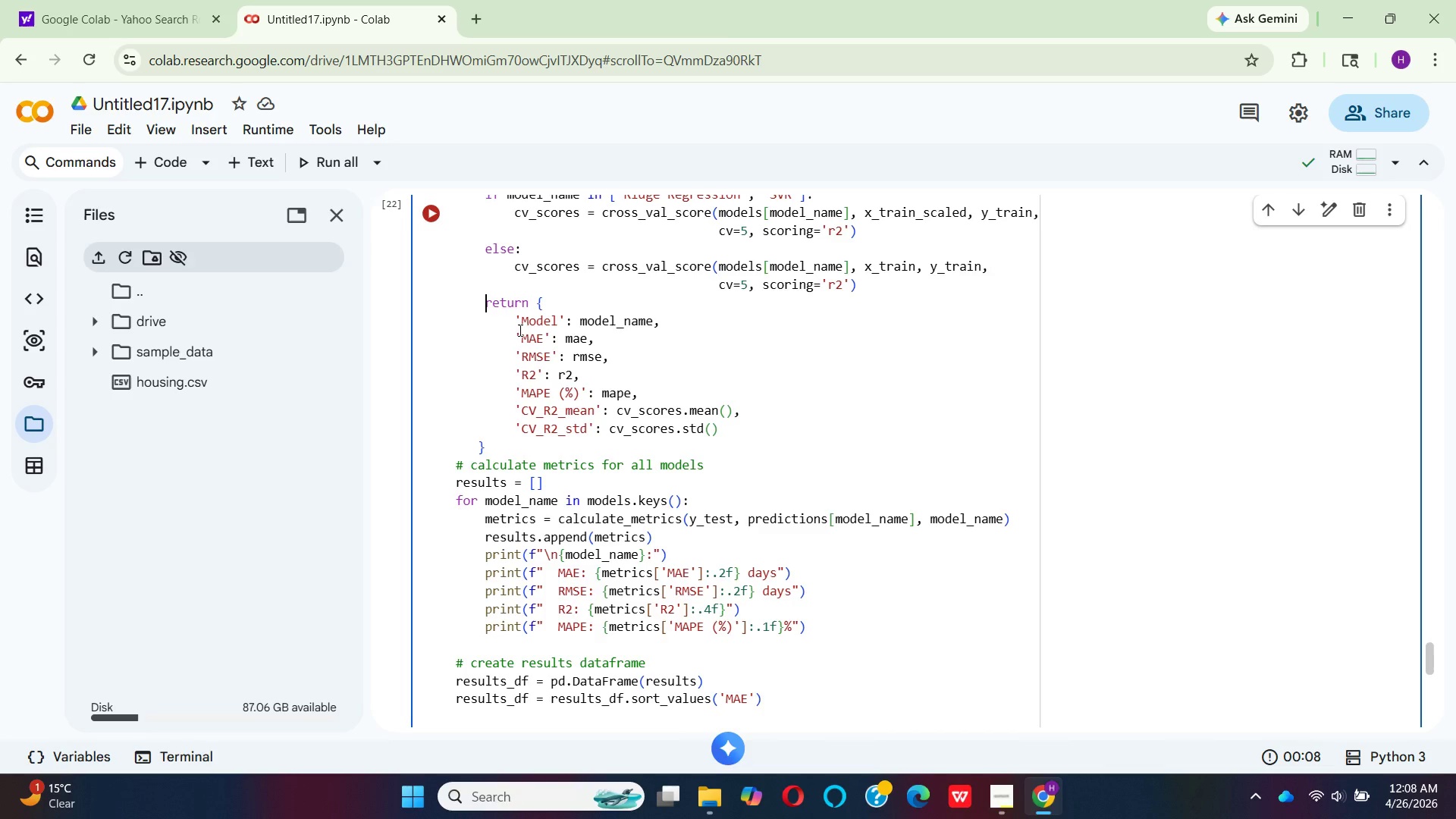 
left_click([425, 211])
 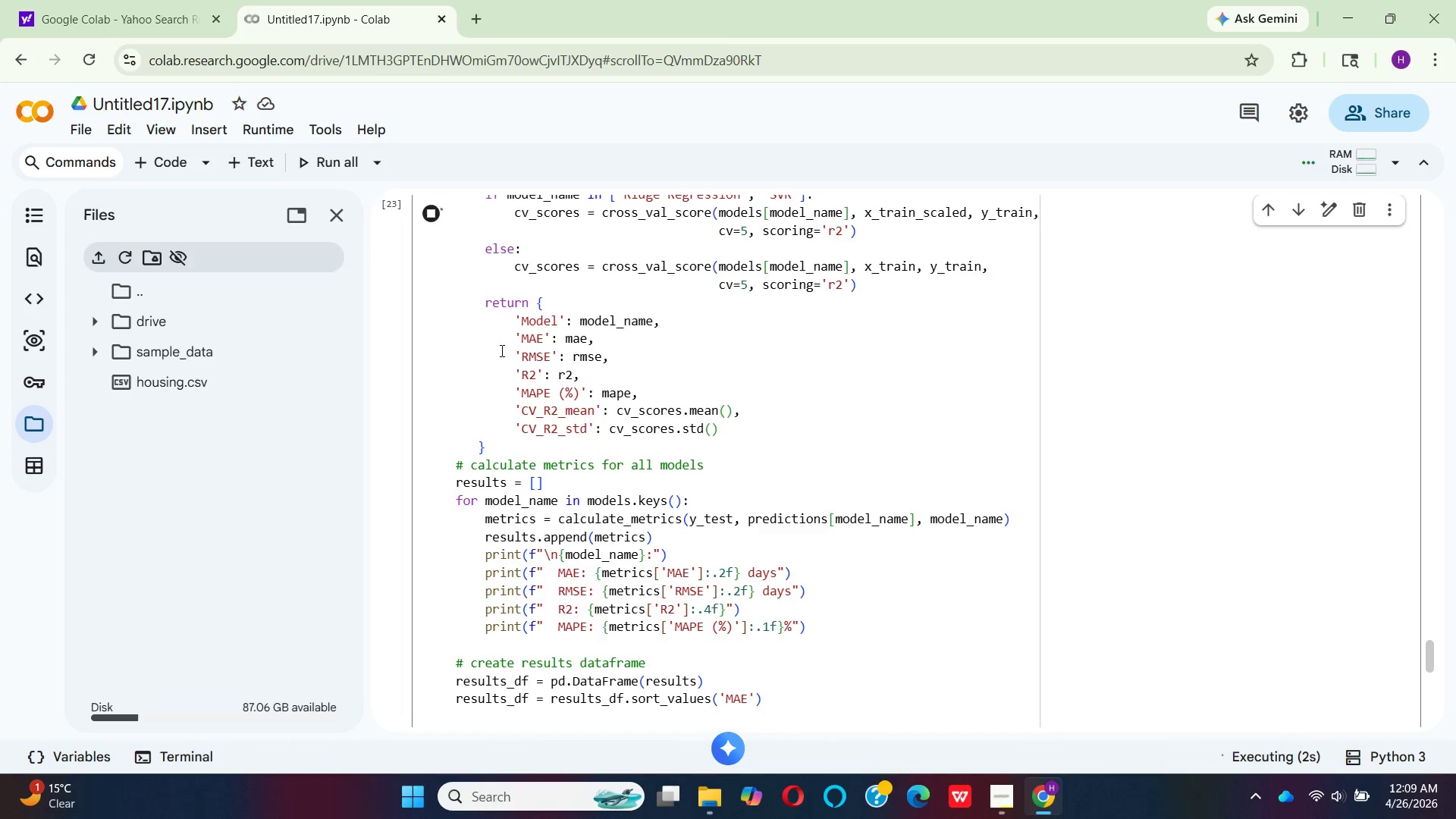 
scroll: coordinate [529, 383], scroll_direction: down, amount: 1.0
 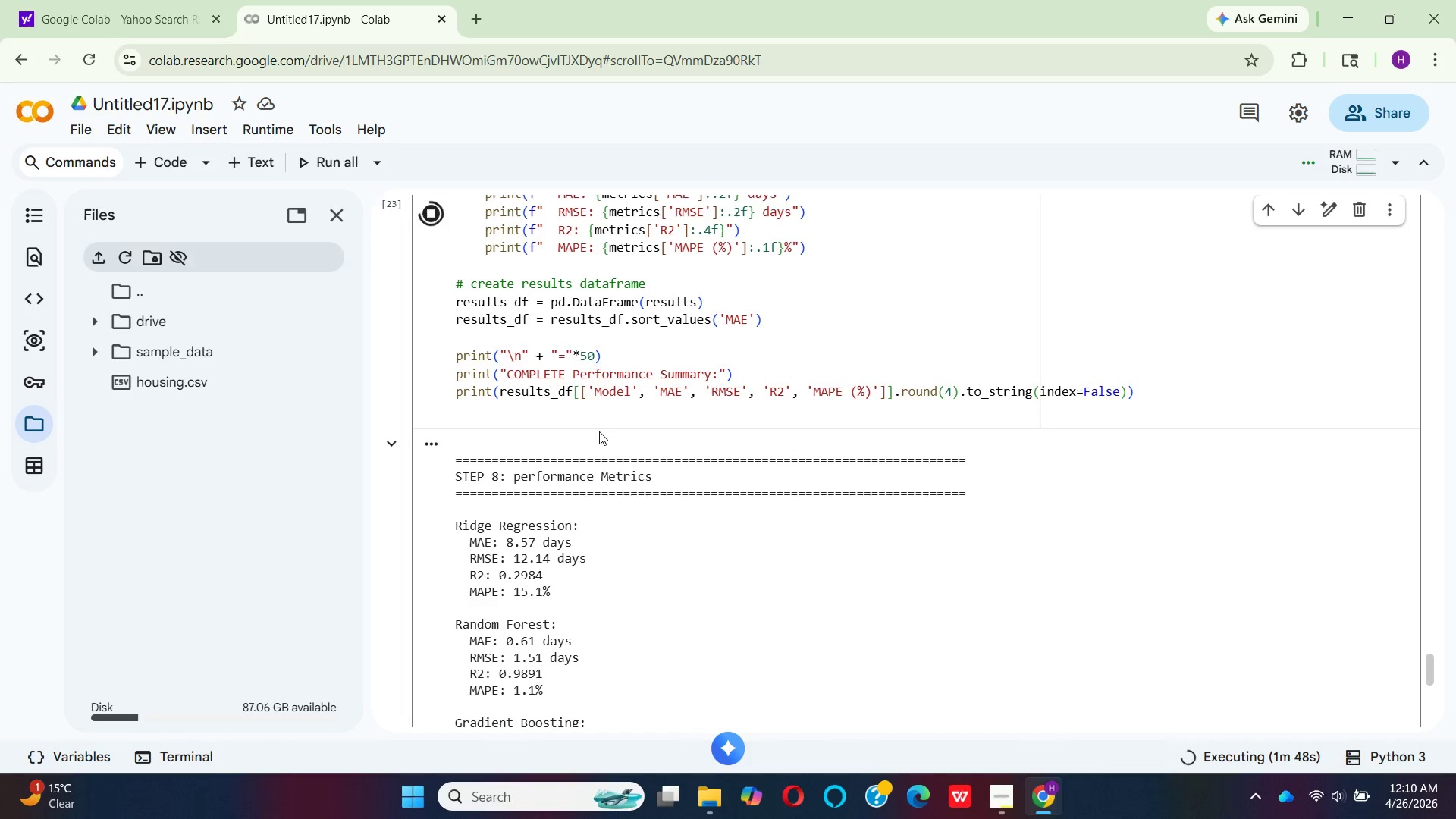 
wait(109.17)
 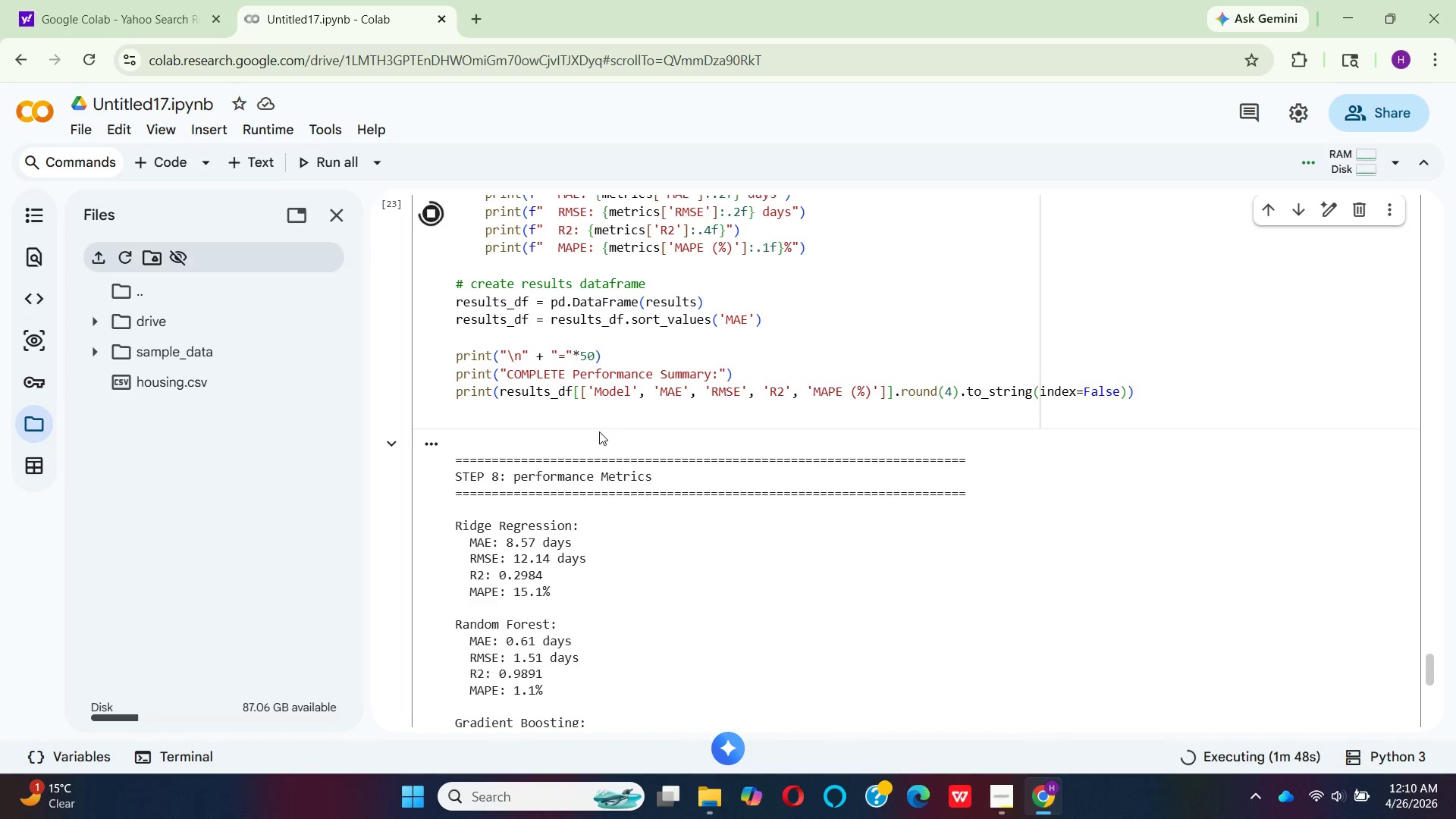 
scroll: coordinate [608, 493], scroll_direction: down, amount: 4.0
 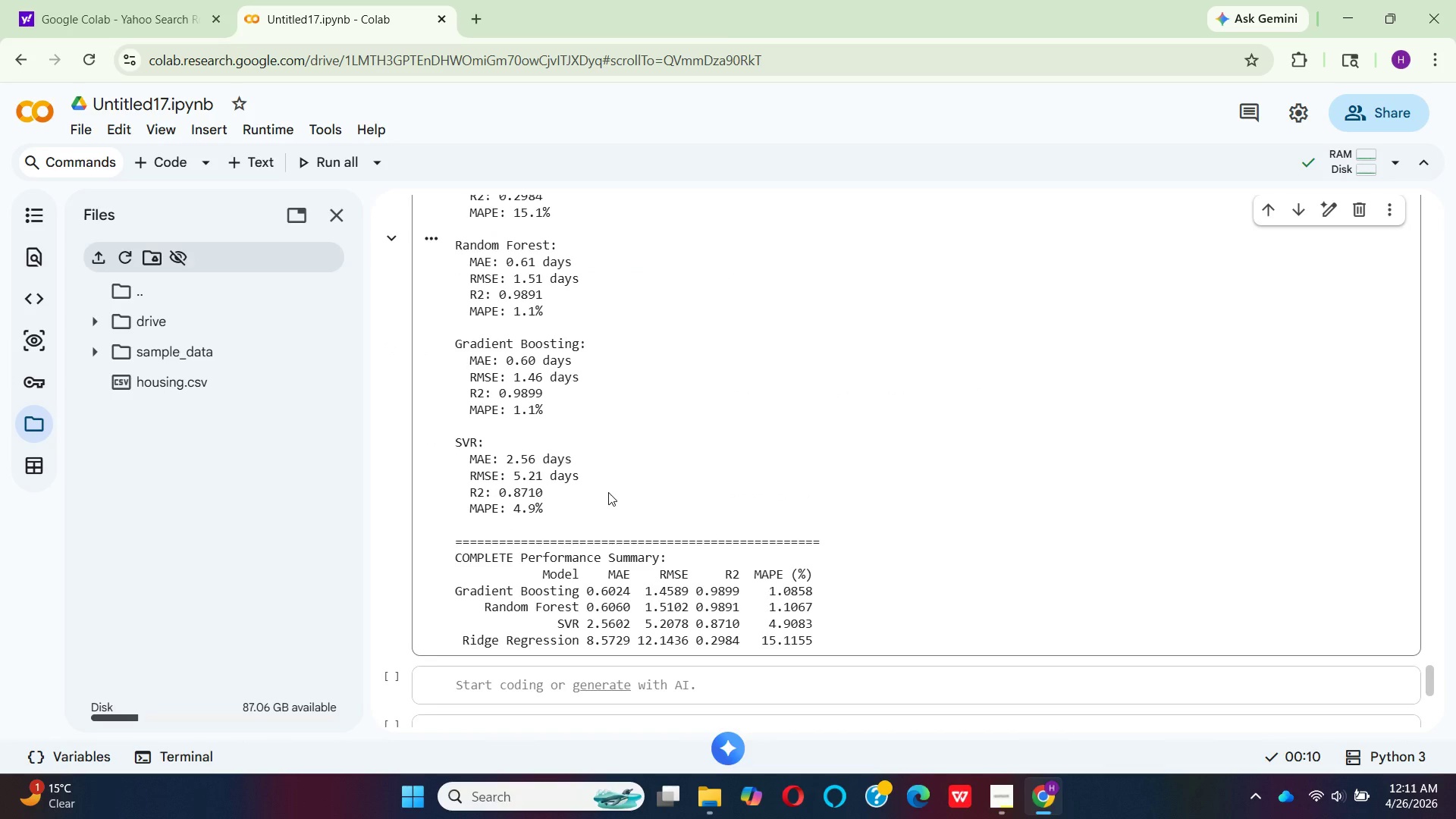 
wait(5.4)
 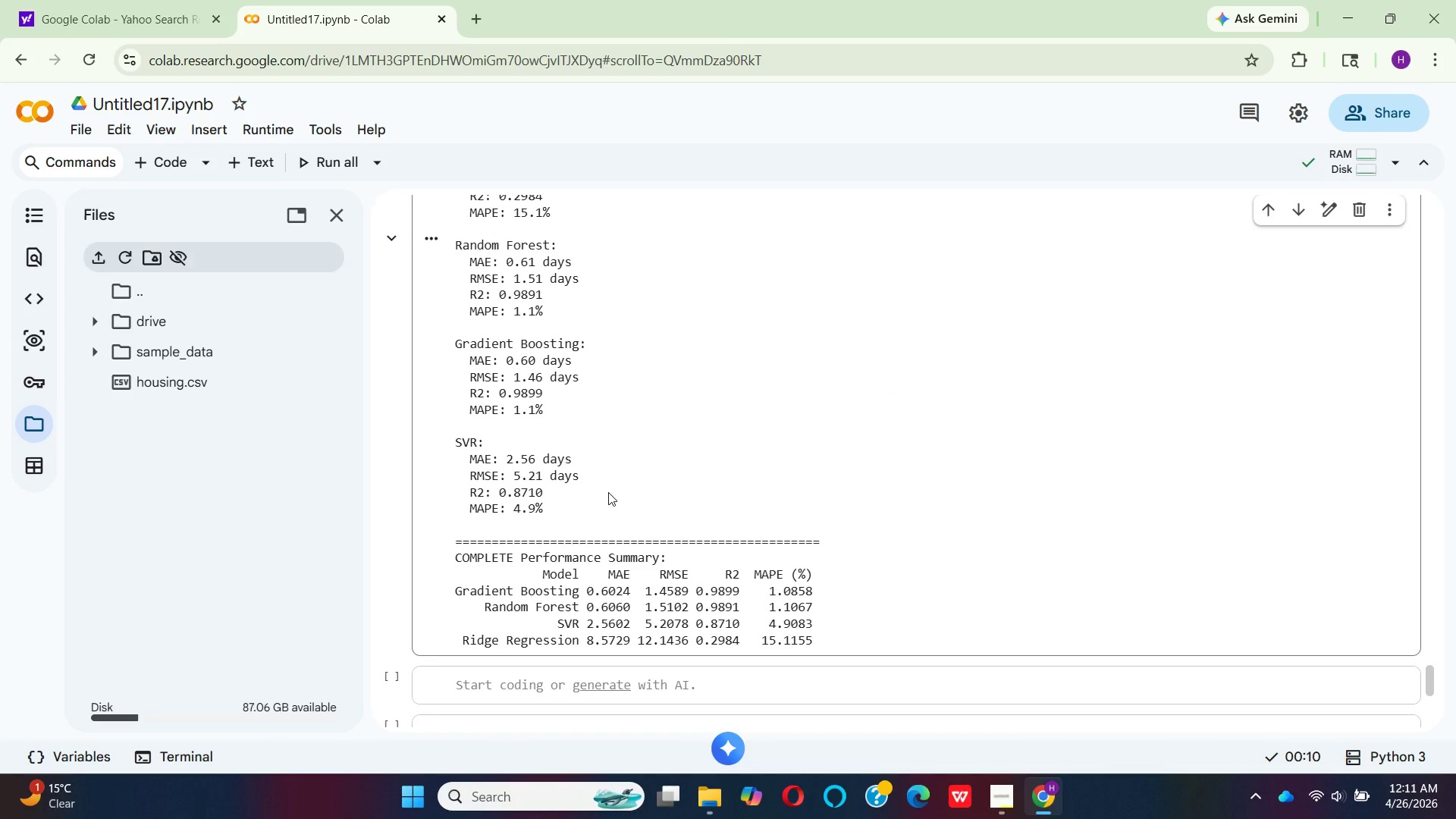 
scroll: coordinate [608, 492], scroll_direction: down, amount: 1.0
 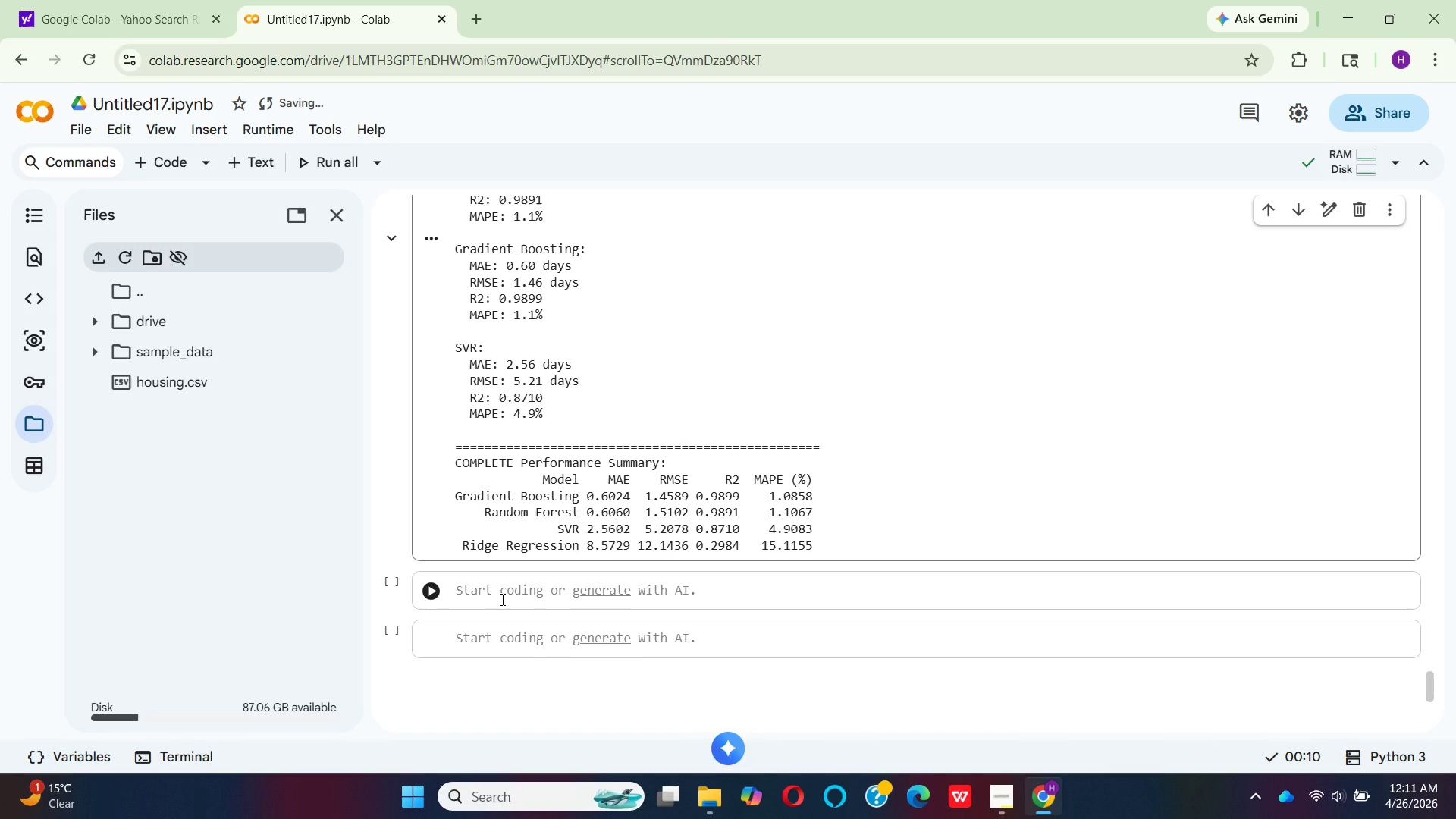 
left_click([501, 599])
 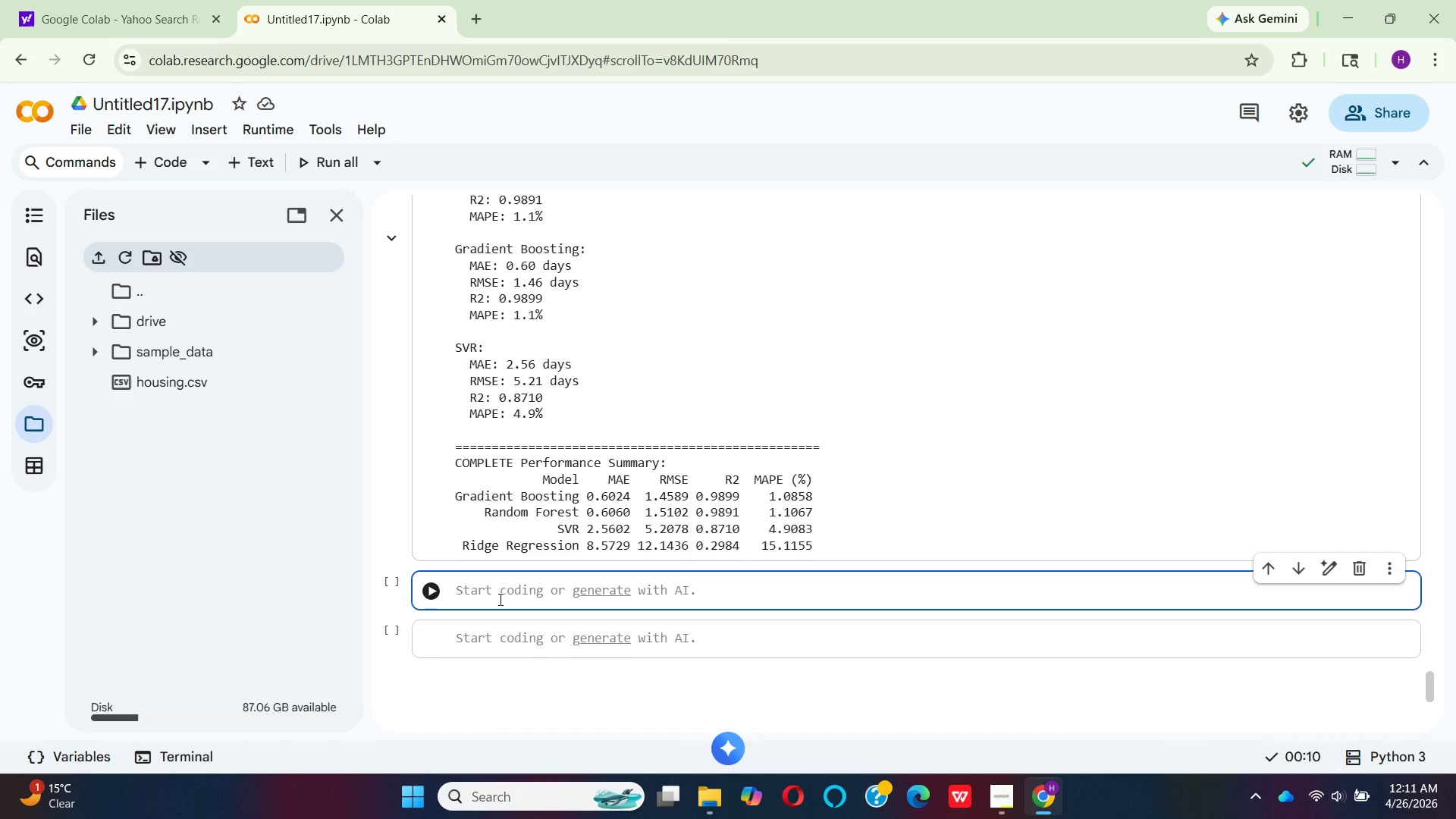 
wait(16.08)
 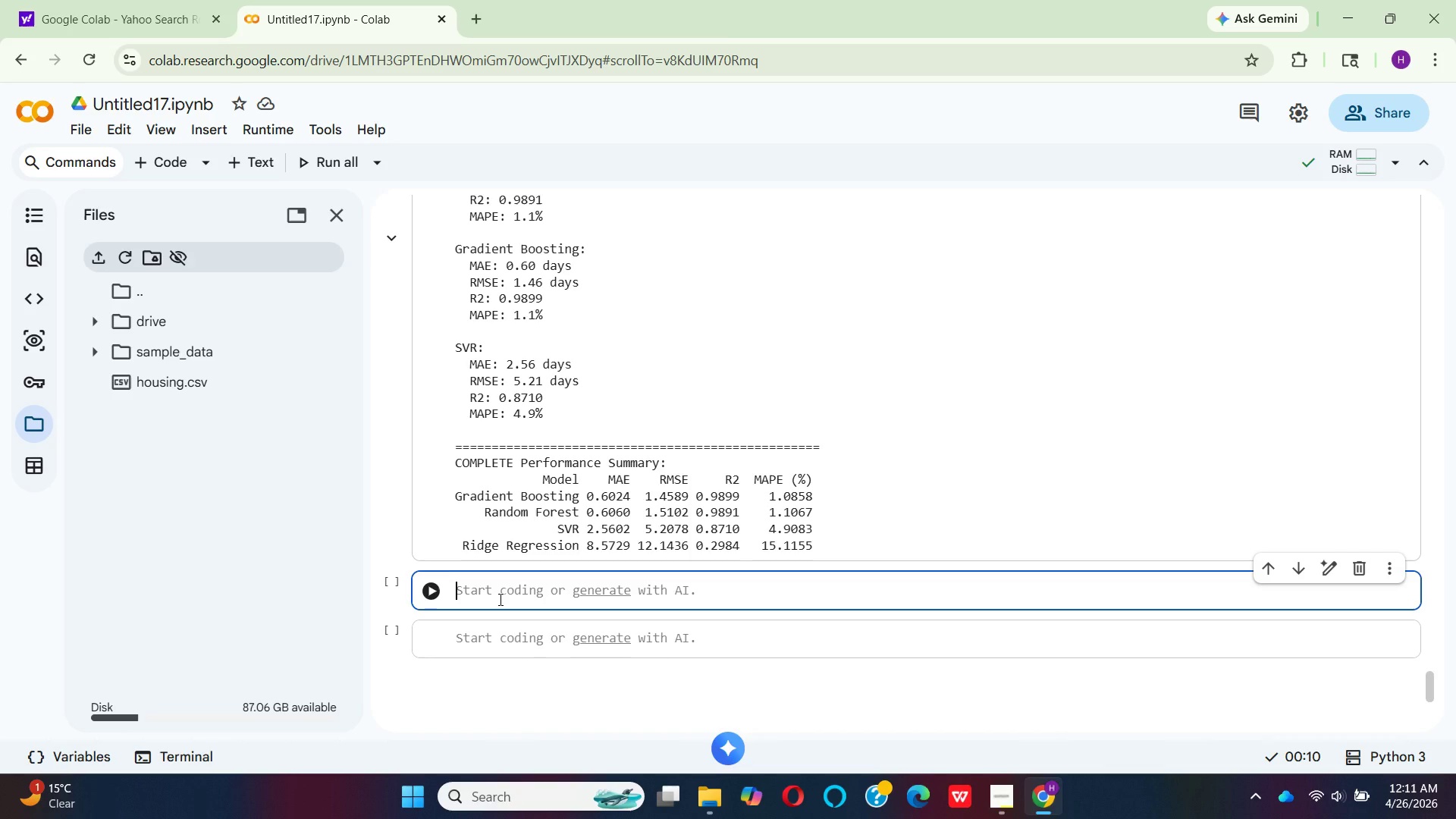 
key(Shift+3)
 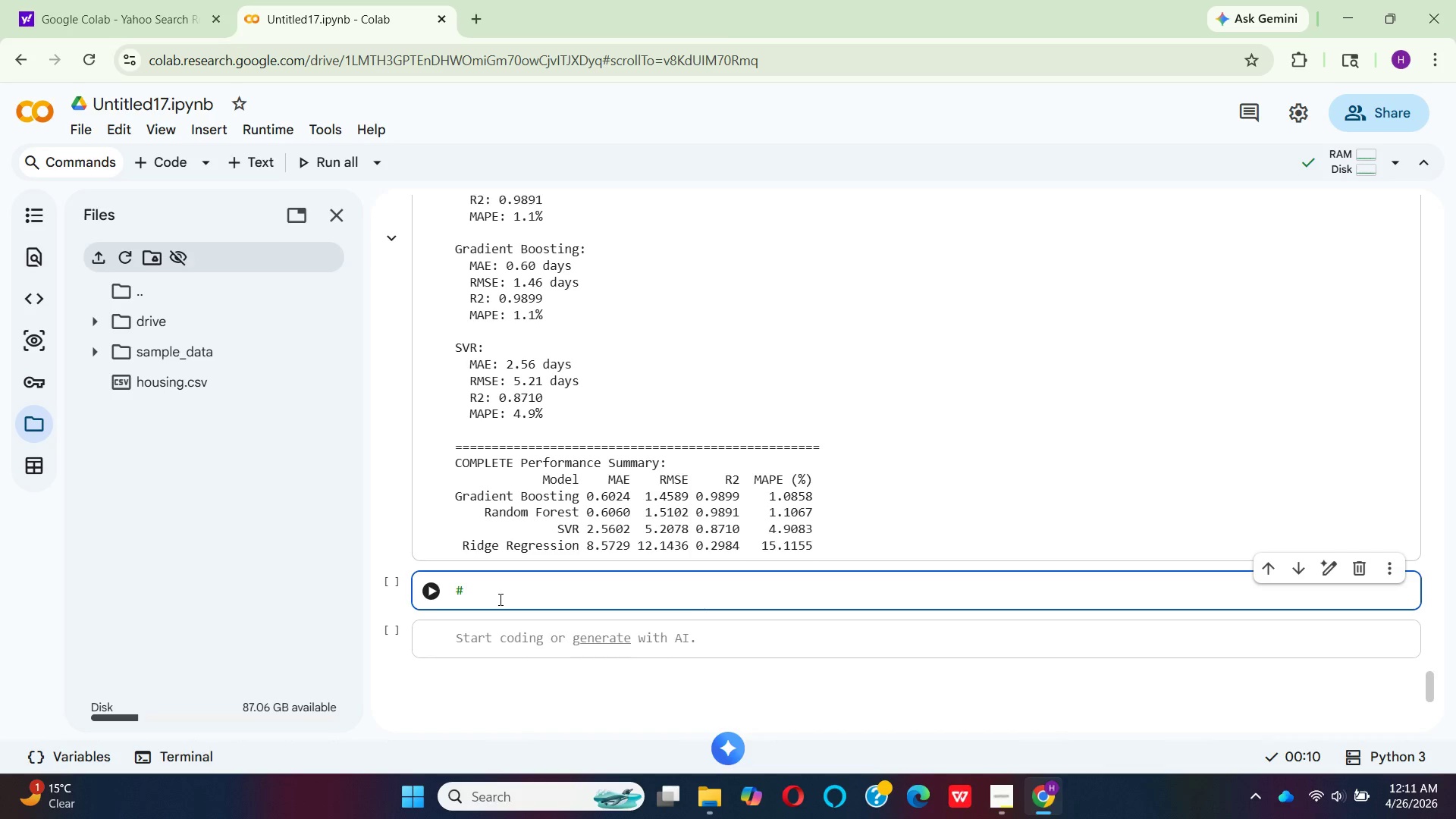 
key(Space)
 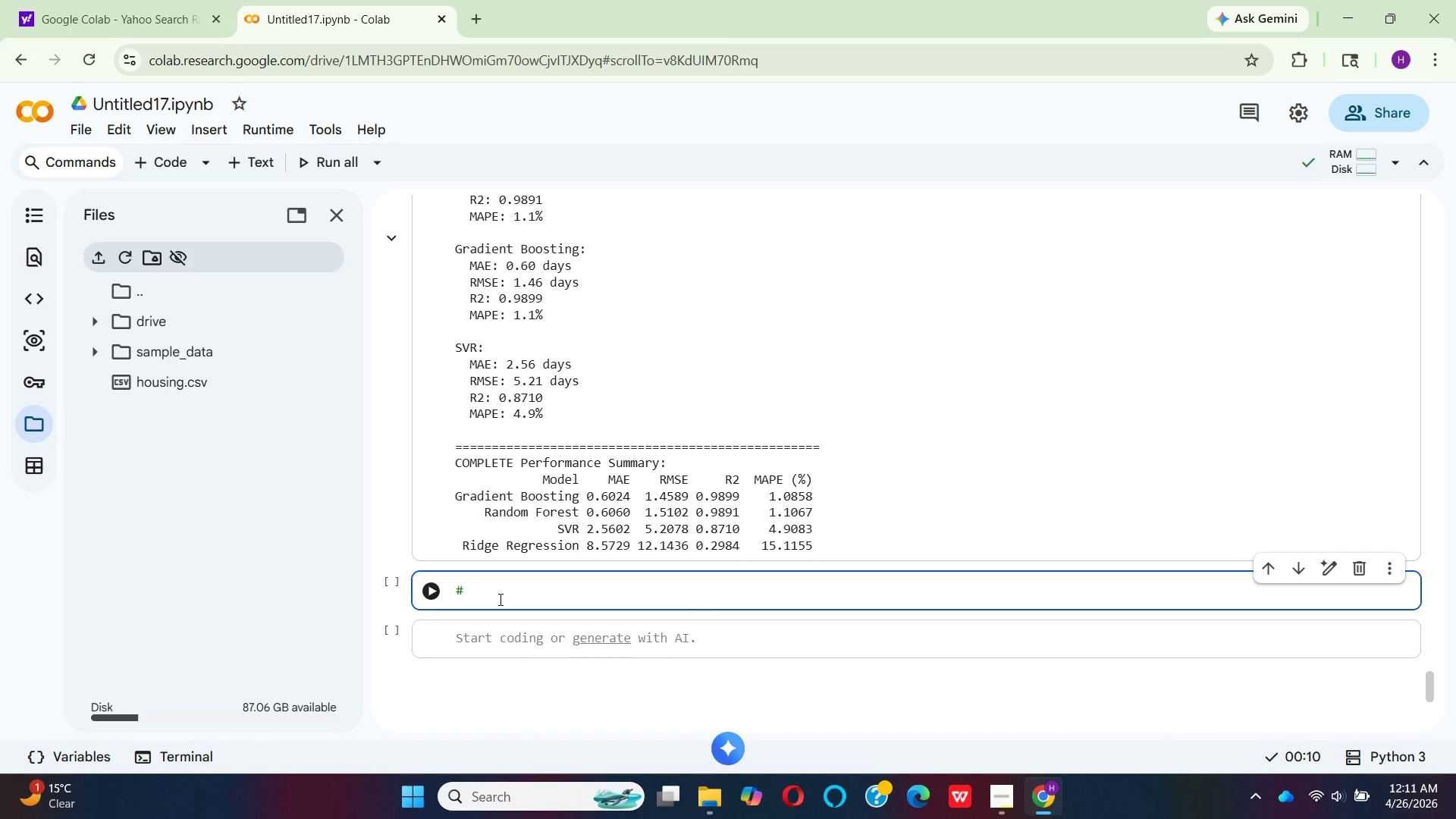 
key(Backspace)
 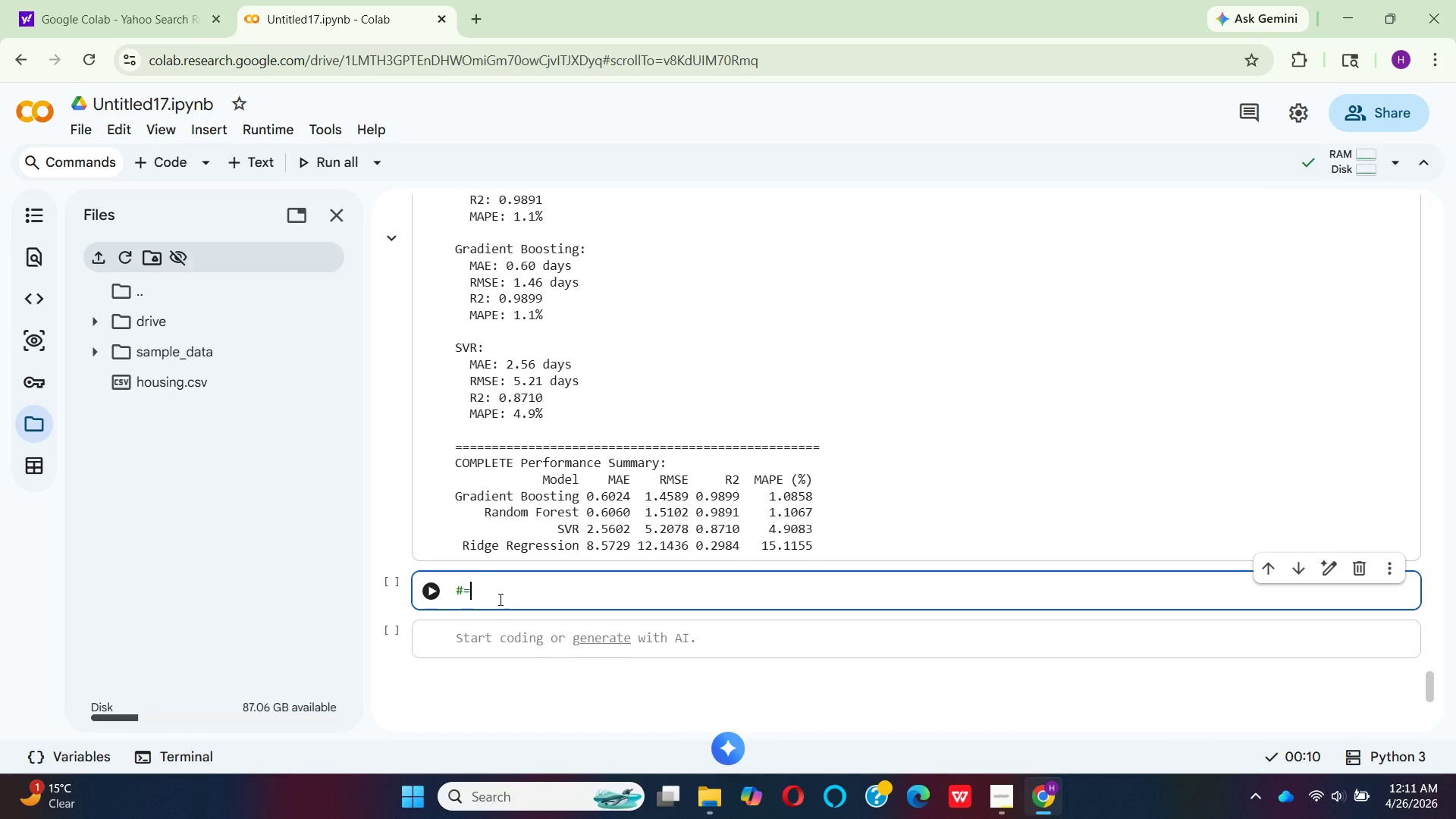 
hold_key(key=Equal, duration=1.5)
 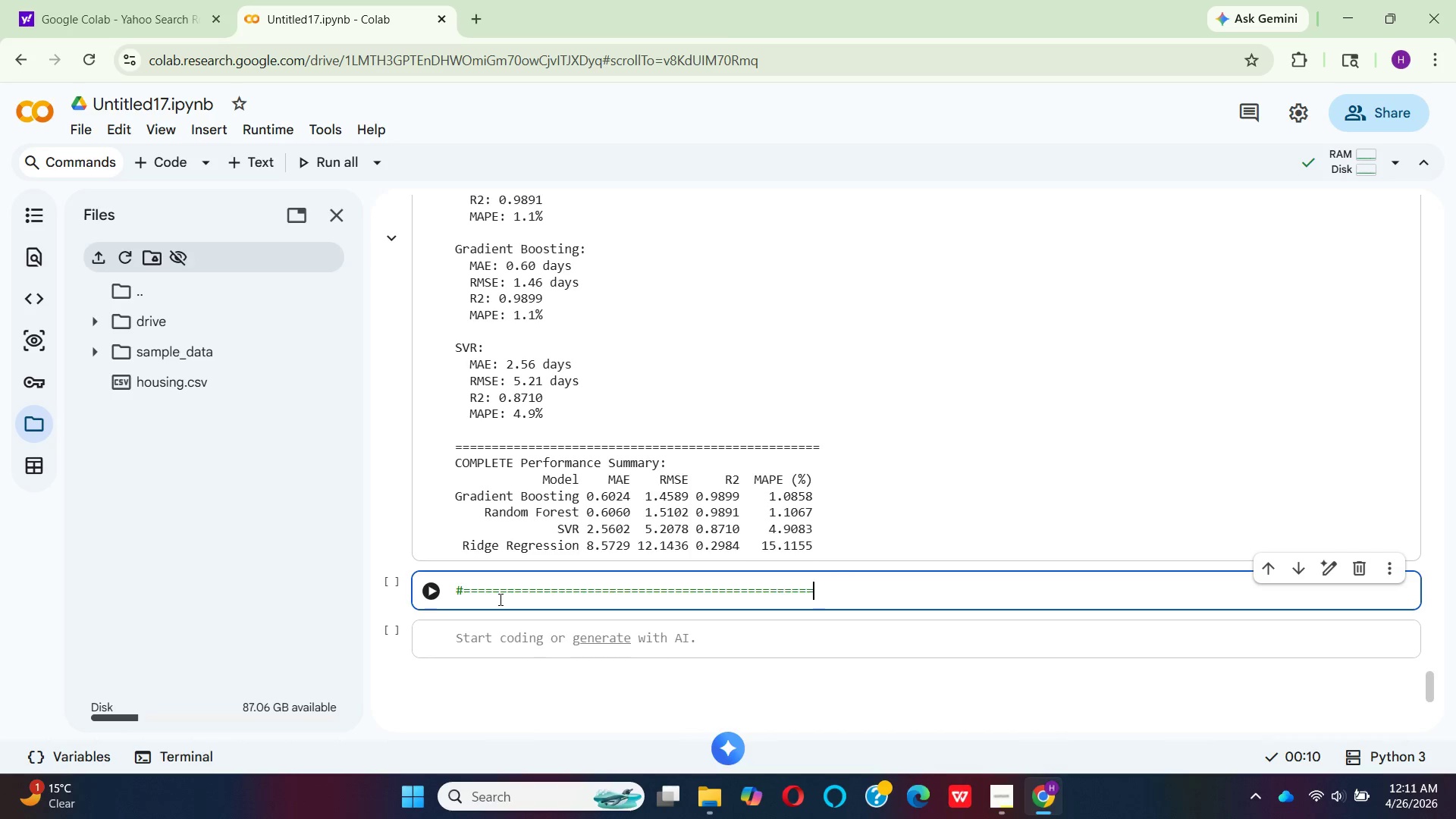 
hold_key(key=Equal, duration=0.75)
 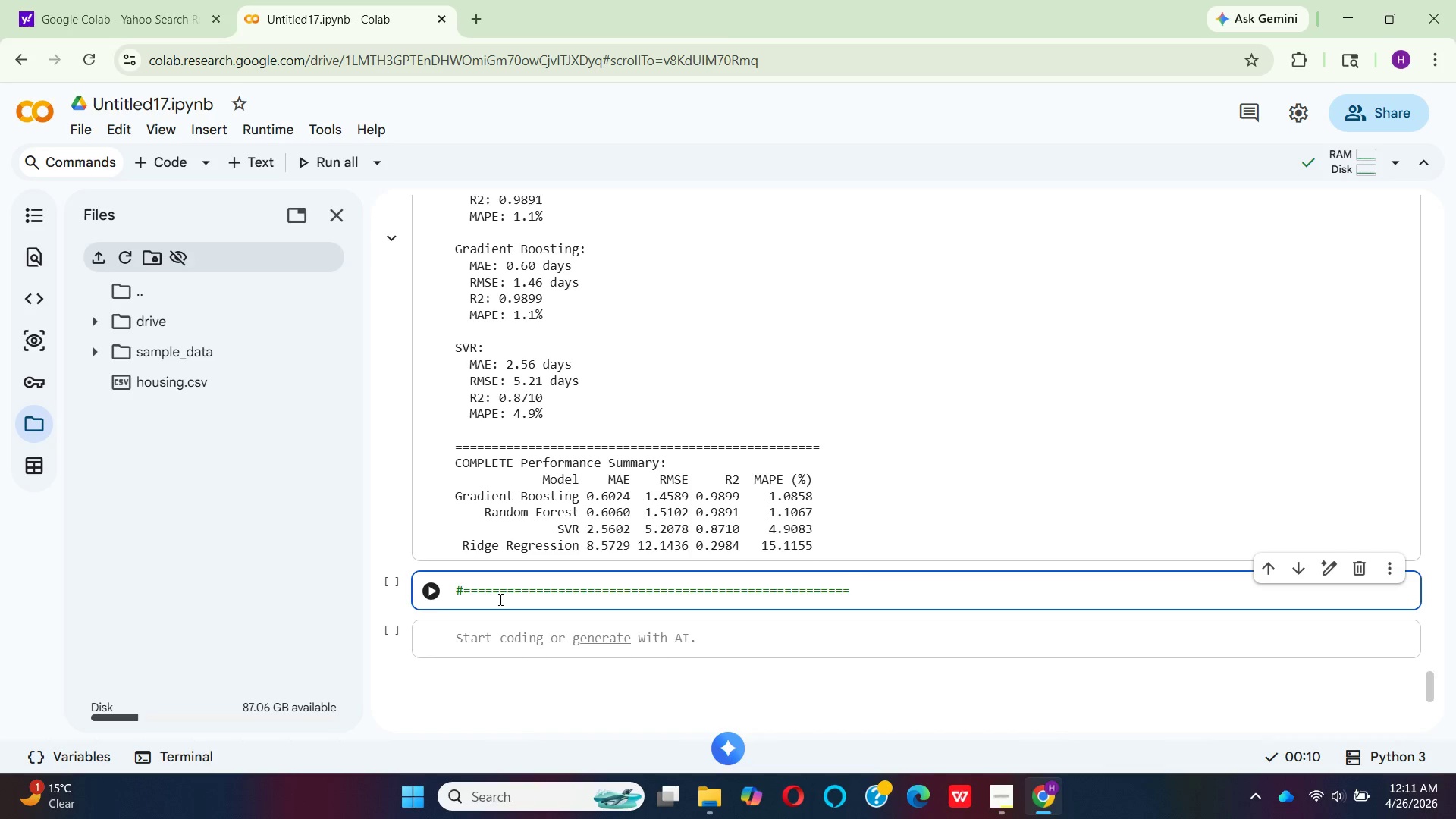 
key(Enter)
 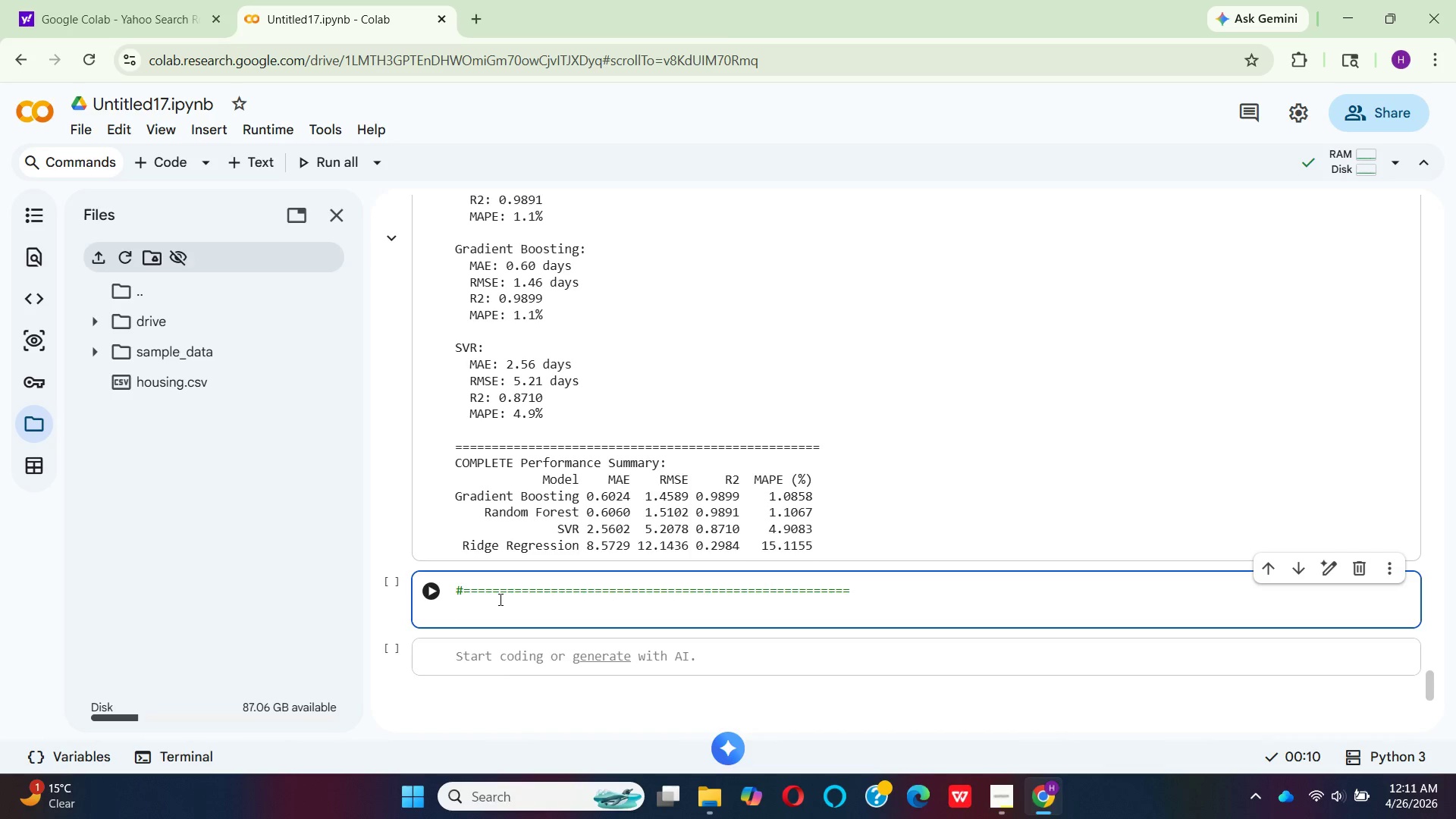 
type( # STEP 9: VISUALIZATION 1 ACTUA)
 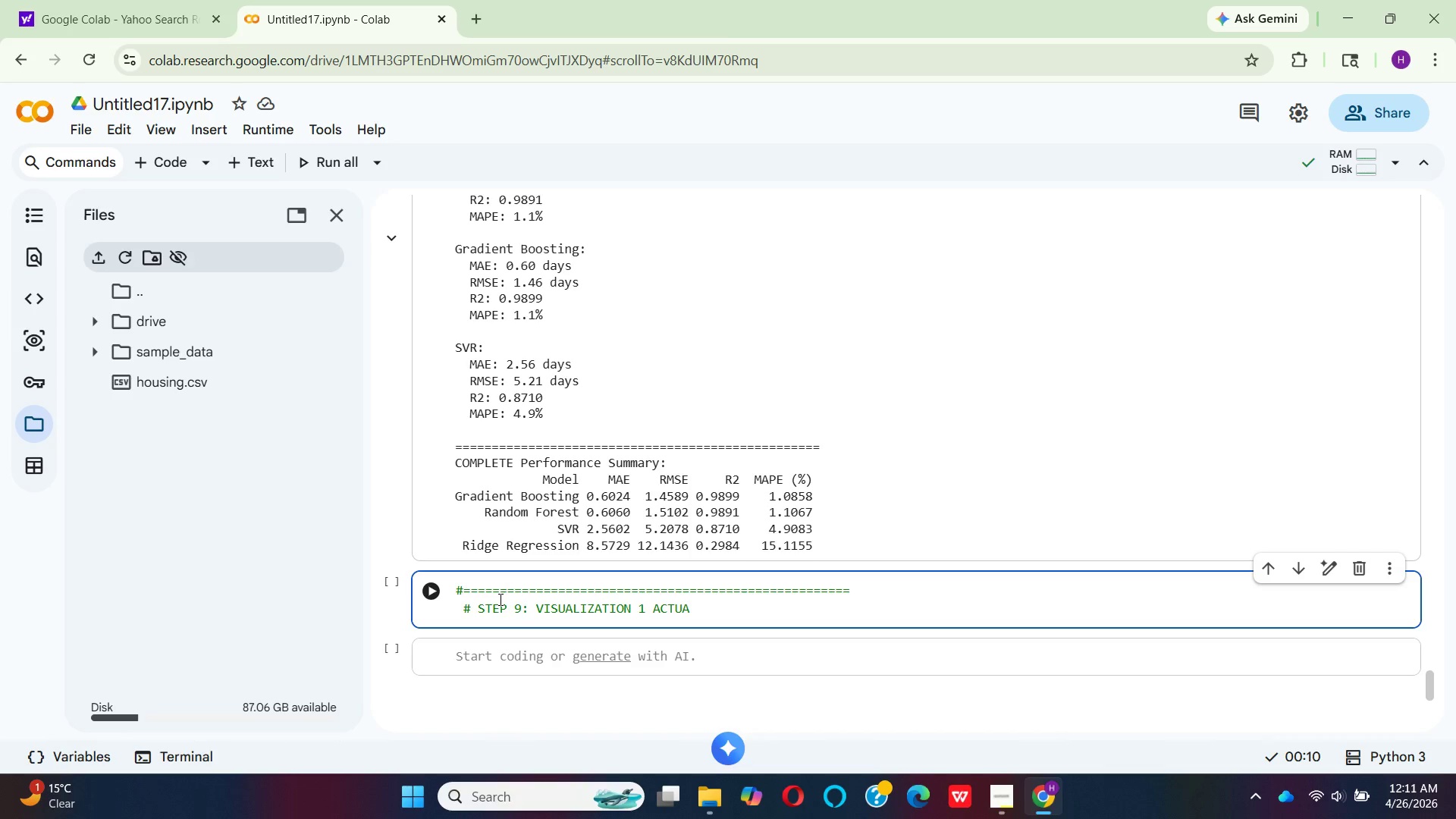 
wait(45.75)
 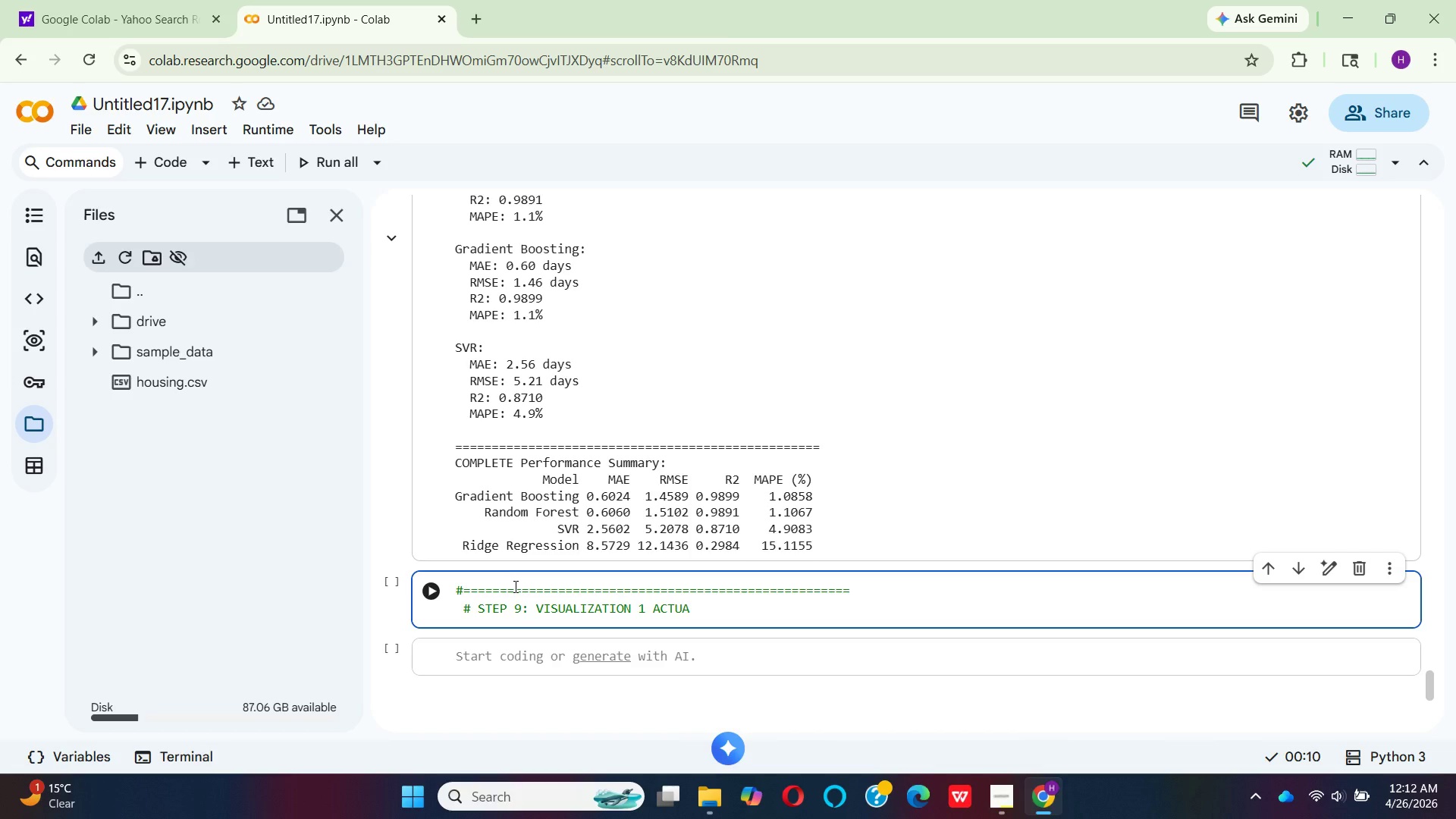 
key(L)
 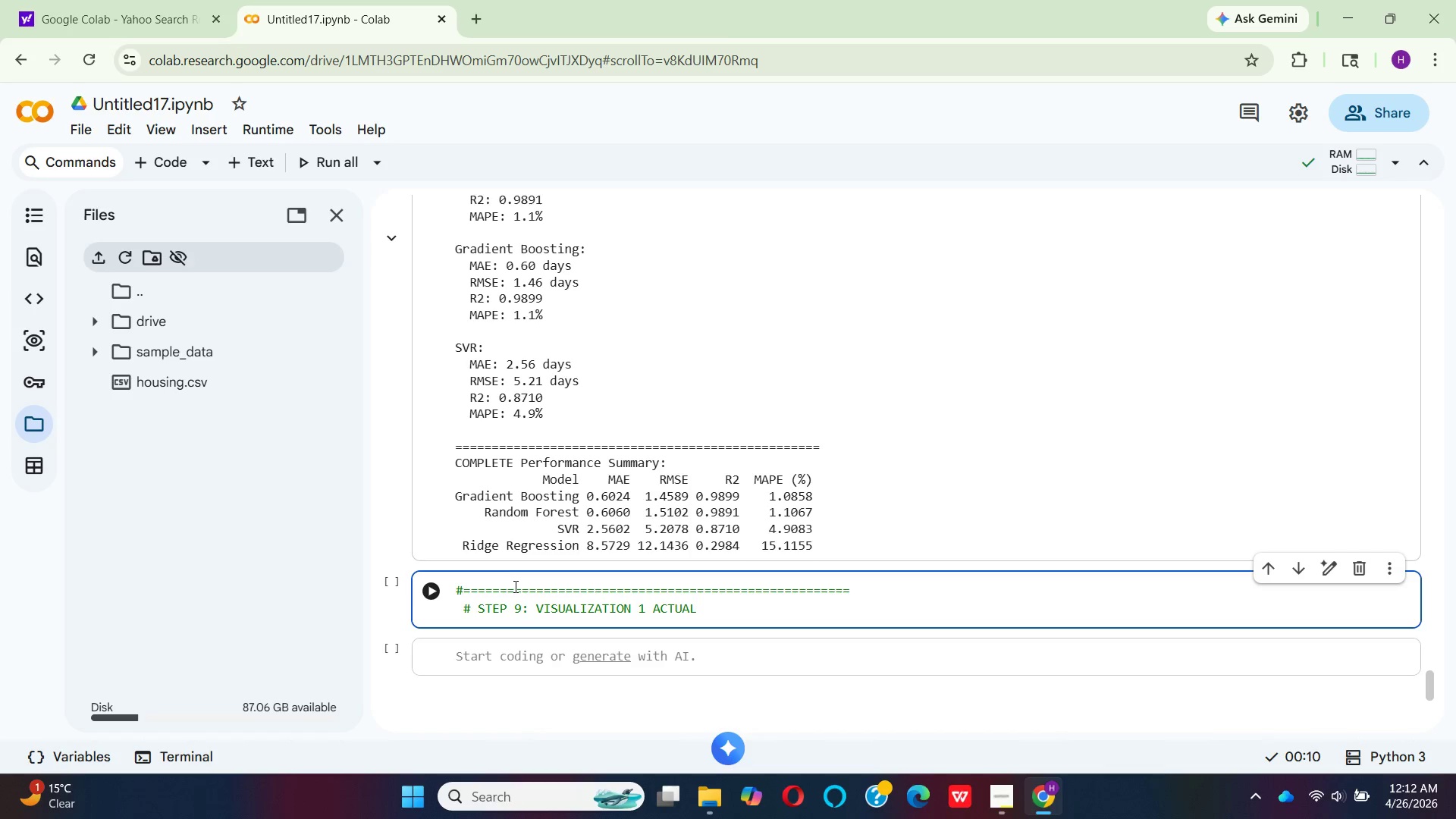 
key(Space)
 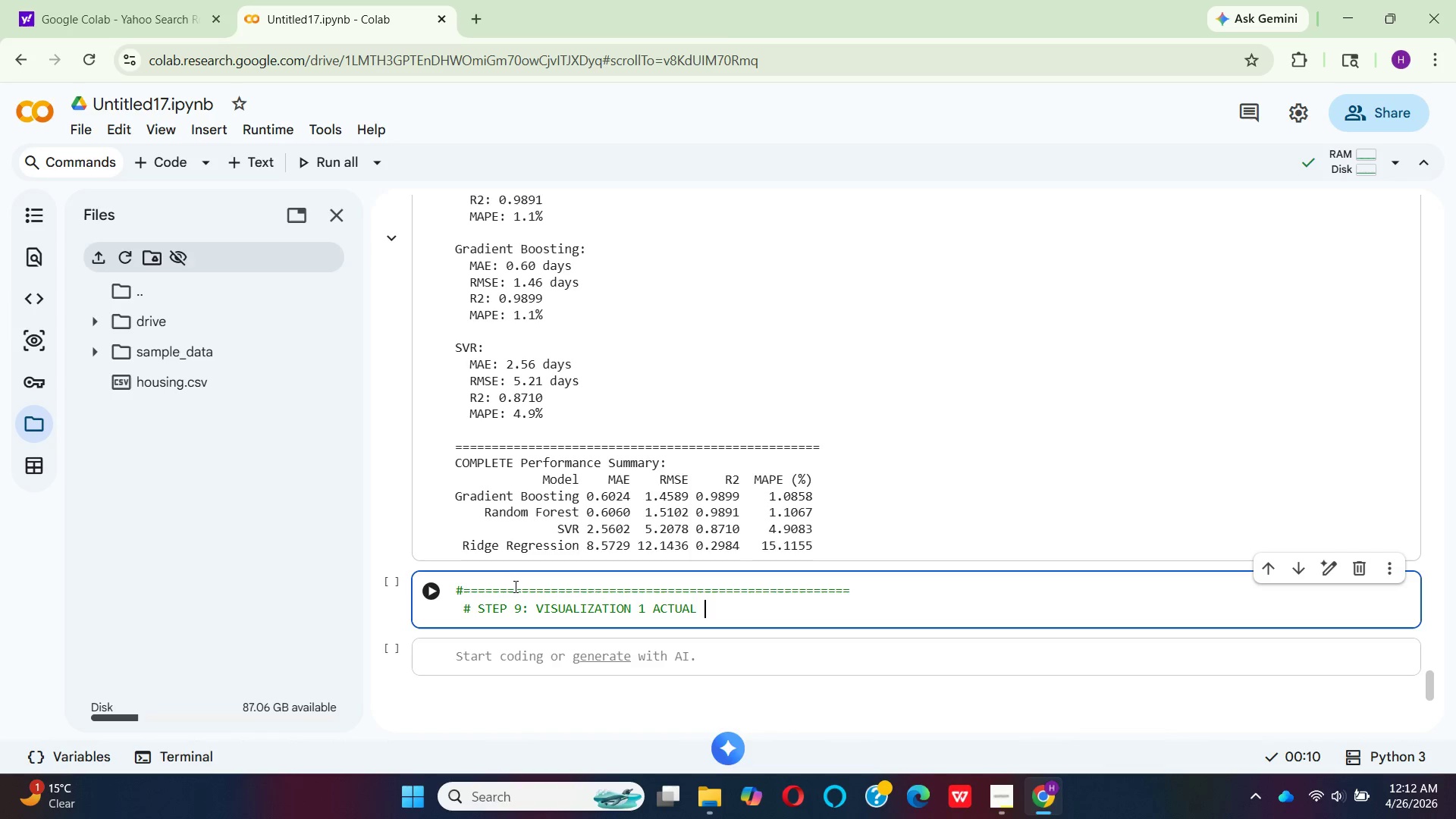 
type(VS )
 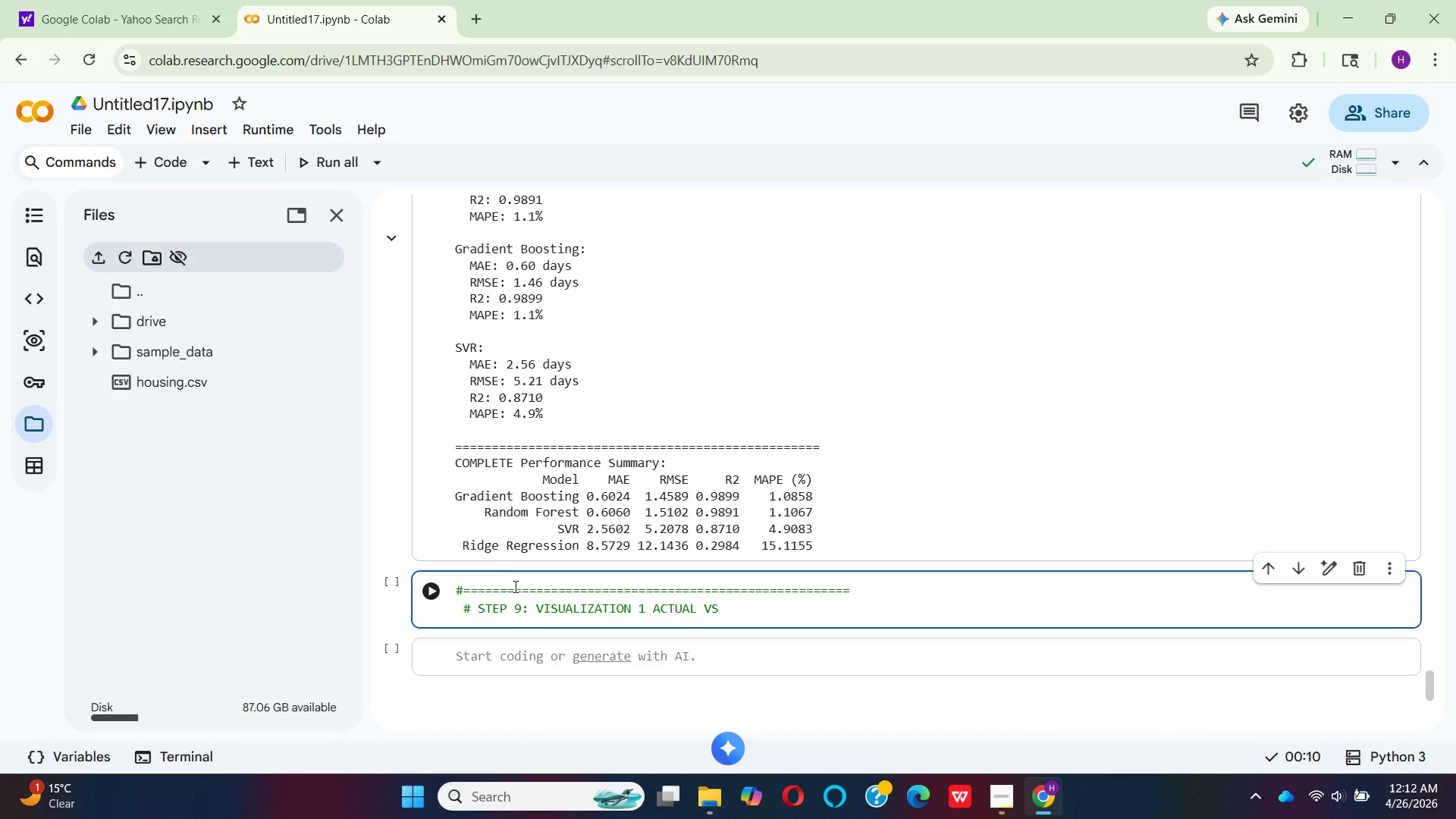 
wait(12.76)
 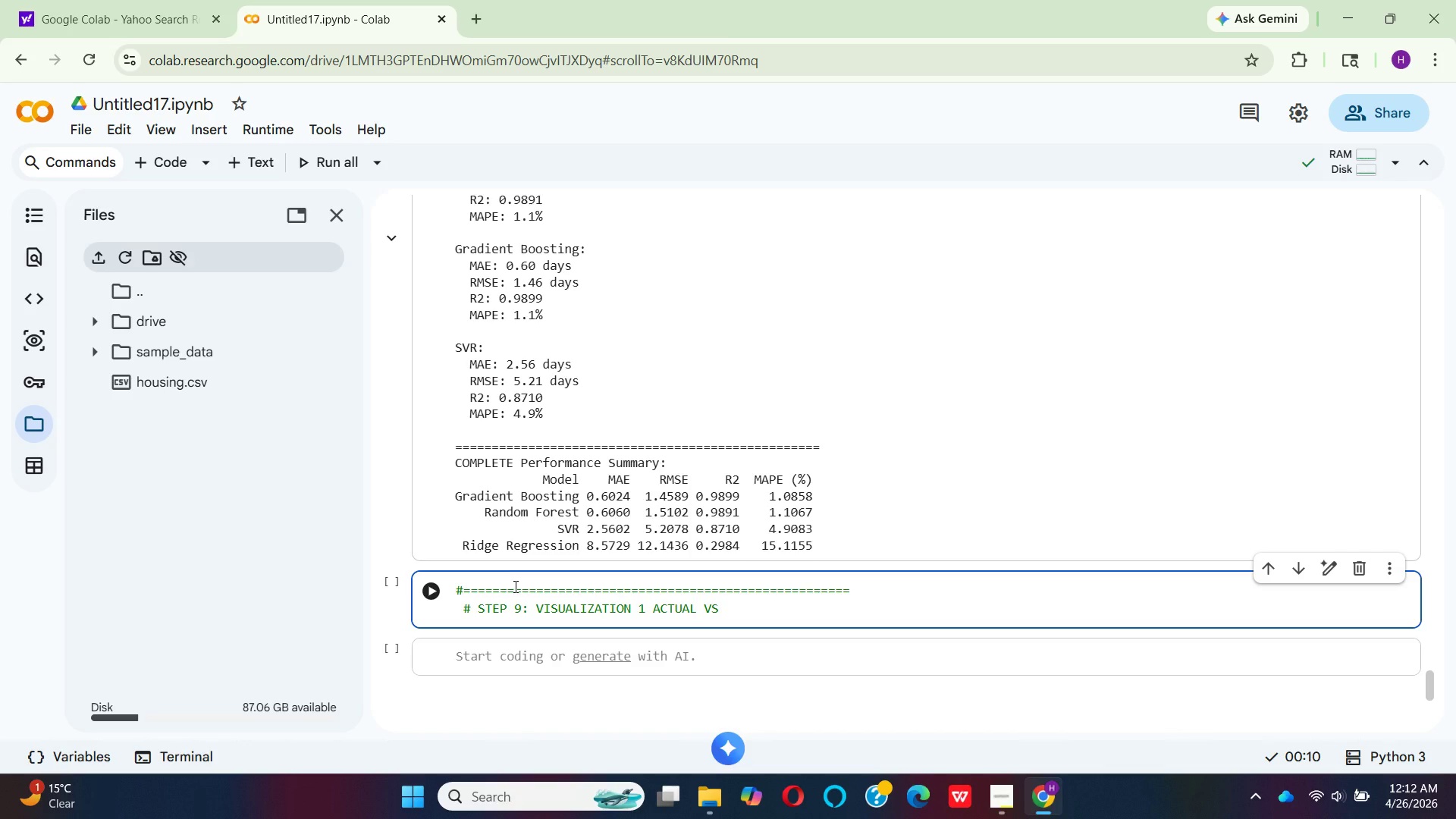 
key(P)
 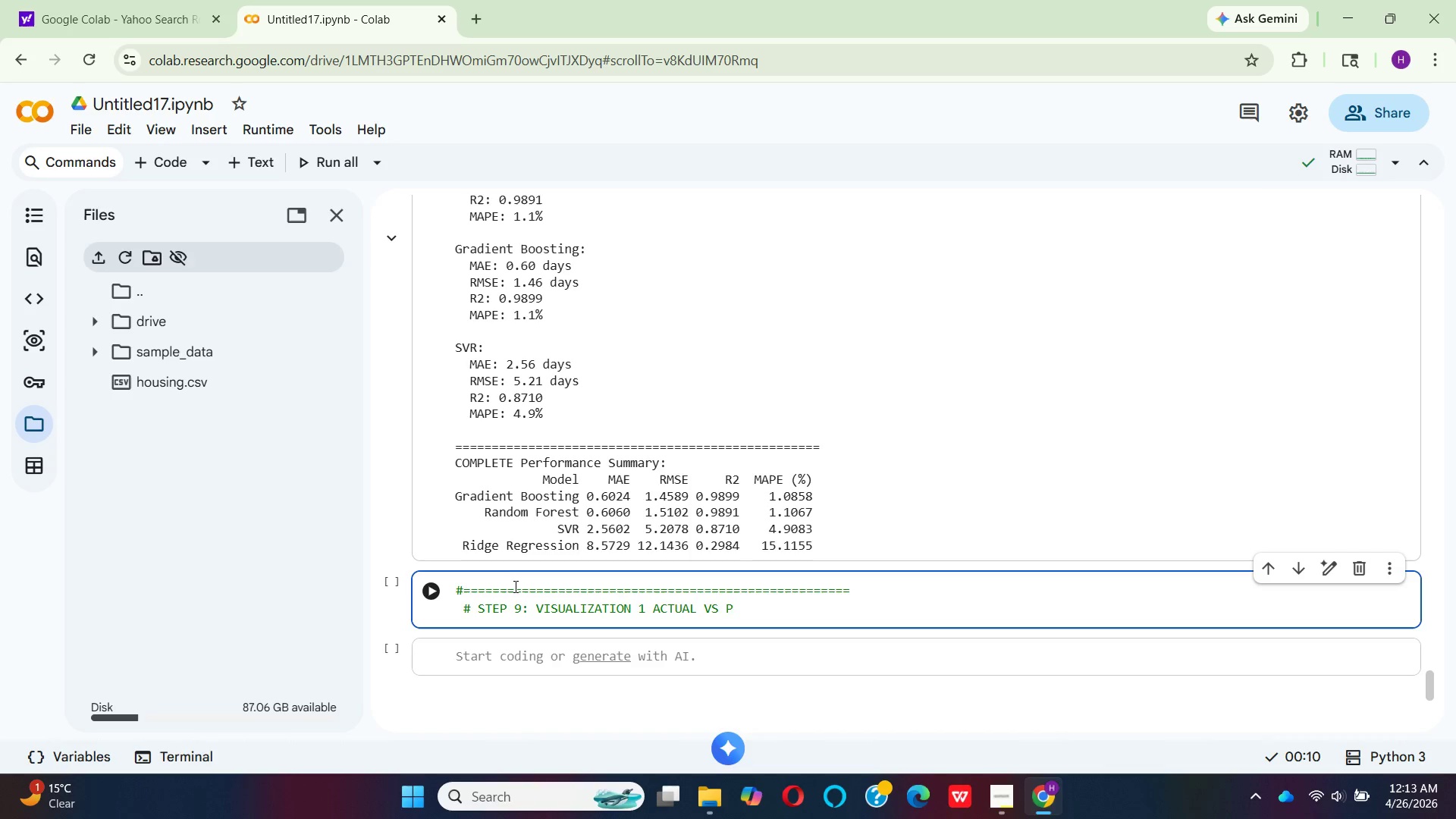 
type(REDICTED SCATTER PLOTS)
 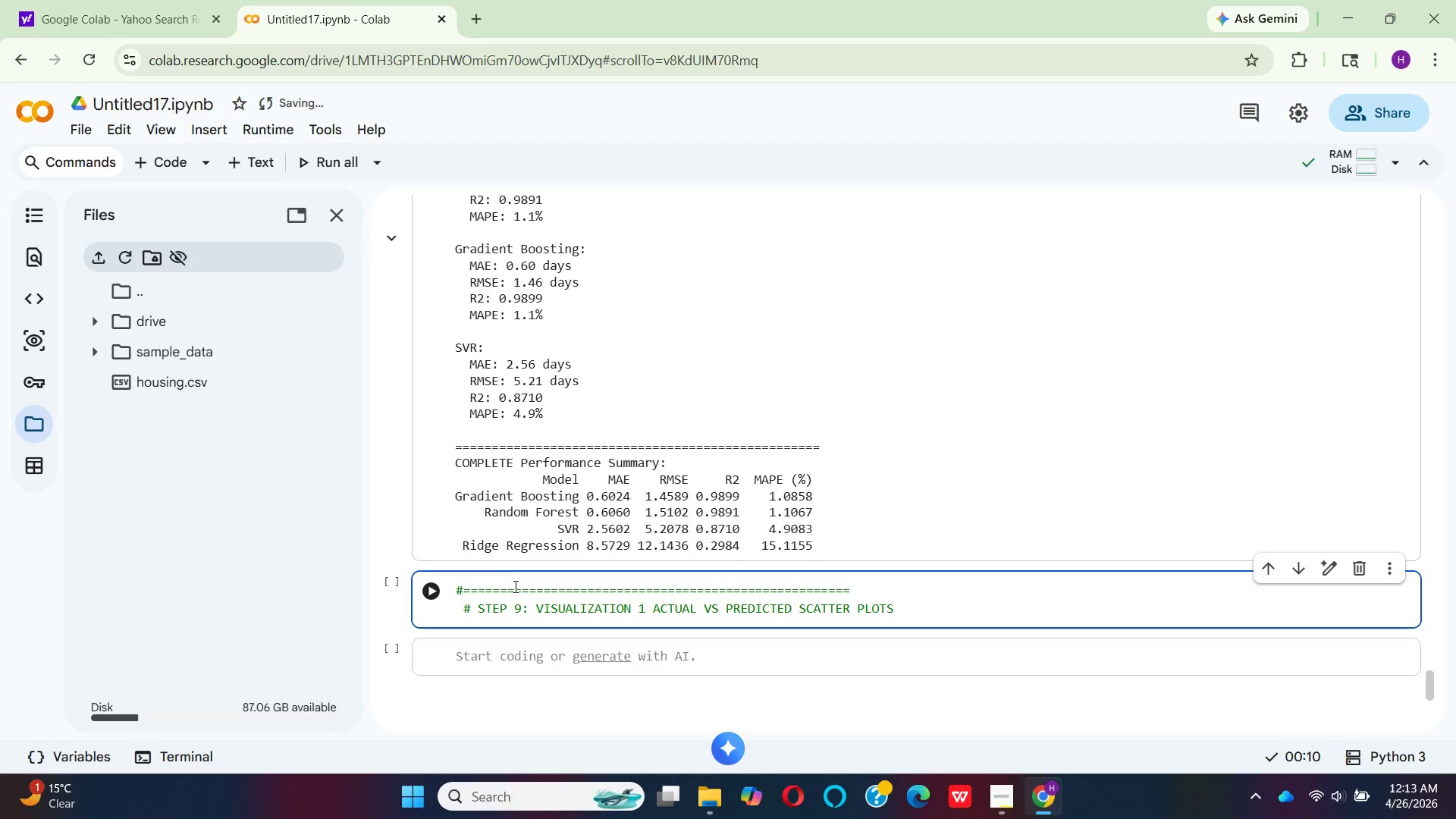 
key(ArrowUp)
 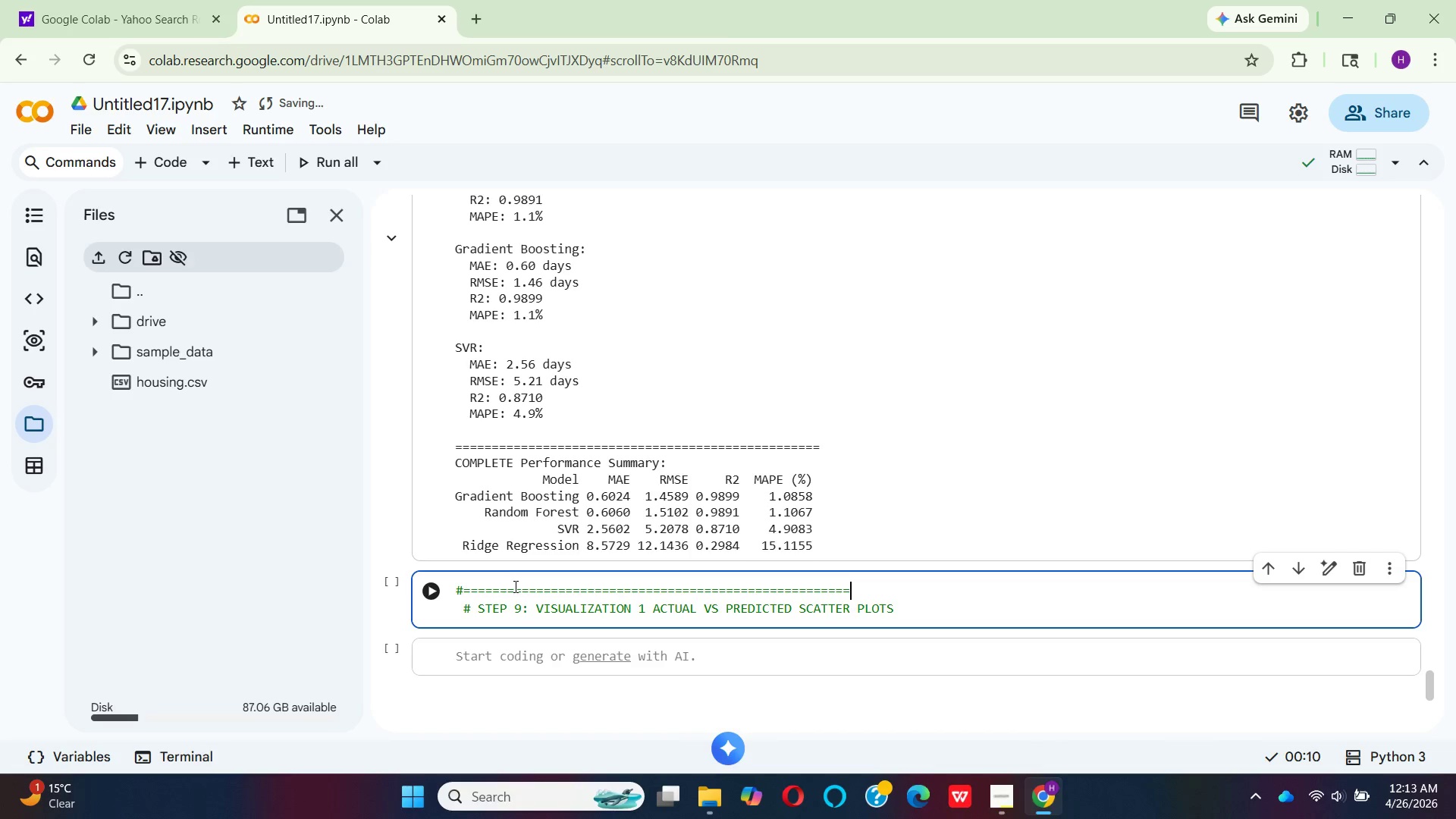 
hold_key(key=Equal, duration=0.83)
 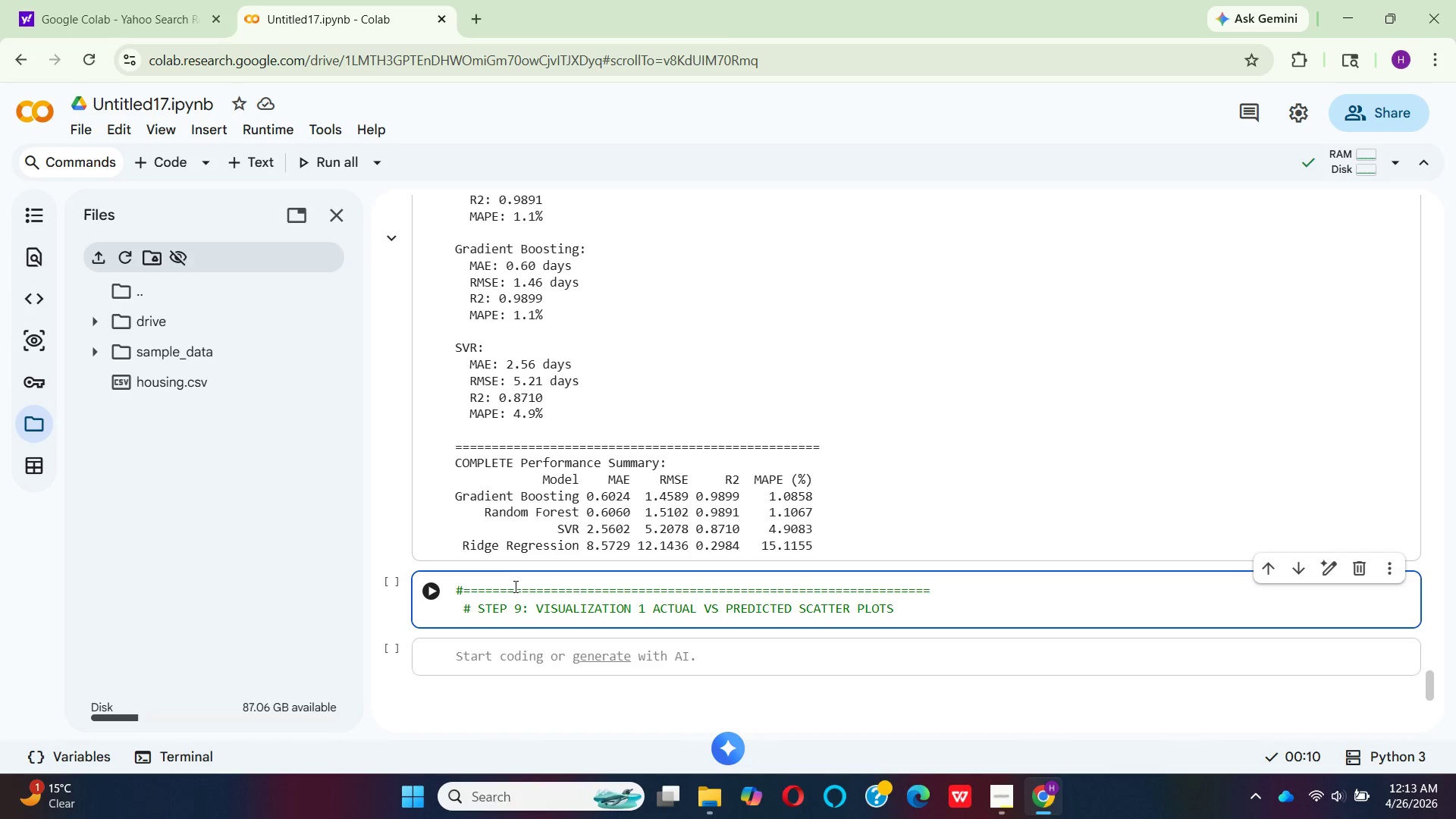 
key(ArrowDown)
 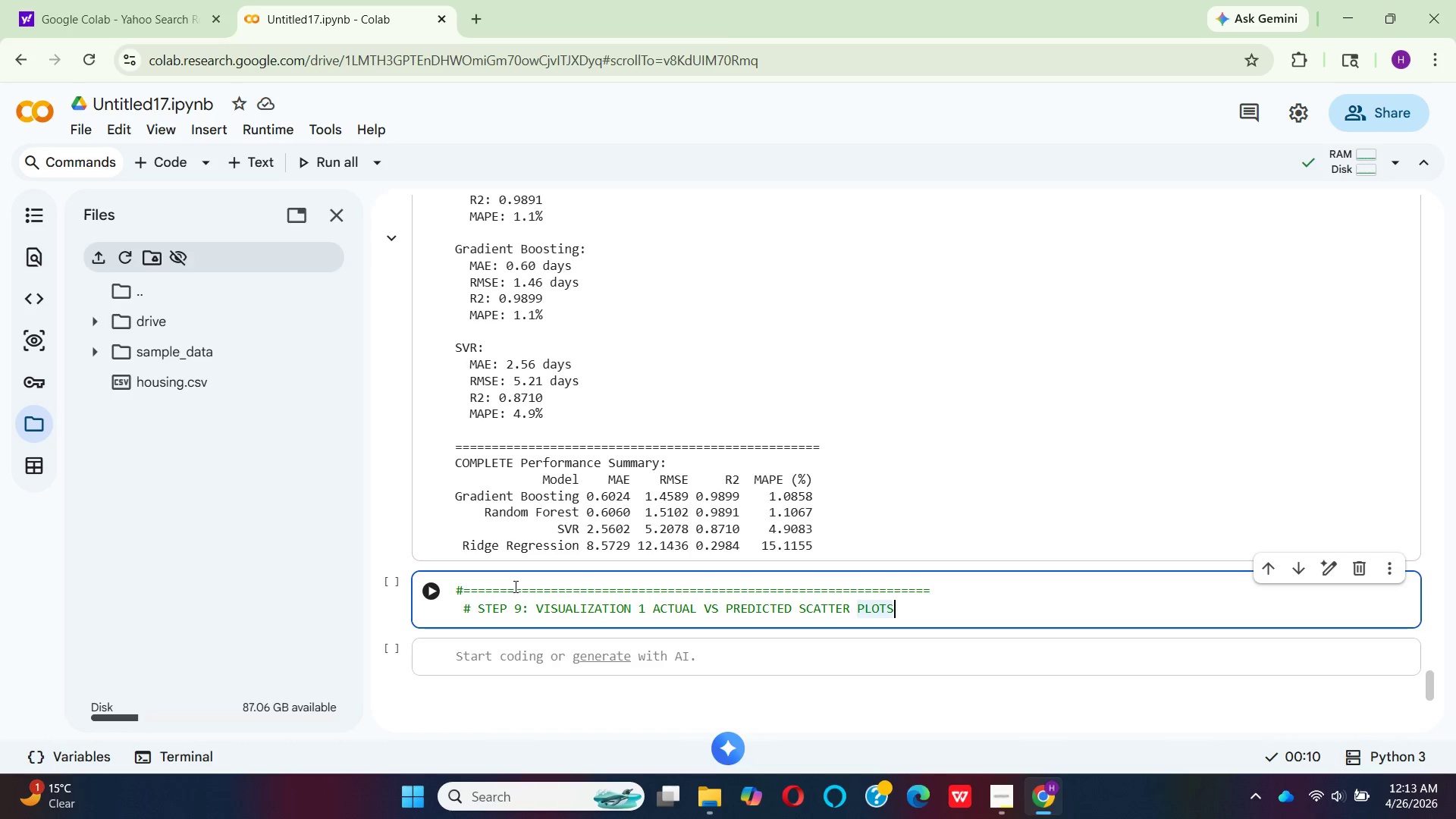 
key(ArrowDown)
 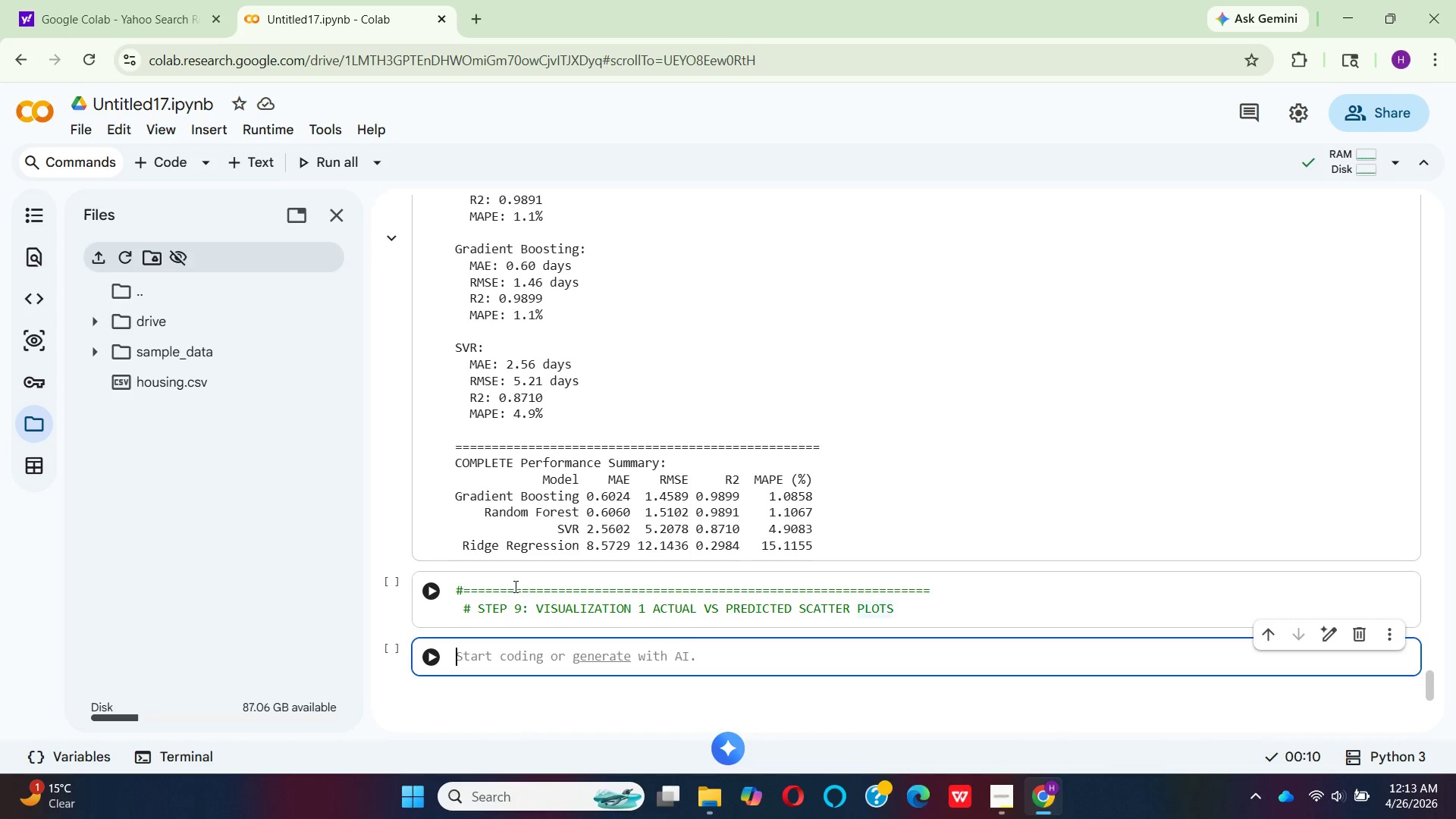 
key(ArrowUp)
 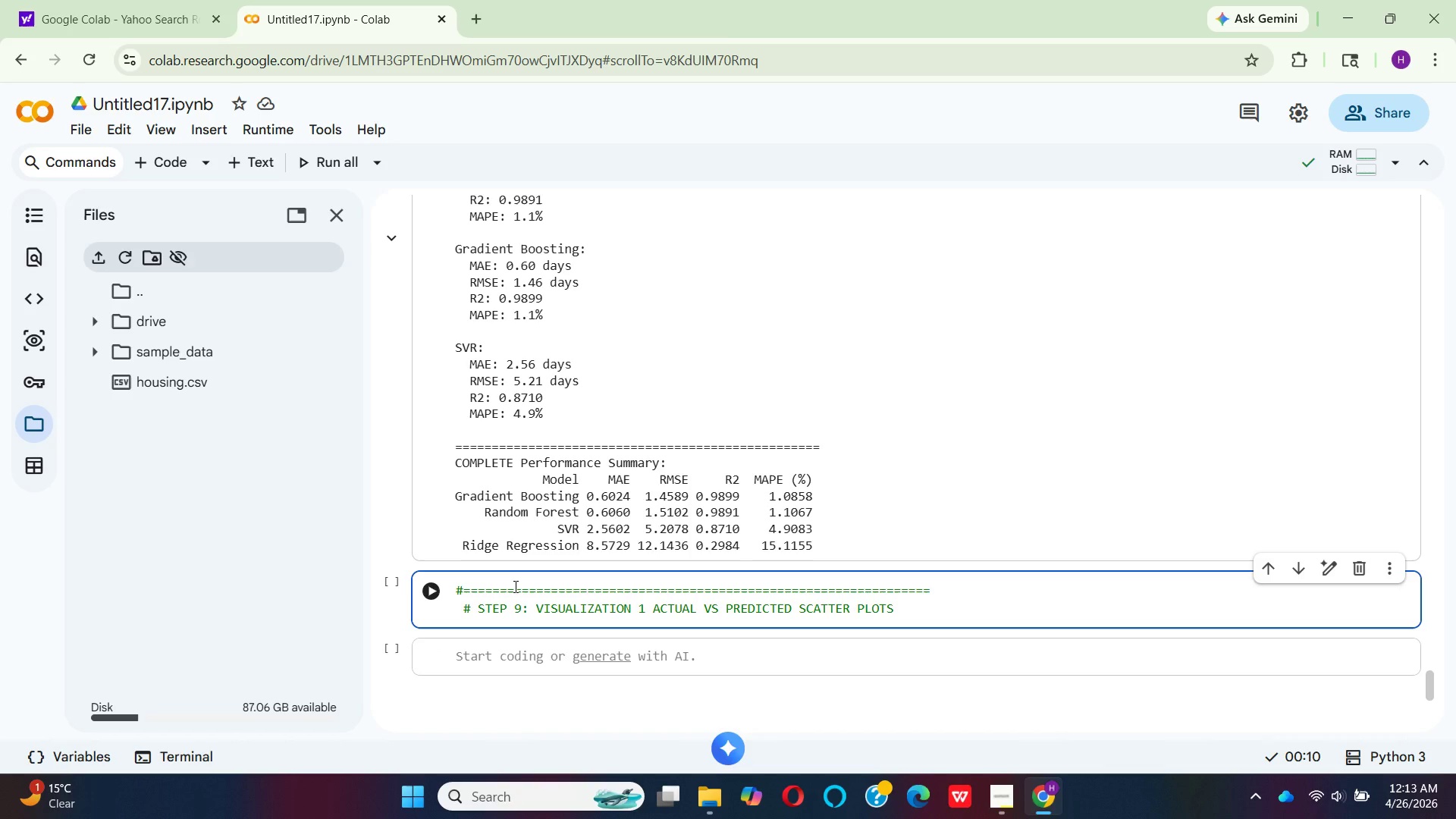 
key(Enter)
 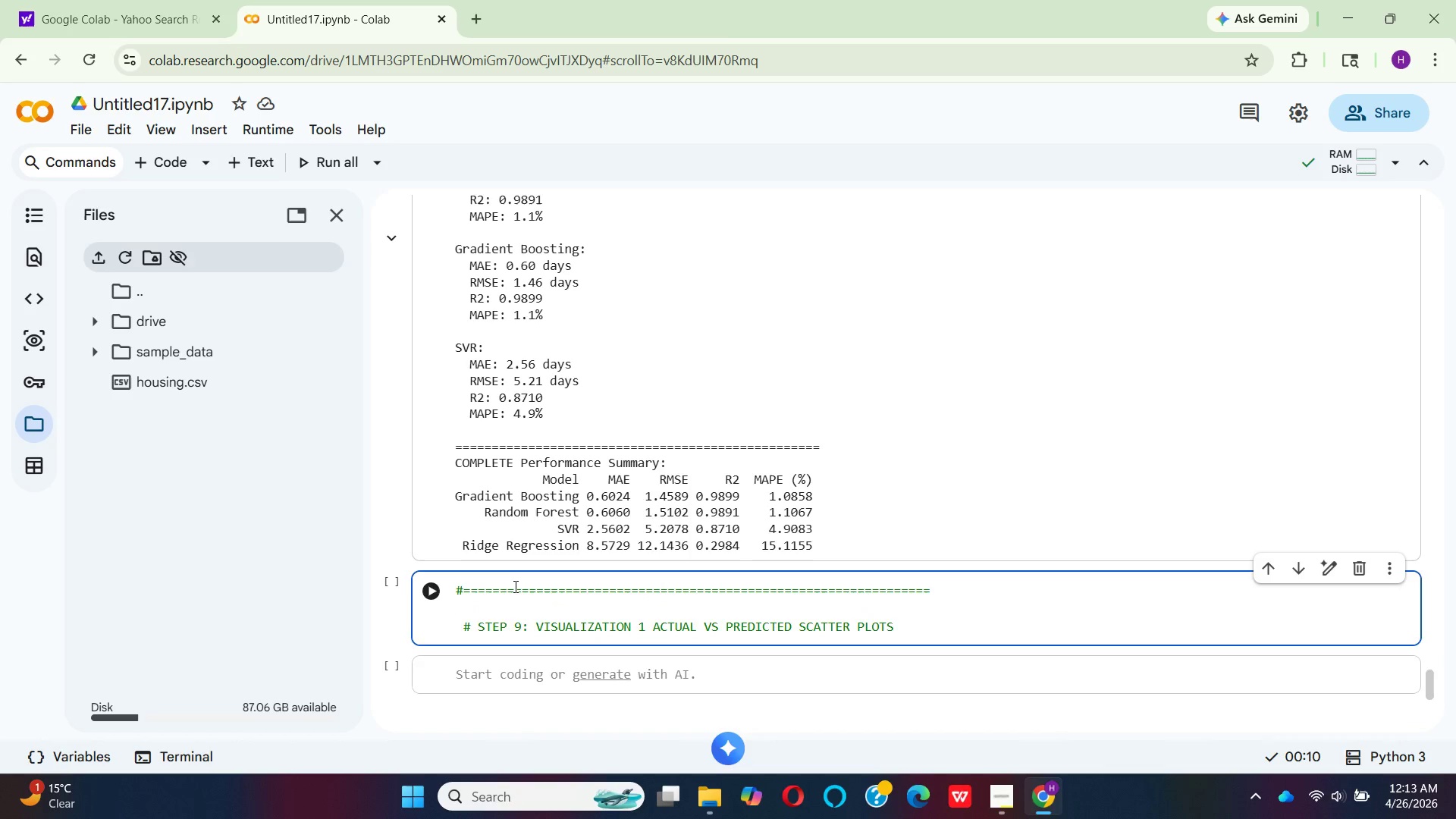 
key(Backspace)
 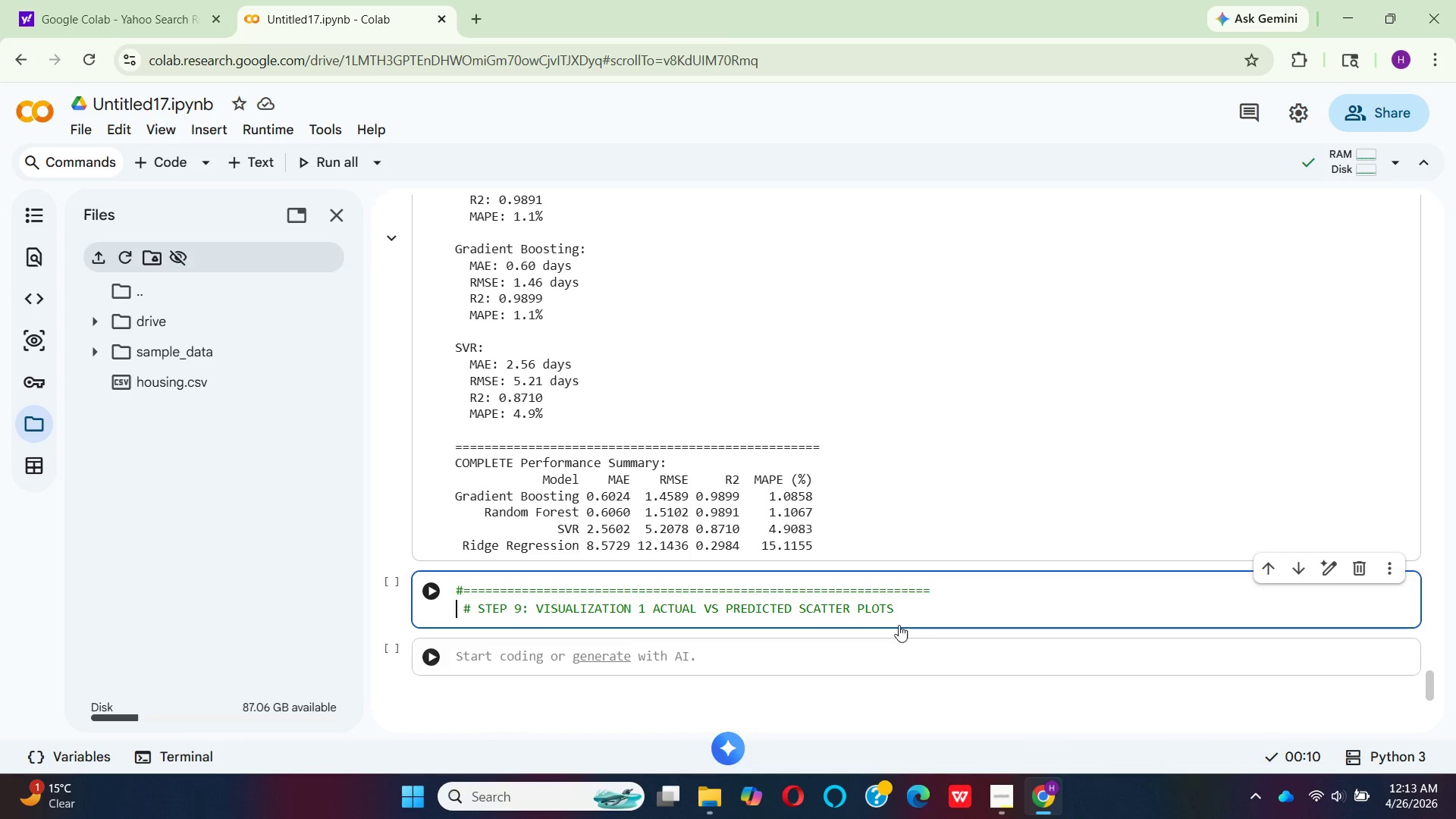 
left_click([906, 606])
 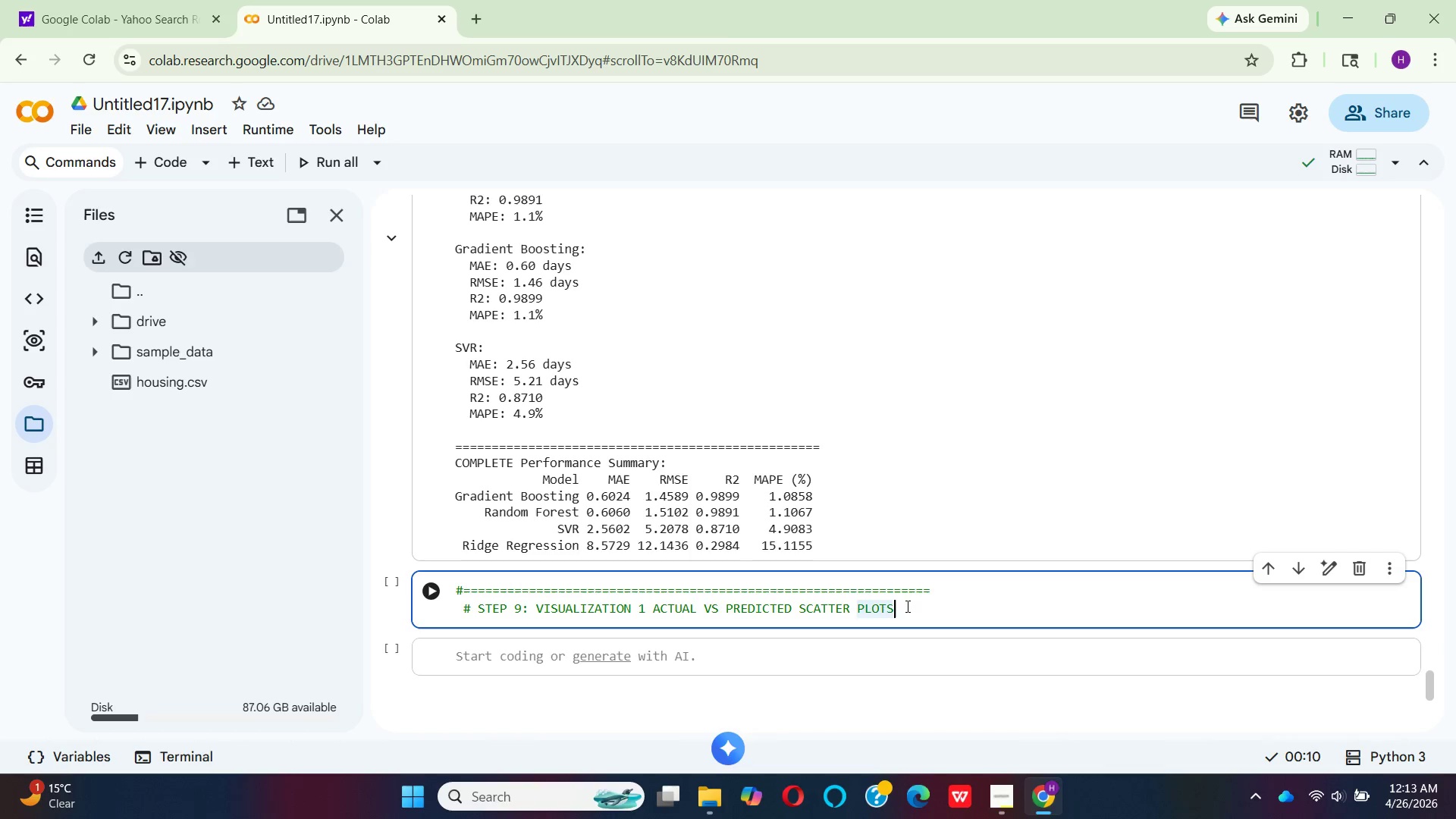 
key(Enter)
 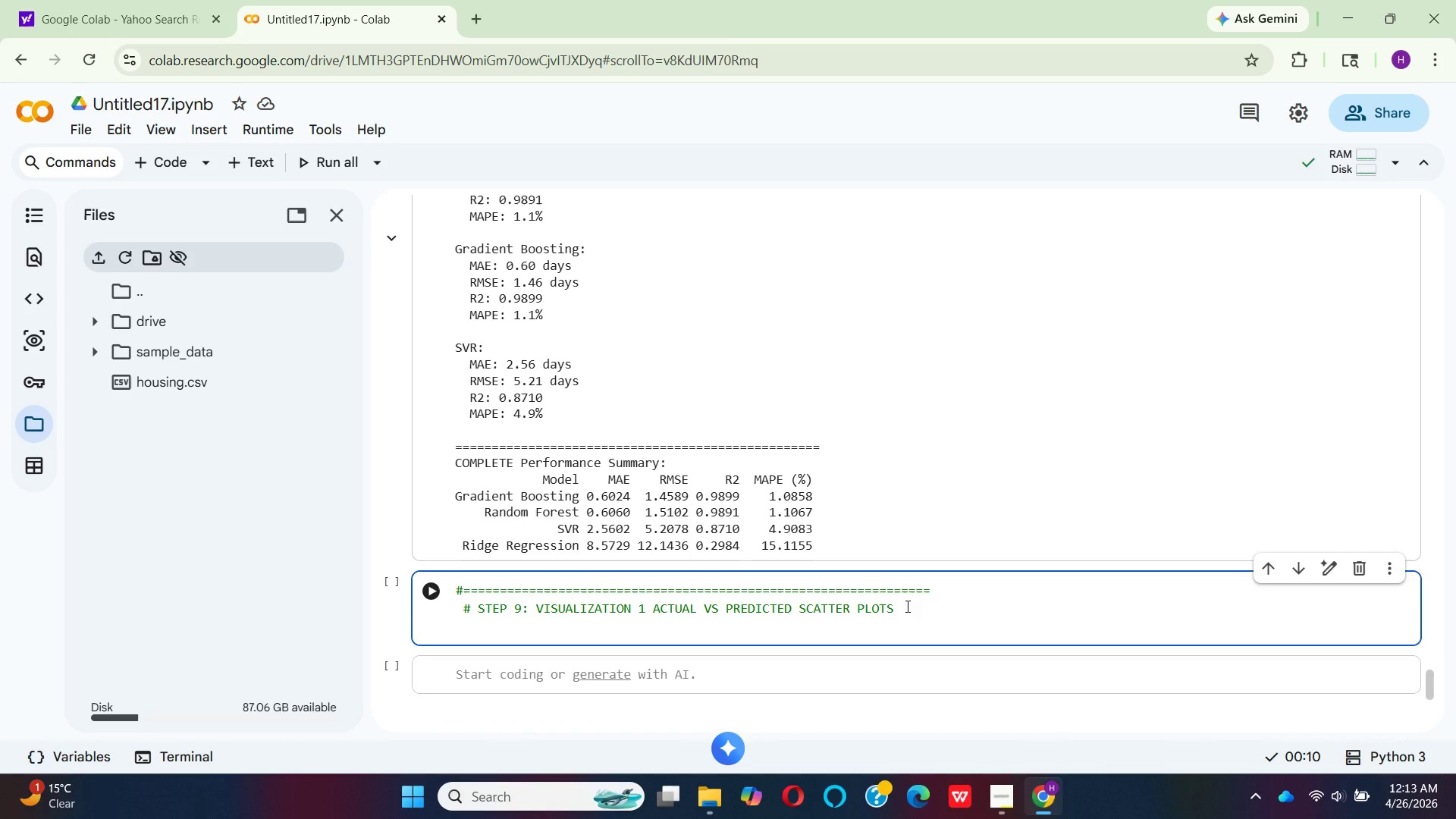 
key(Backspace)
 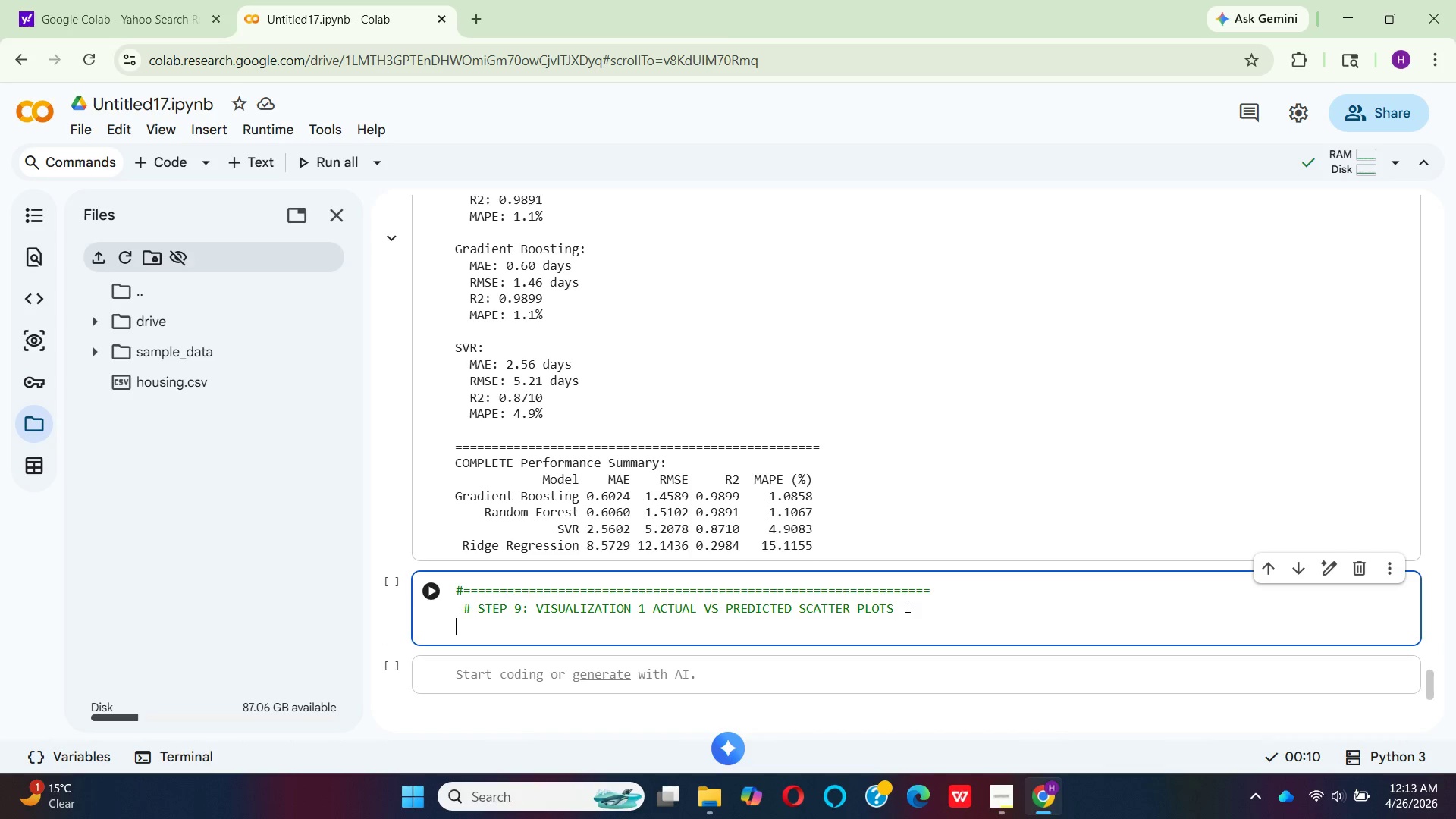 
key(Shift+3)
 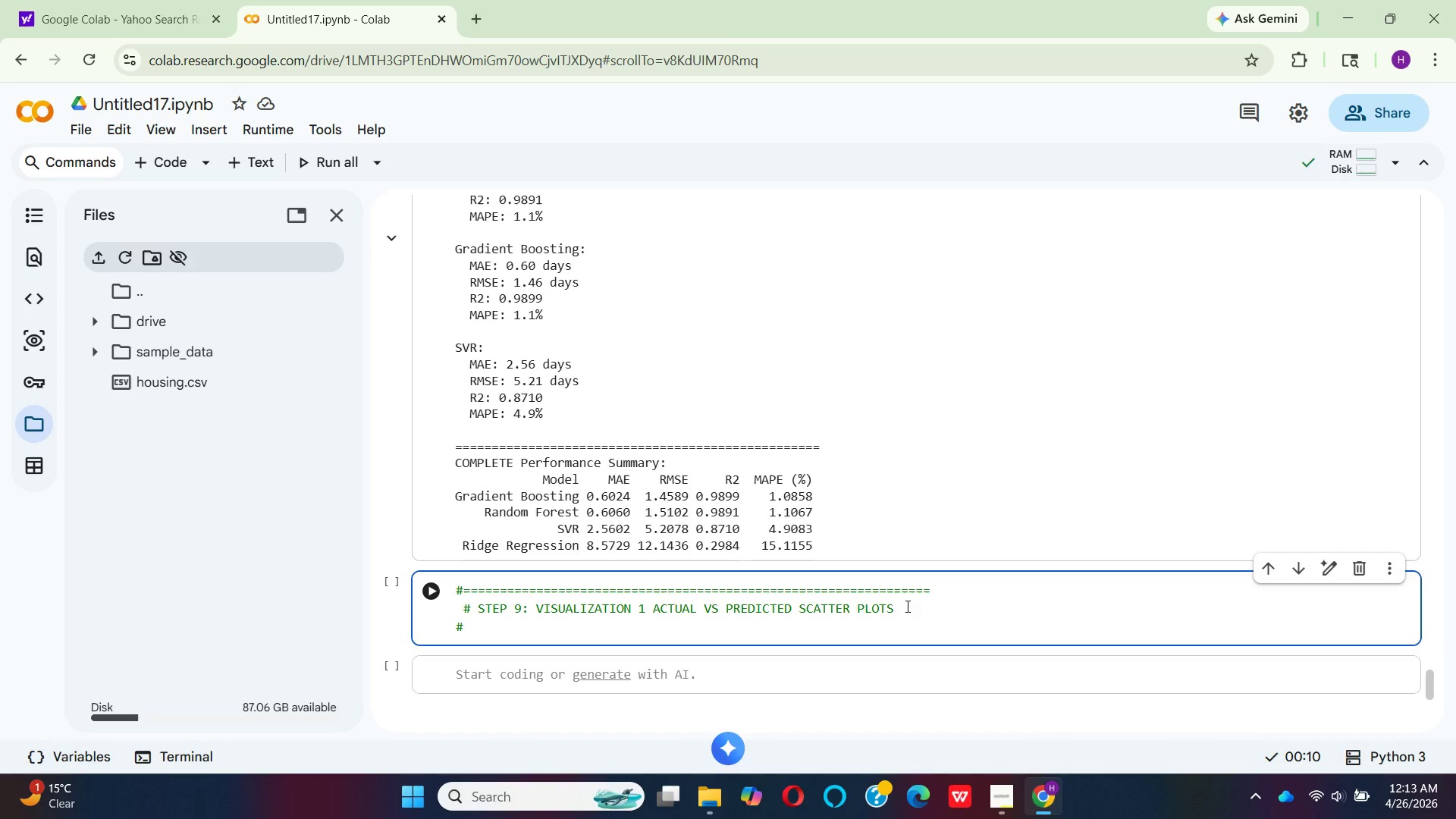 
hold_key(key=Equal, duration=1.5)
 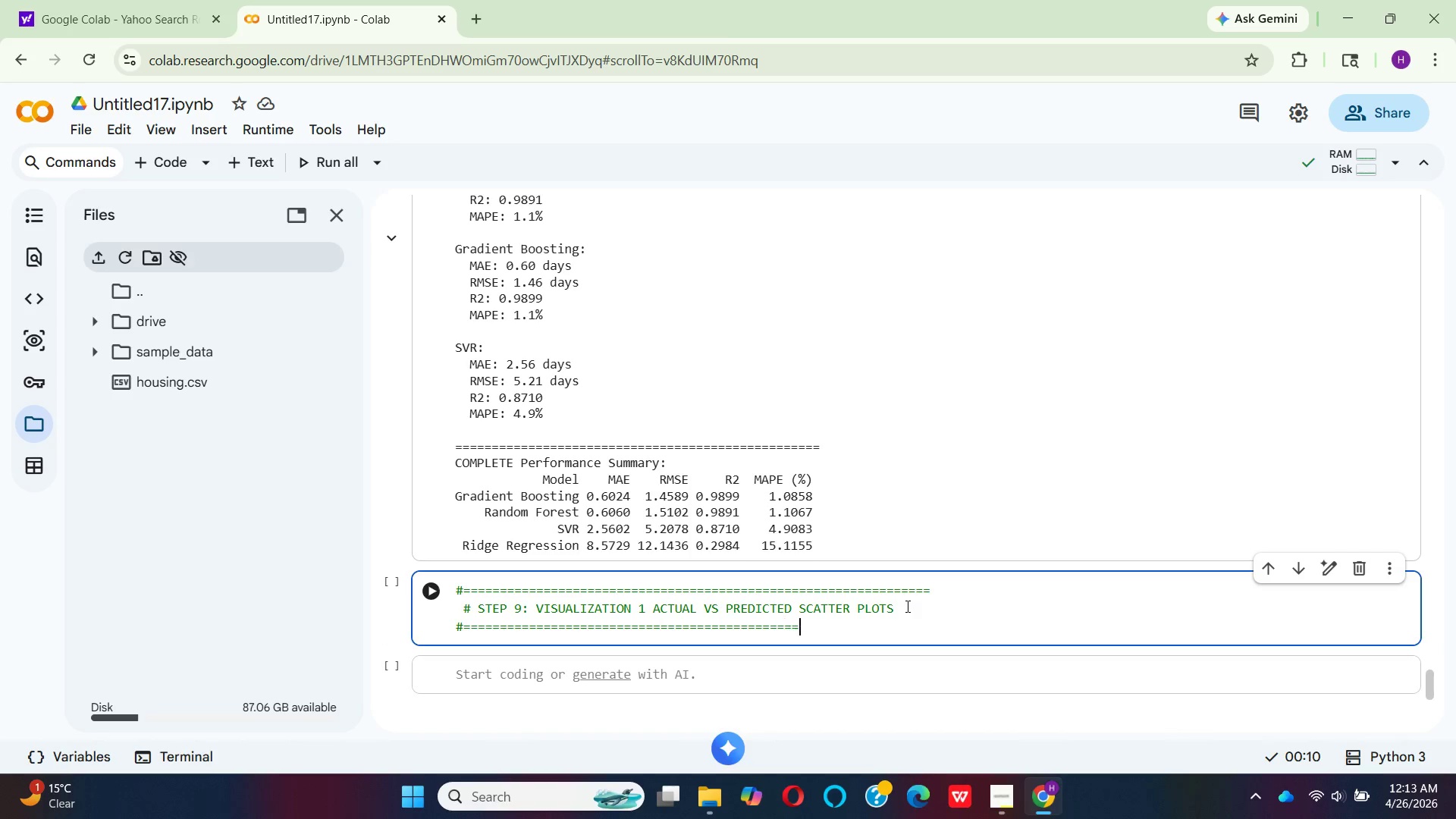 
hold_key(key=Equal, duration=1.14)
 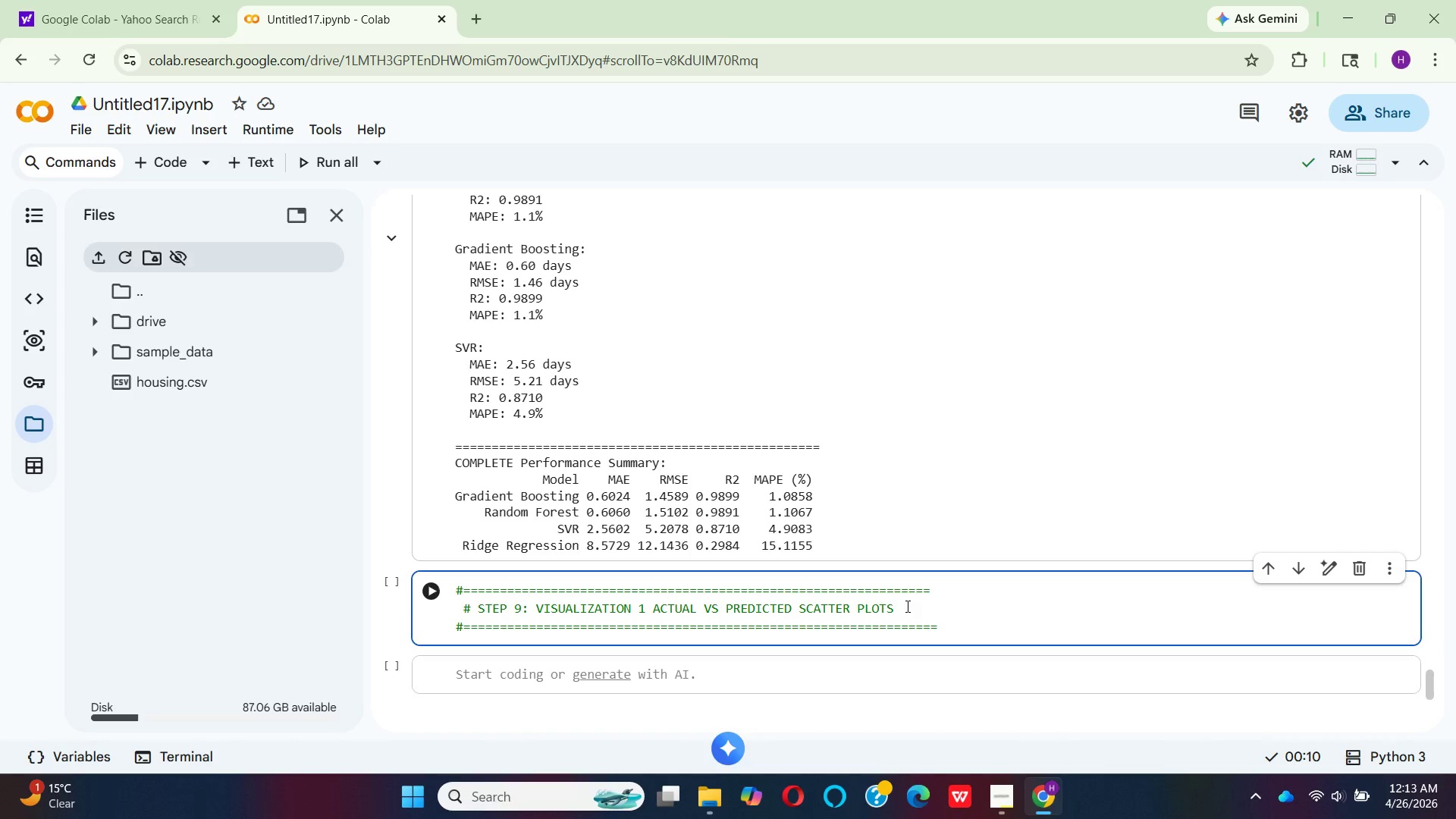 
key(Backspace)
 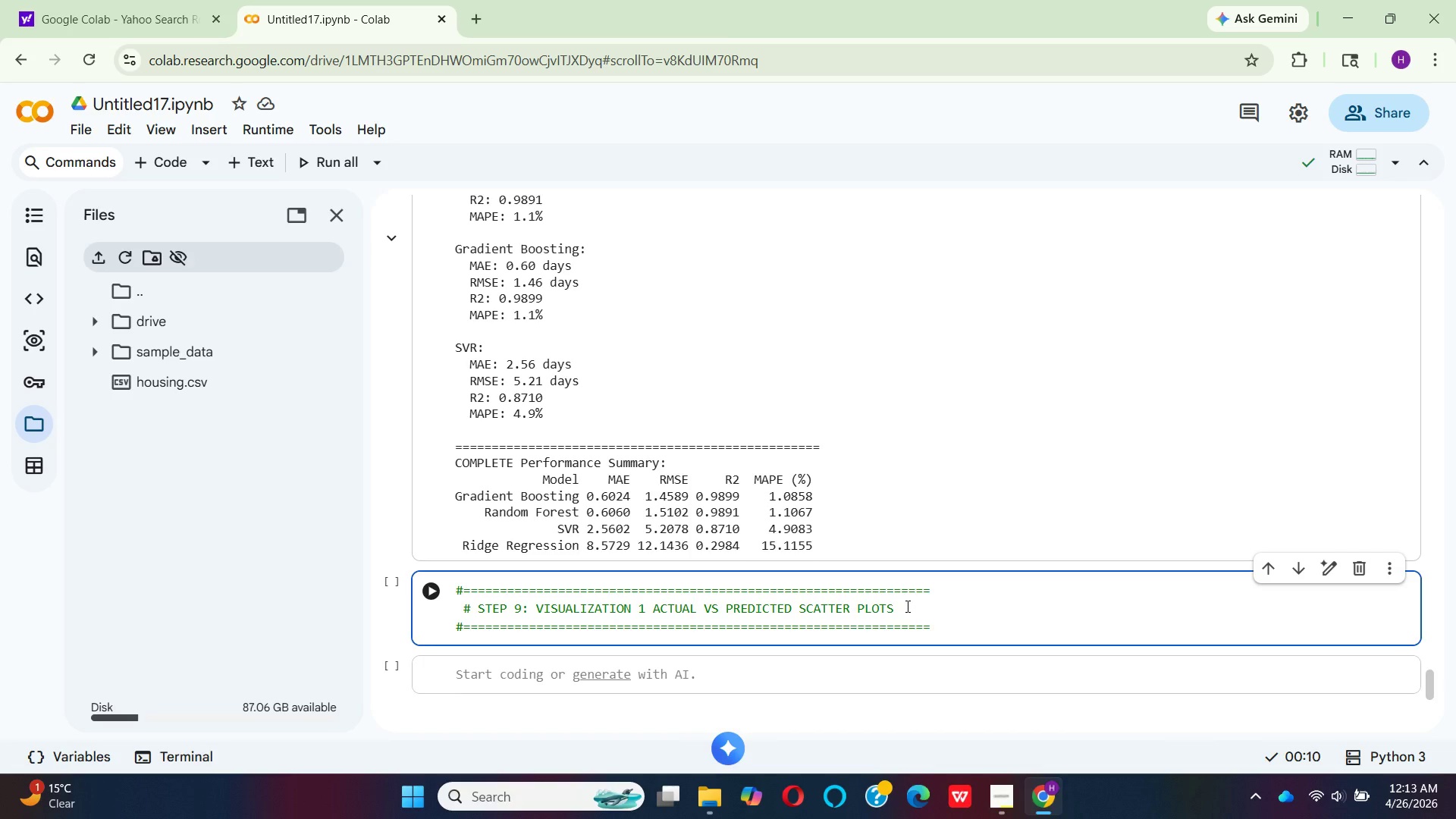 
key(Enter)
 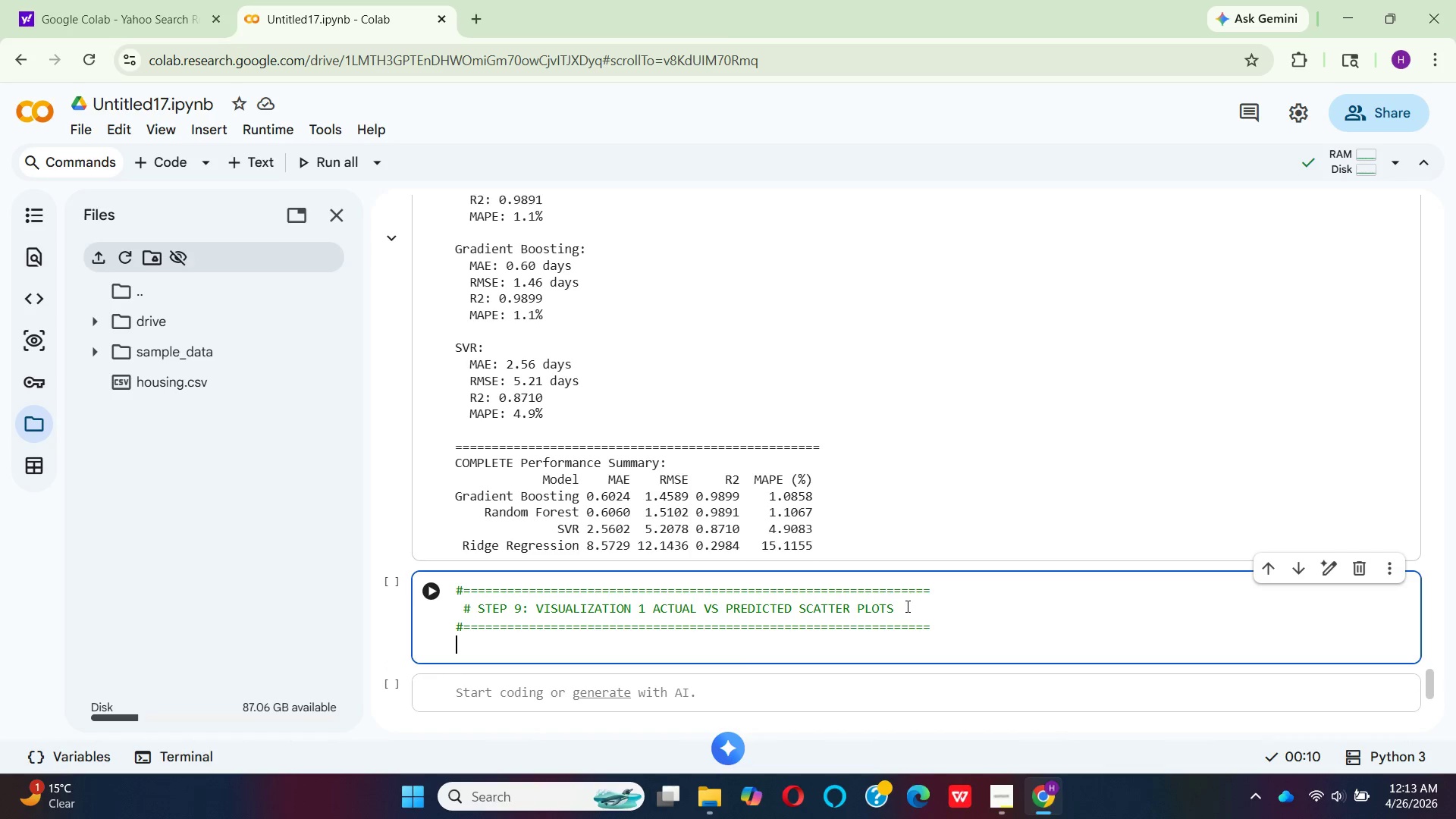 
wait(5.75)
 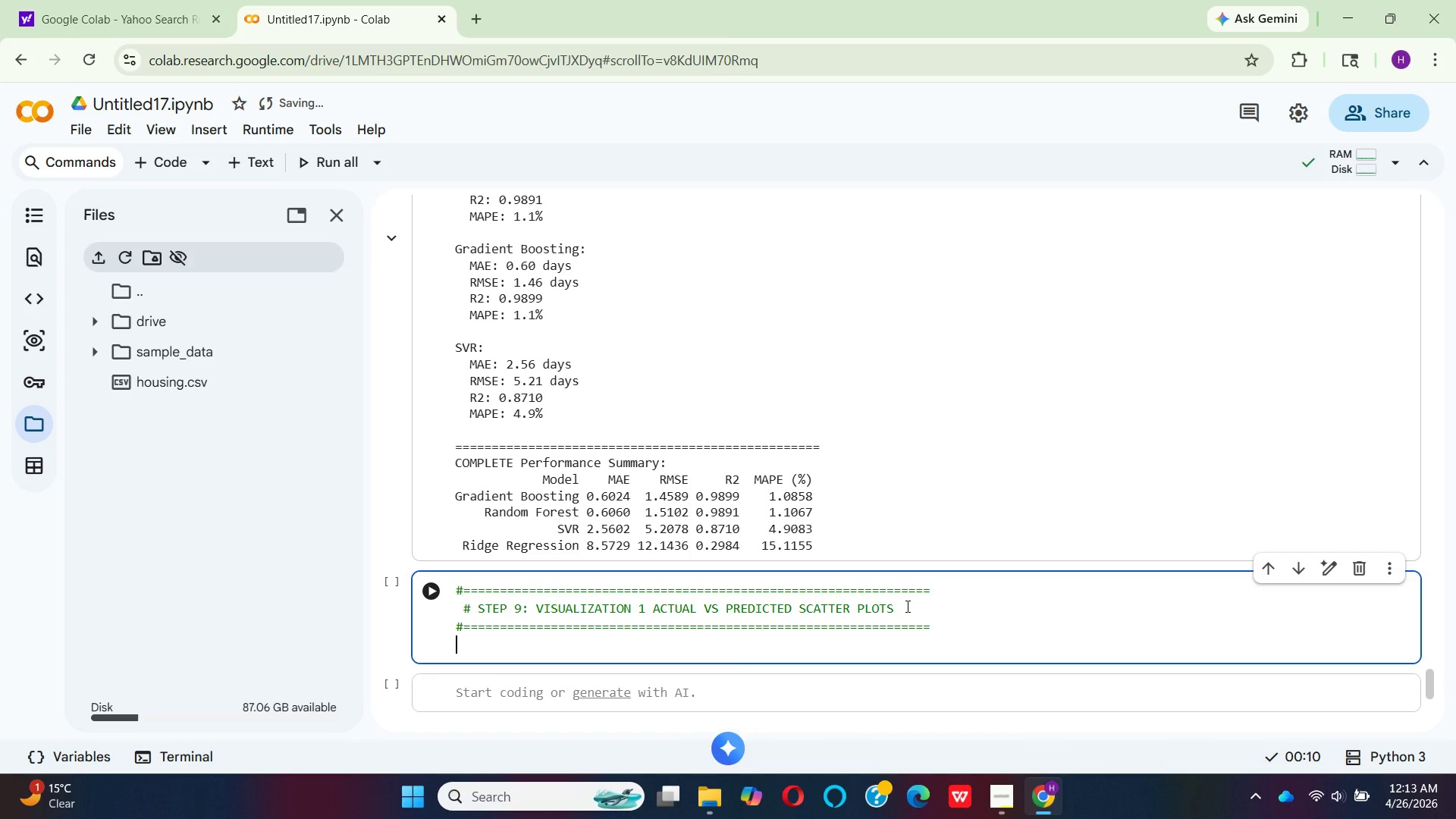 
key(CapsLock)
 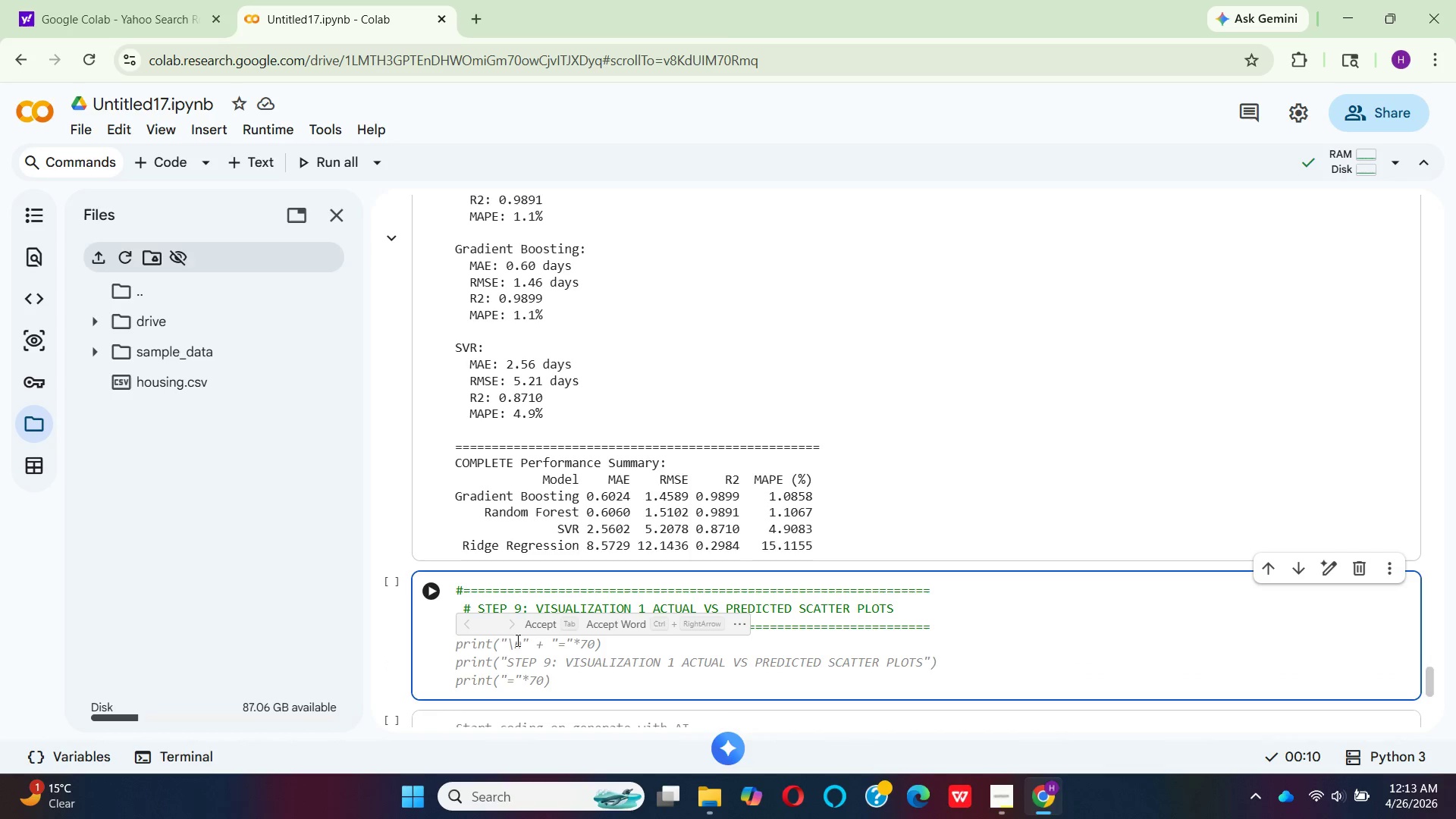 
left_click([541, 624])
 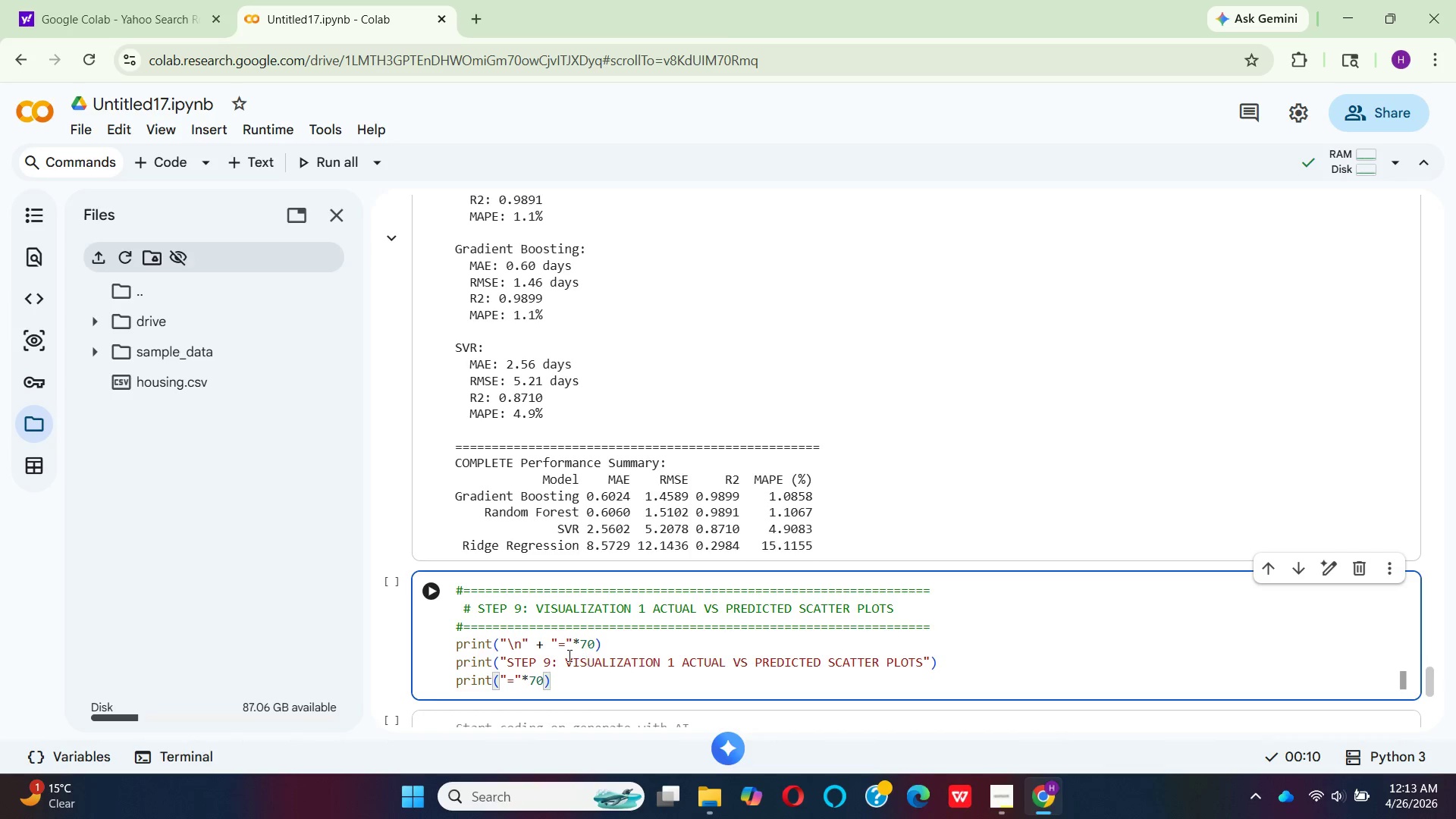 
wait(6.17)
 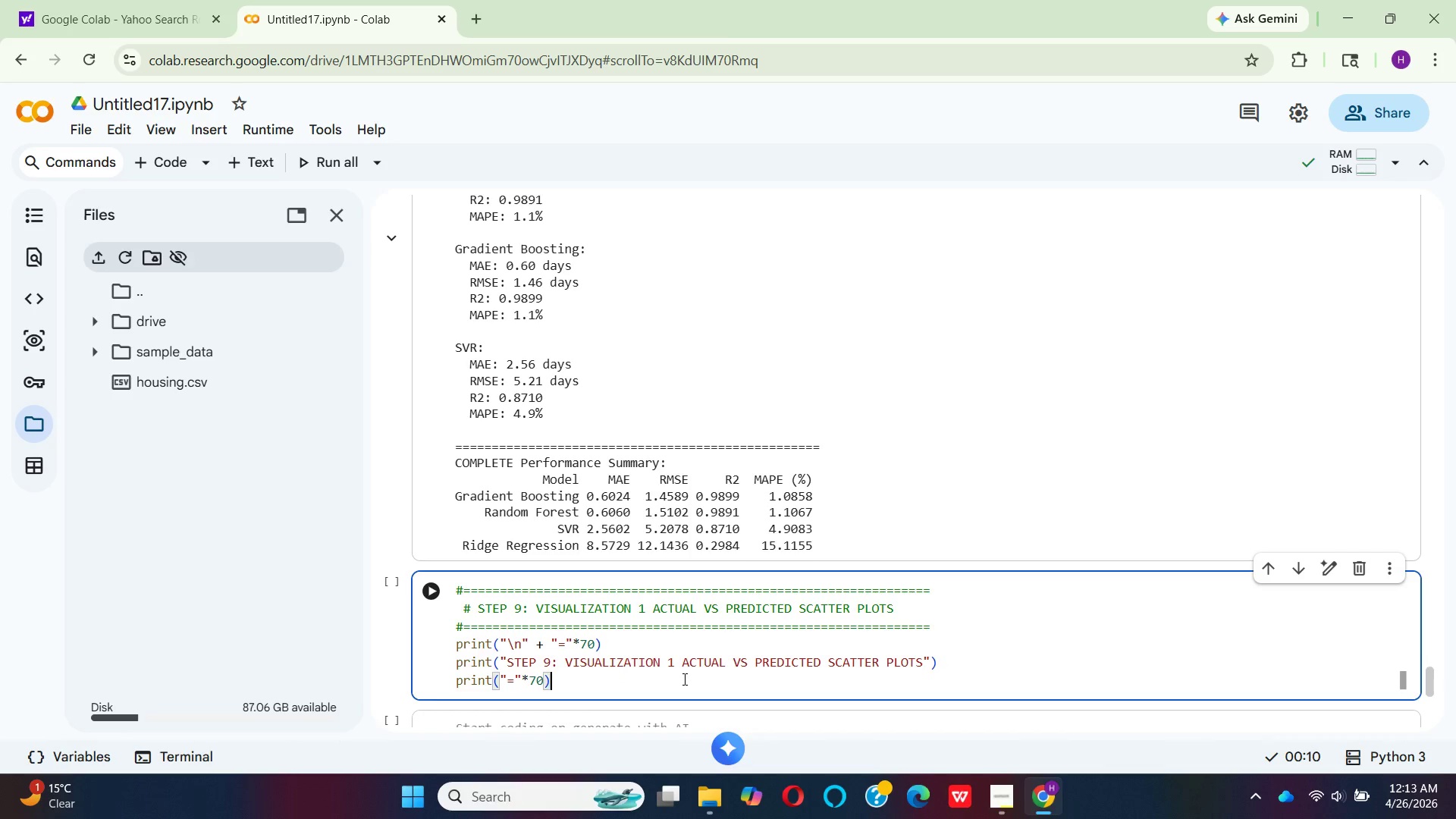 
left_click([921, 664])
 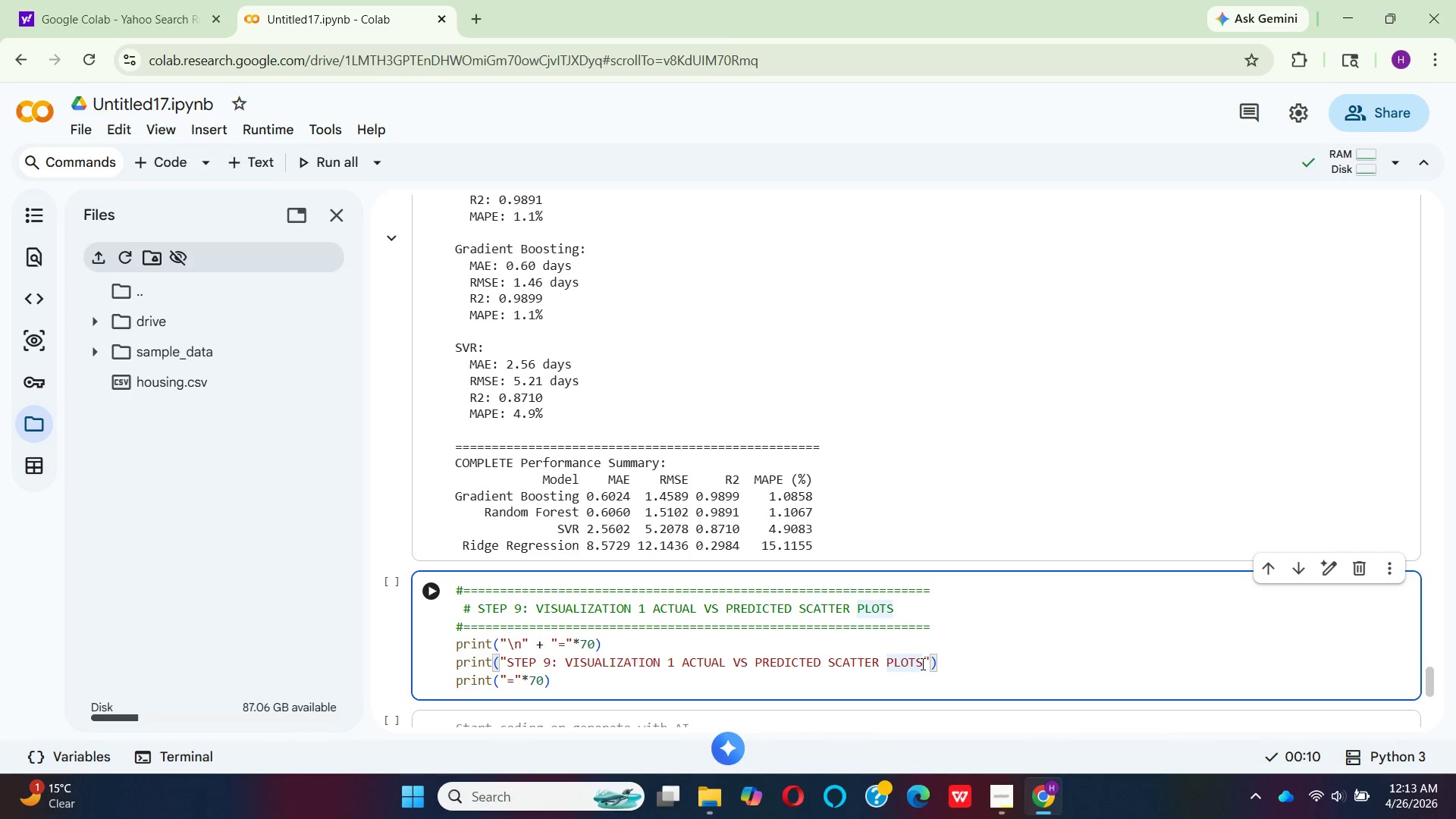 
key(Backspace)
 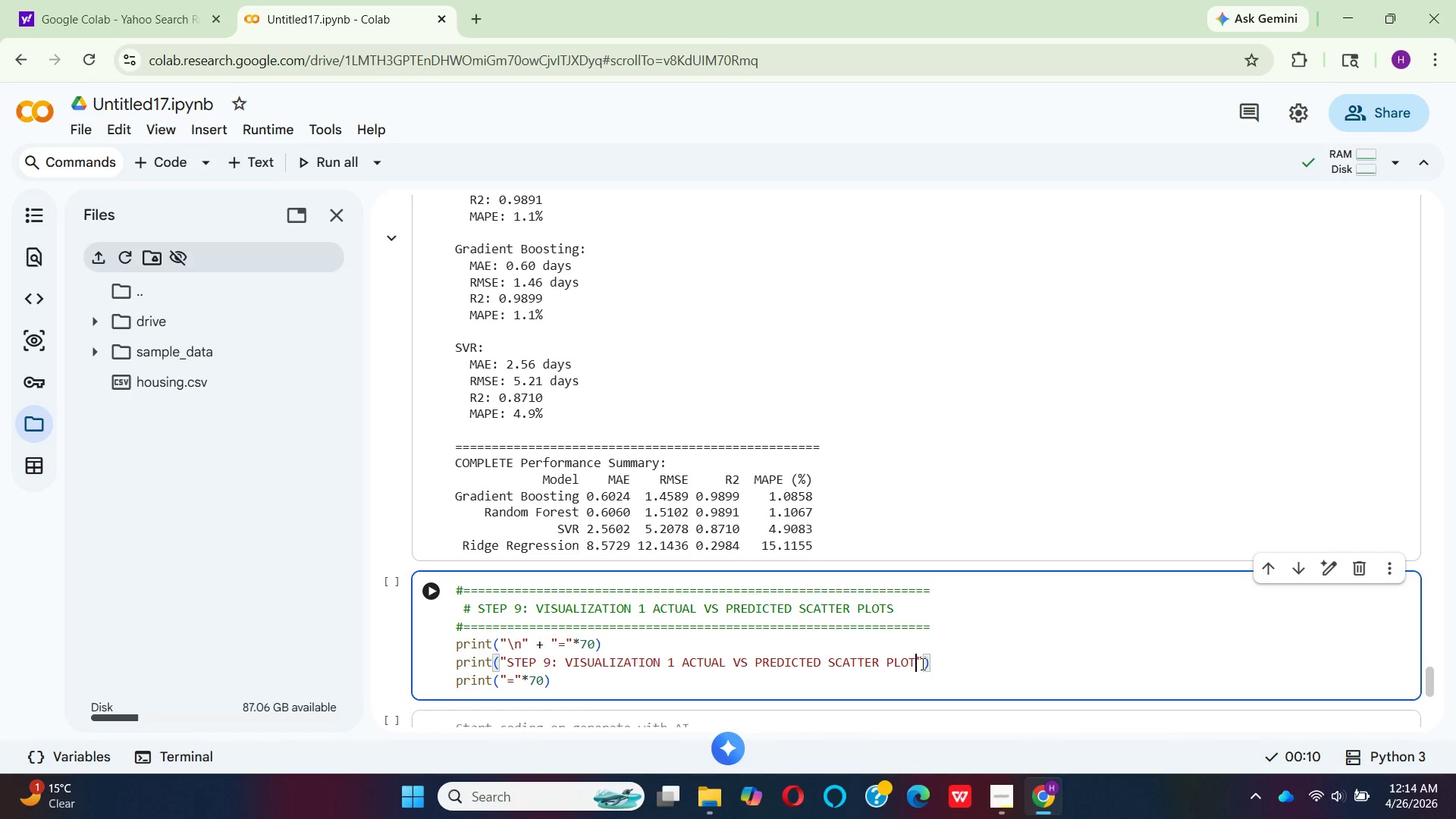 
key(Backspace)
 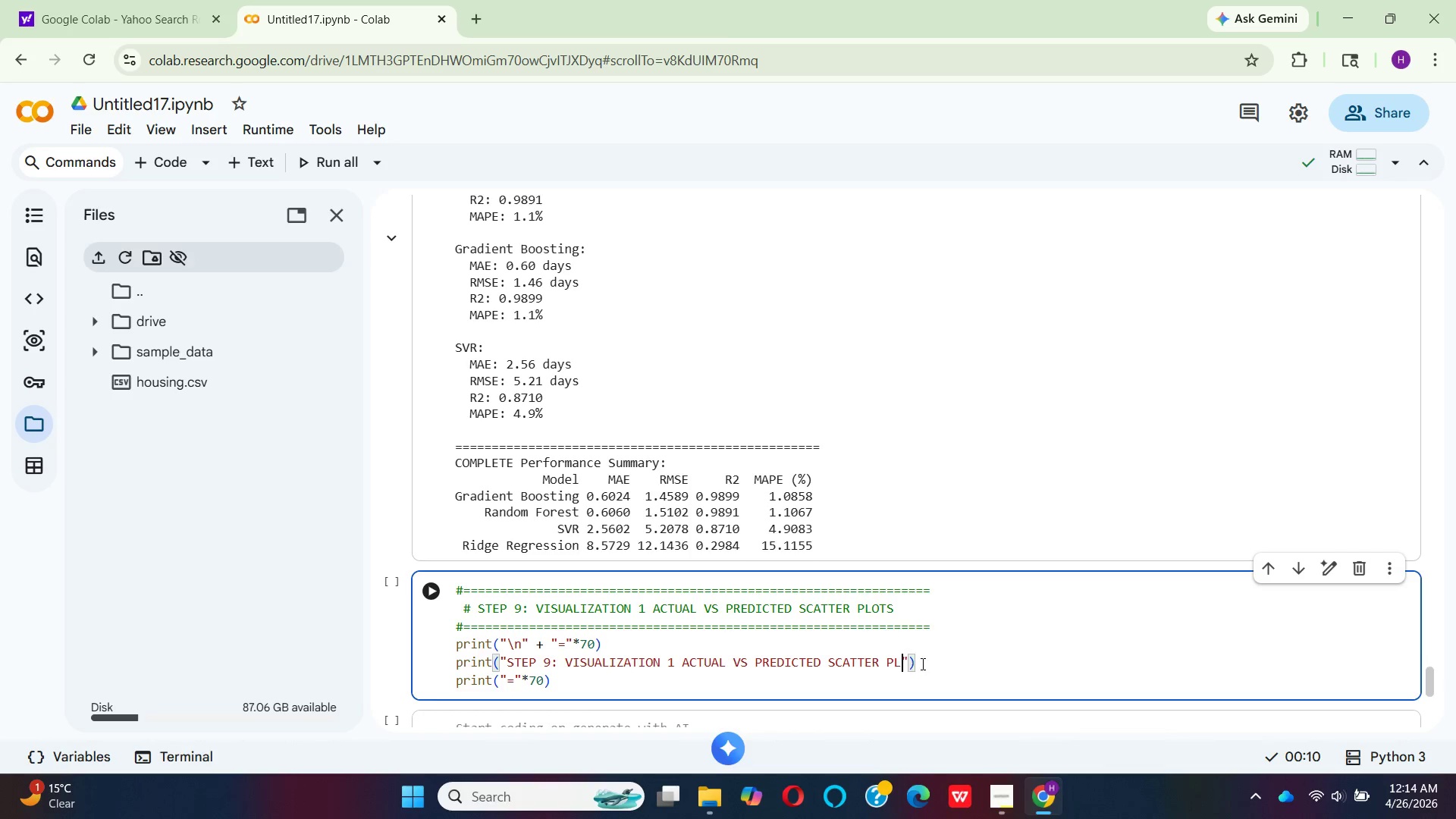 
hold_key(key=Backspace, duration=1.26)
 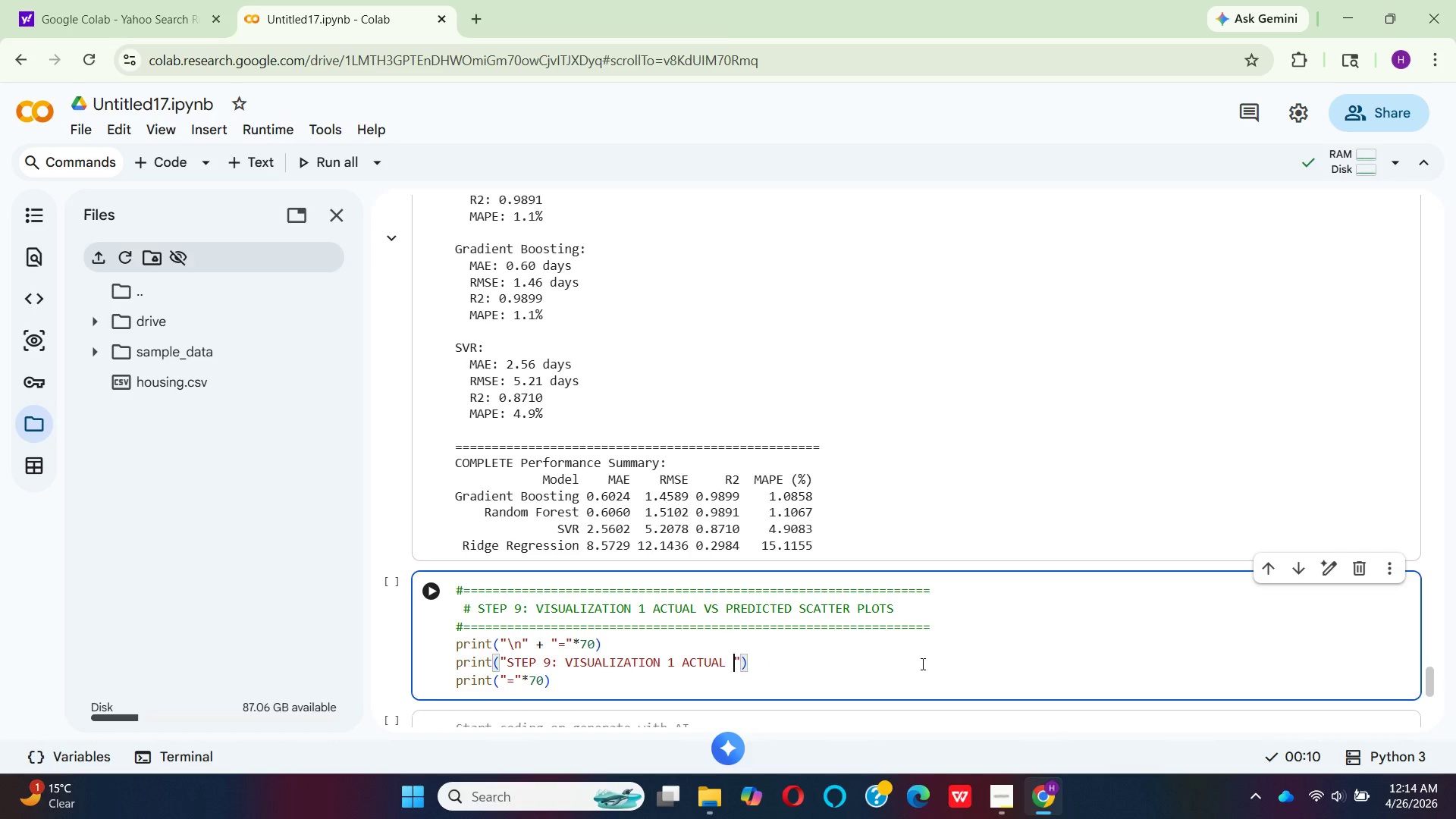 
key(Backspace)
 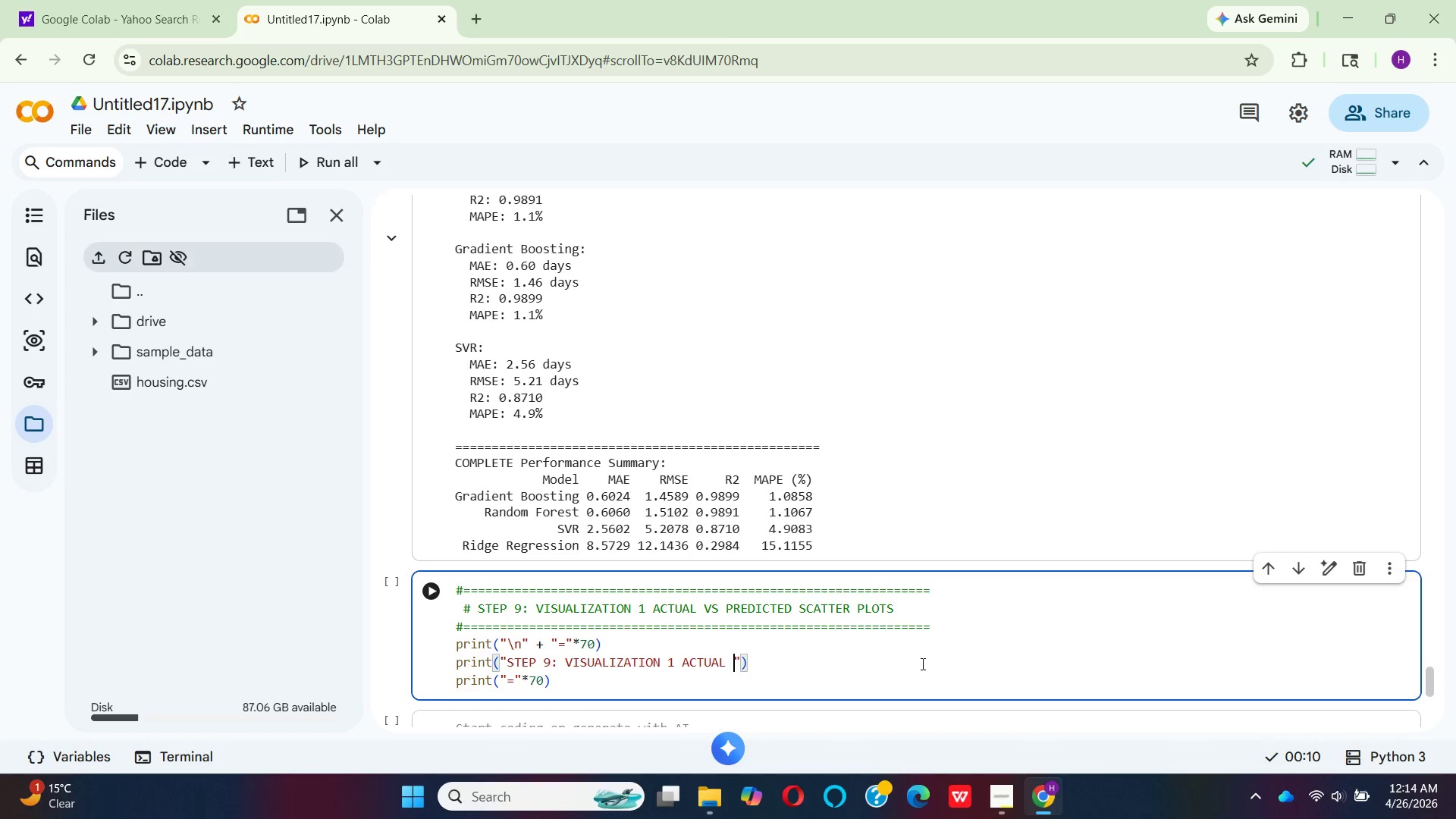 
key(Backspace)
 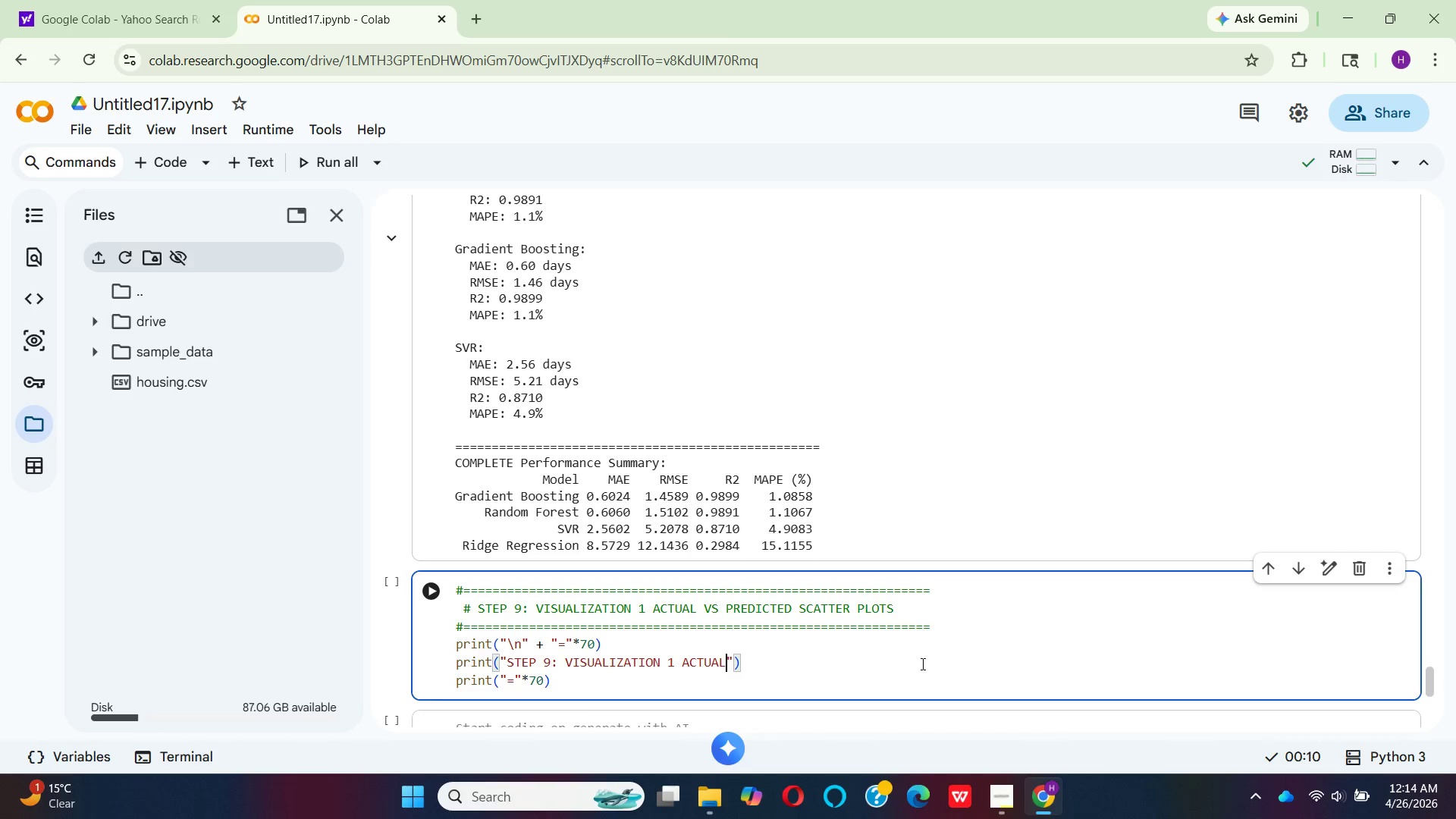 
key(Backspace)
 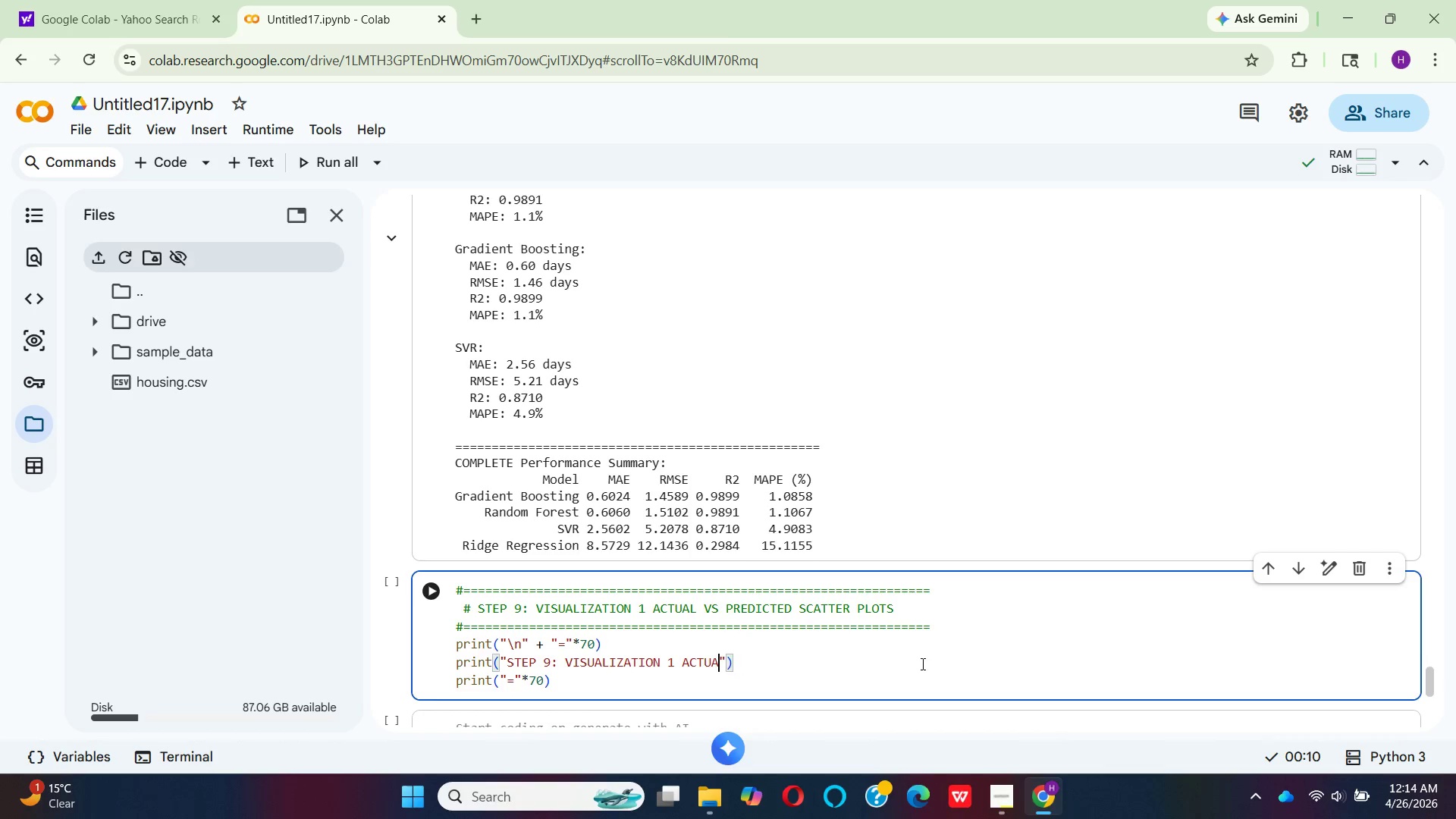 
key(Backspace)
 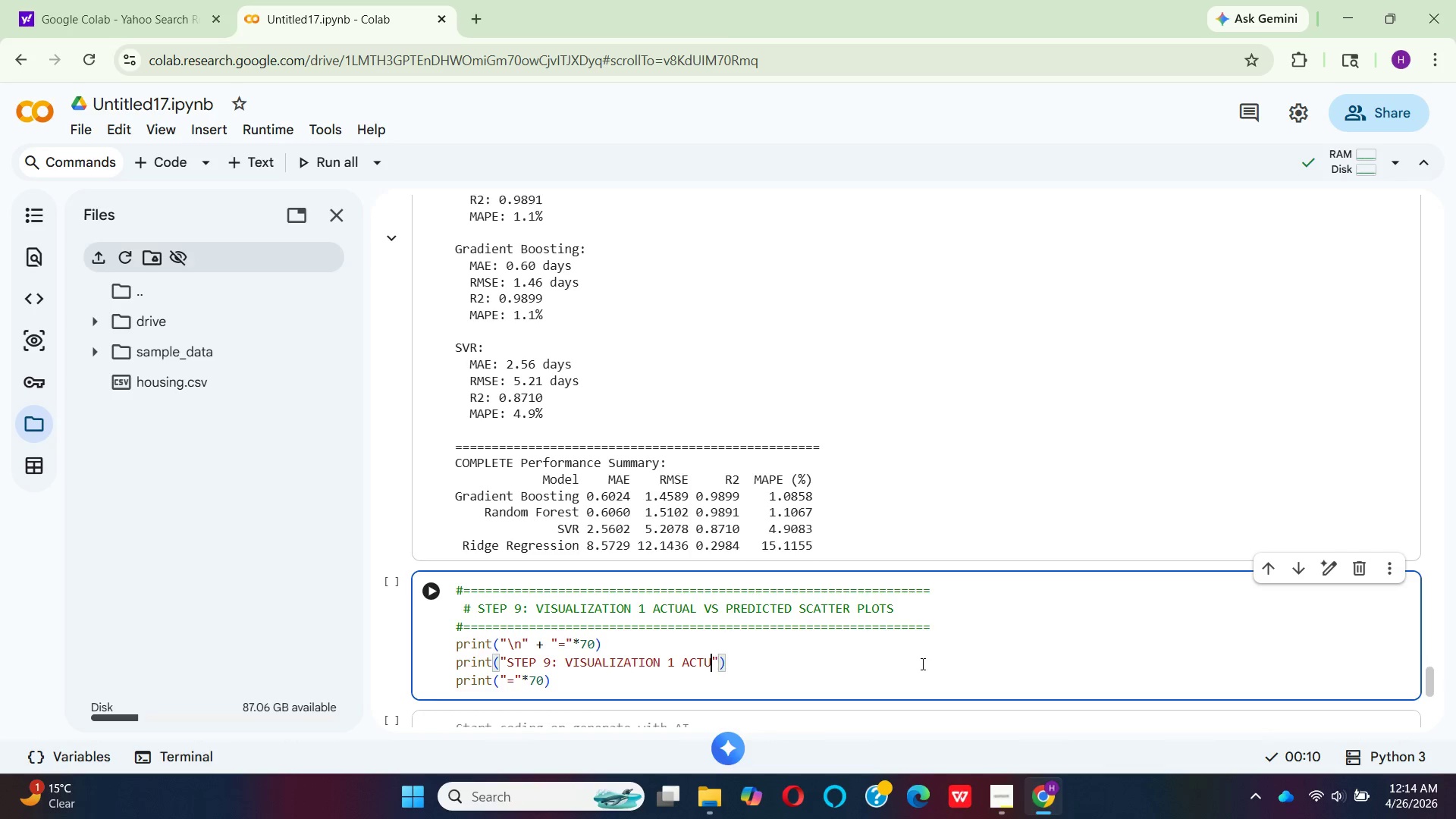 
key(Backspace)
 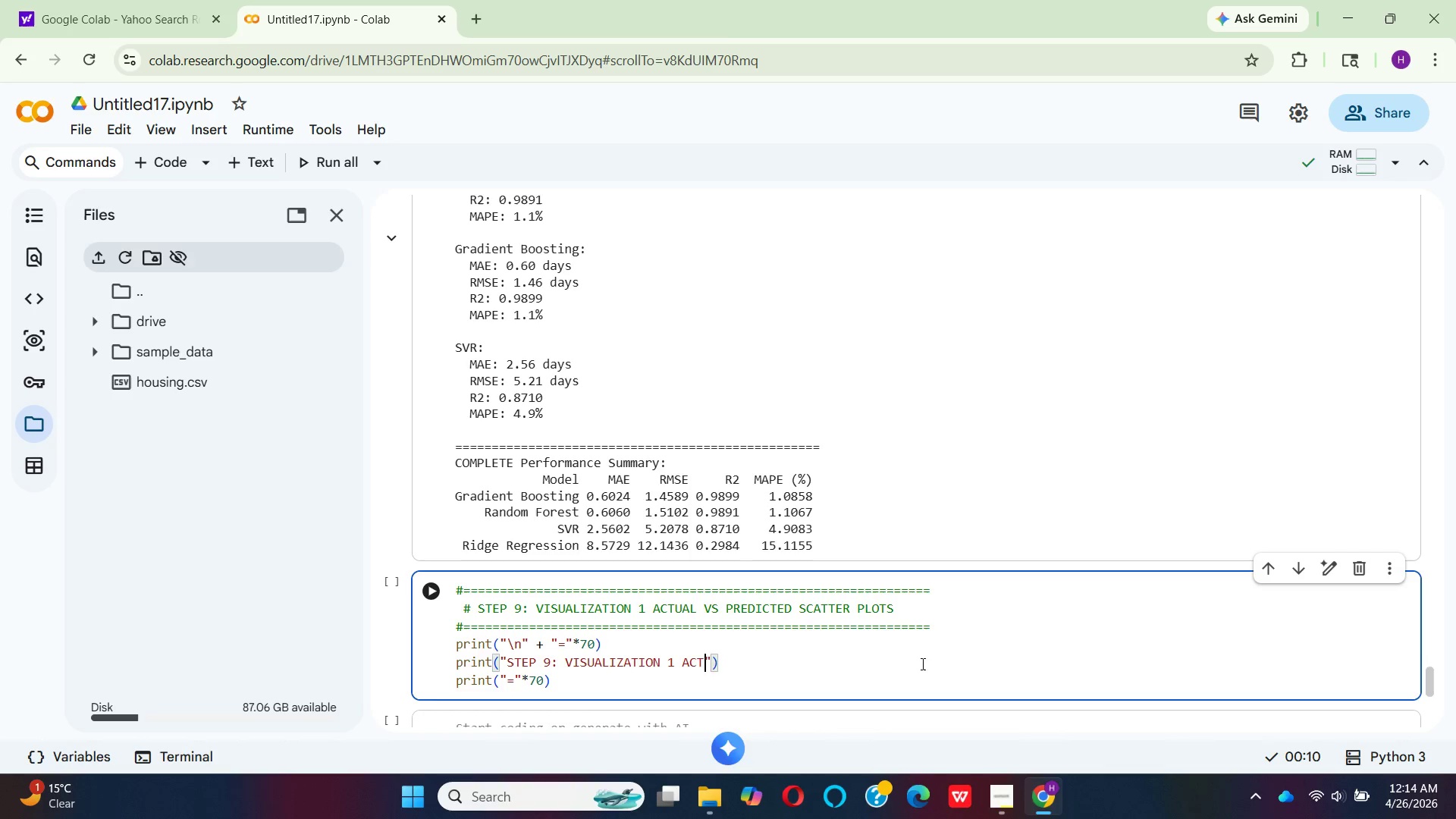 
key(Backspace)
 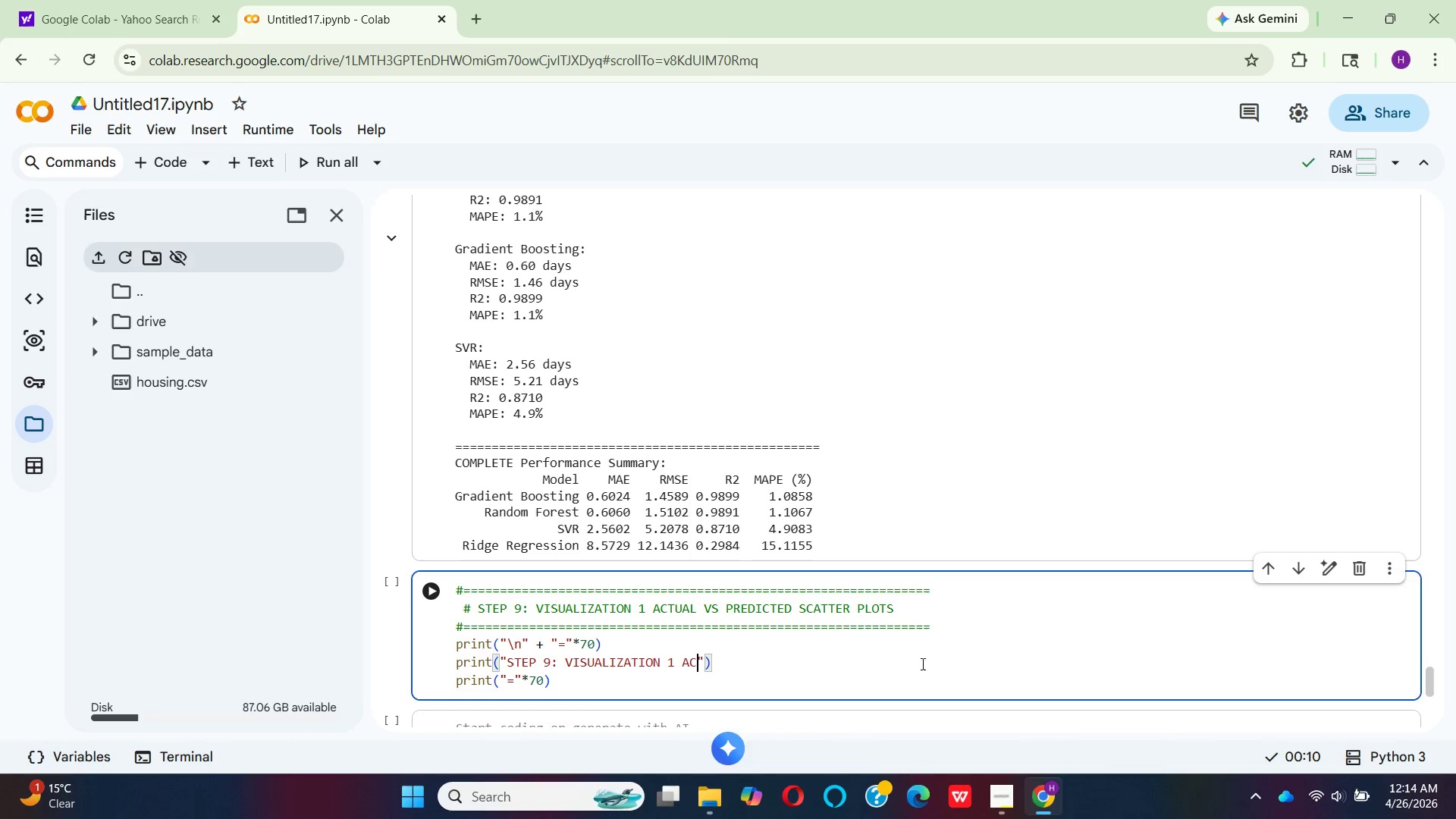 
key(Backspace)
 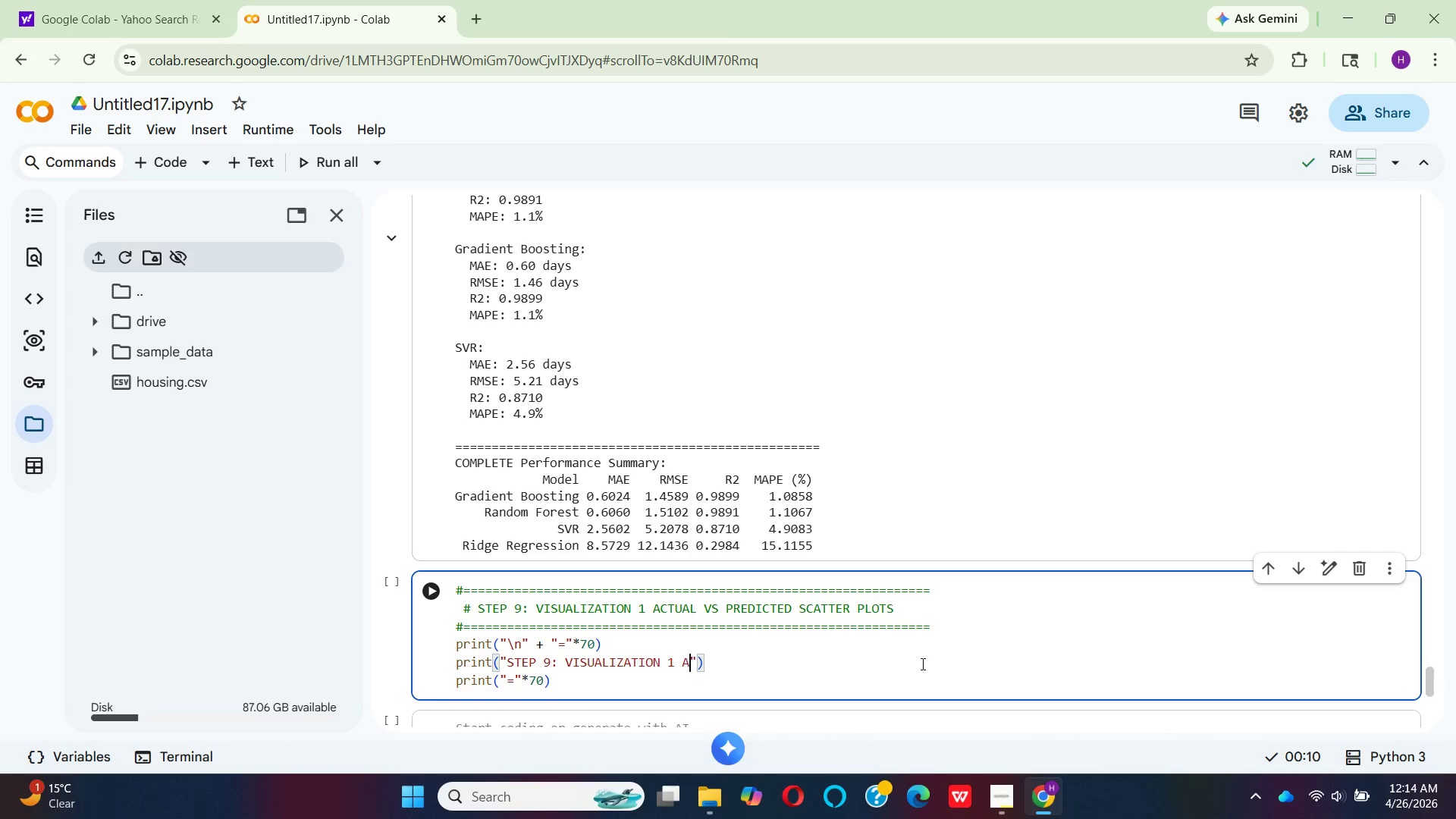 
key(Backspace)
 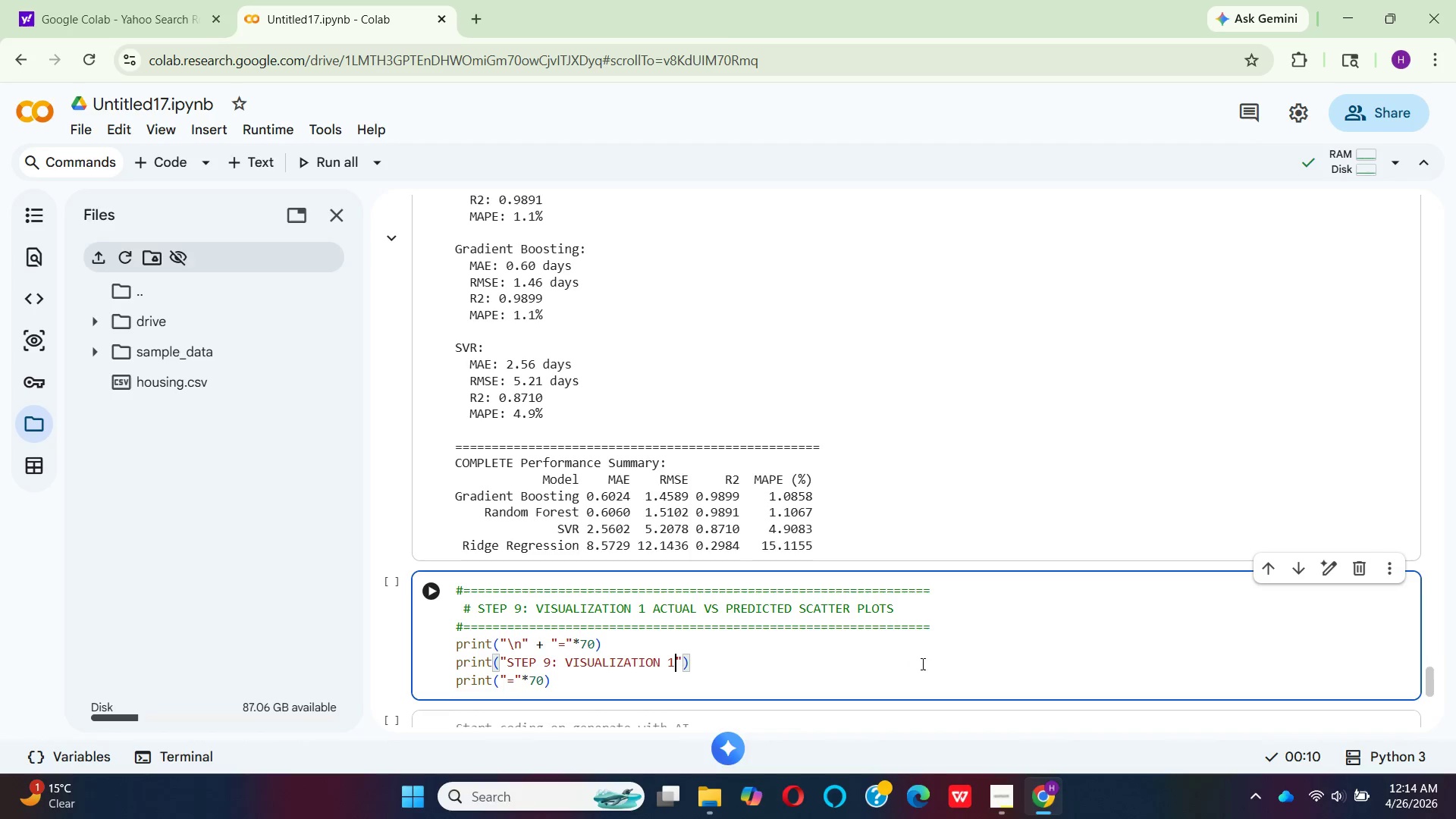 
key(Backspace)
 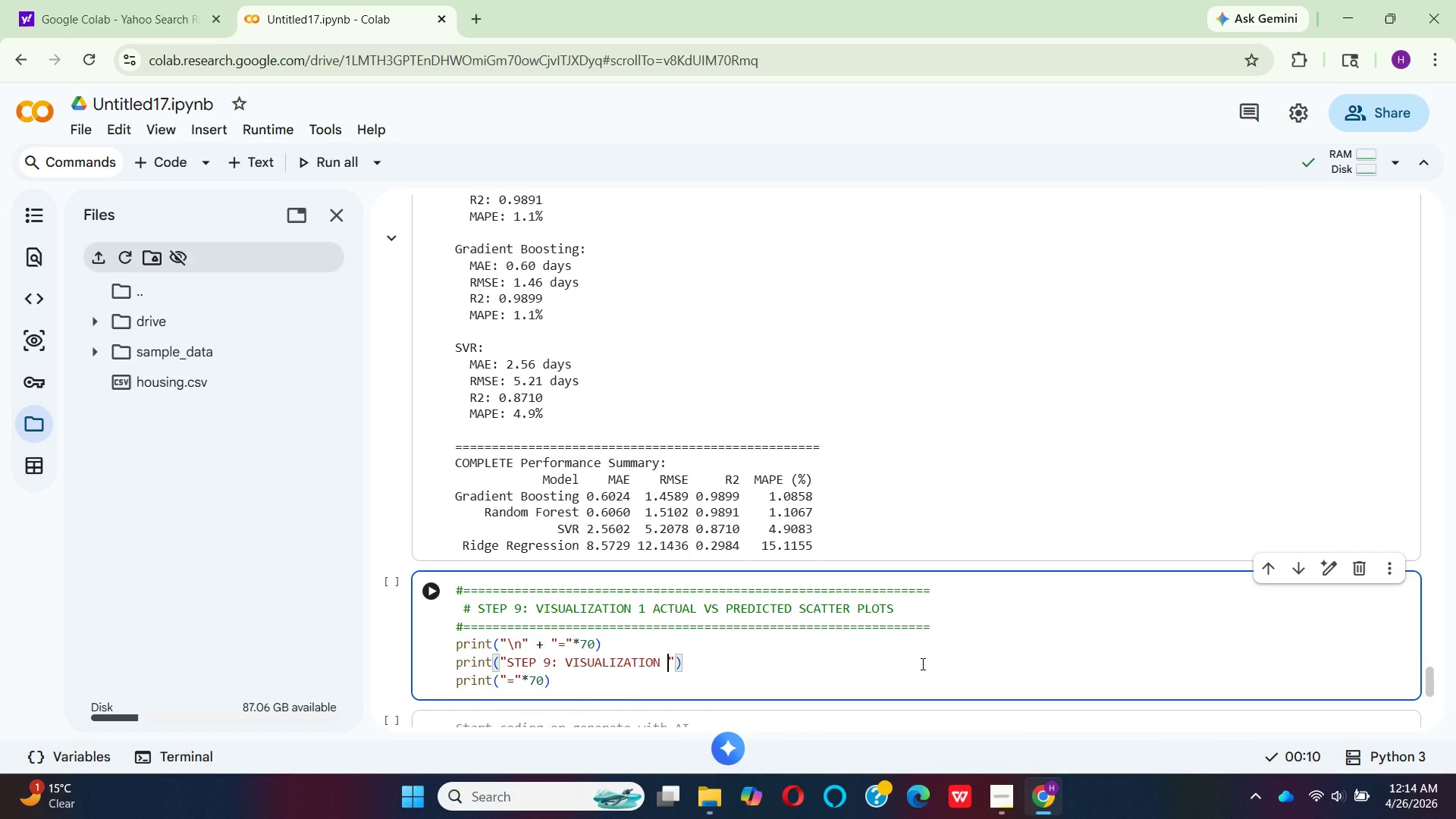 
key(Backspace)
 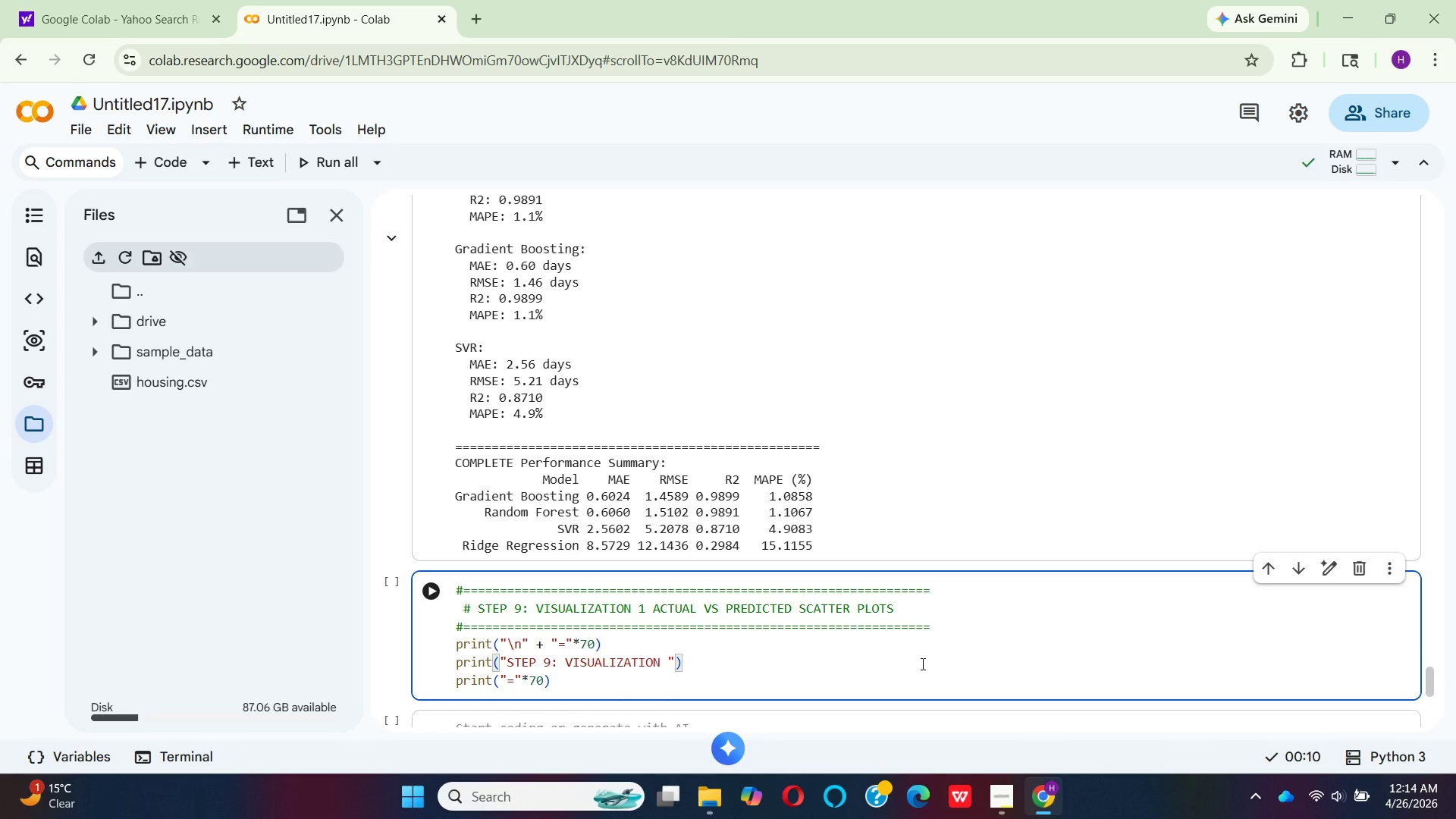 
key(ArrowLeft)
 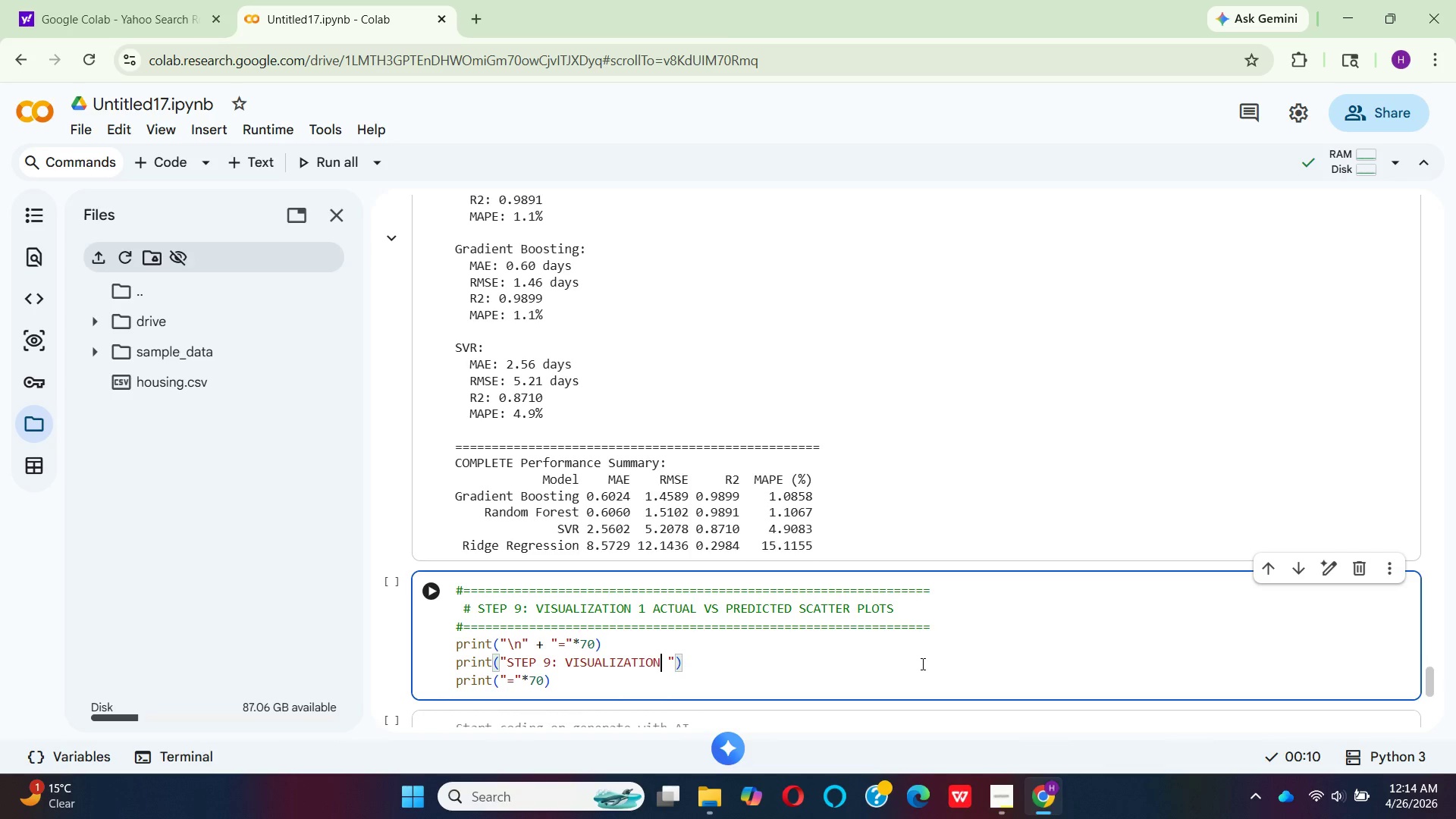 
key(ArrowLeft)
 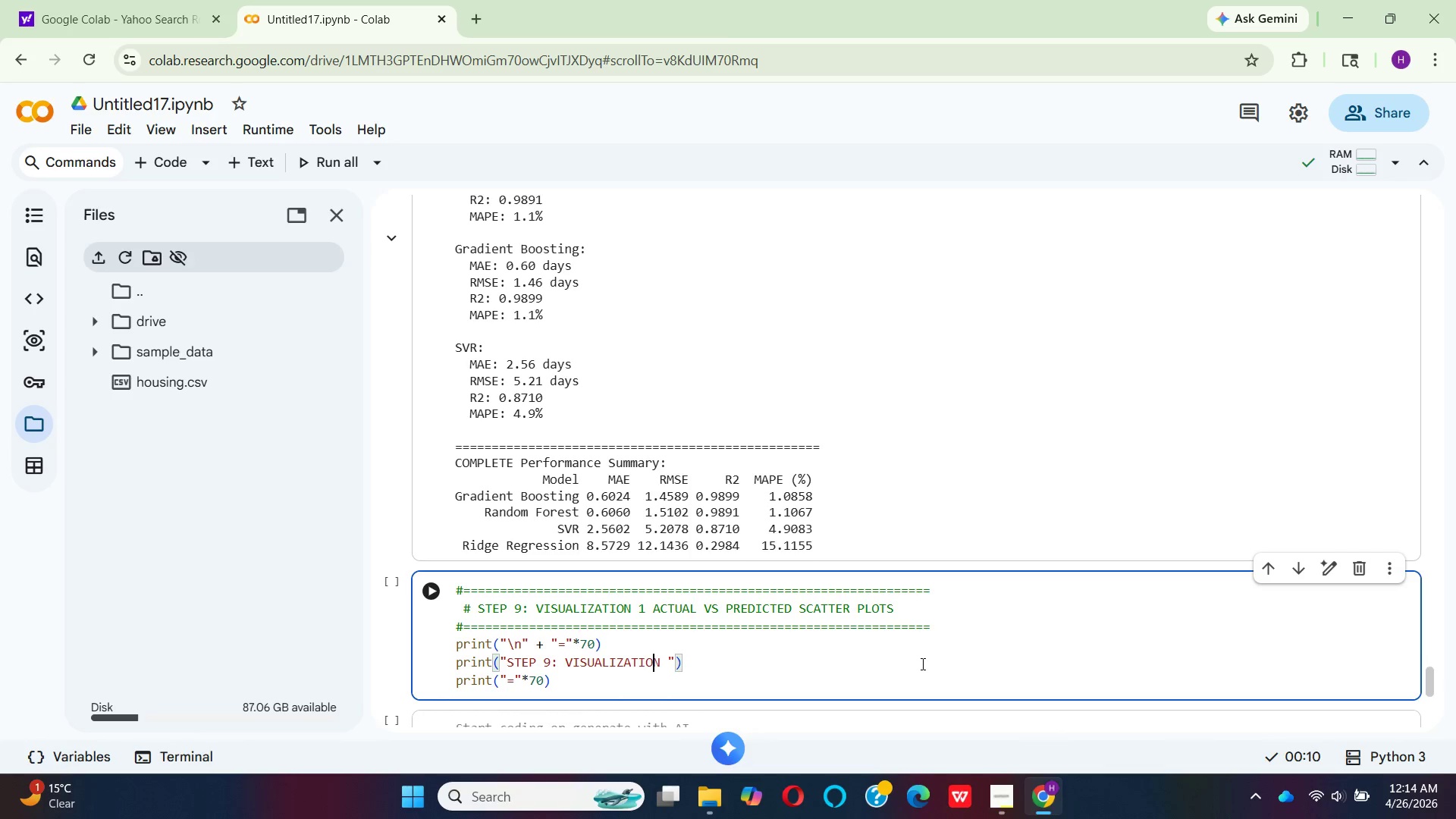 
key(ArrowLeft)
 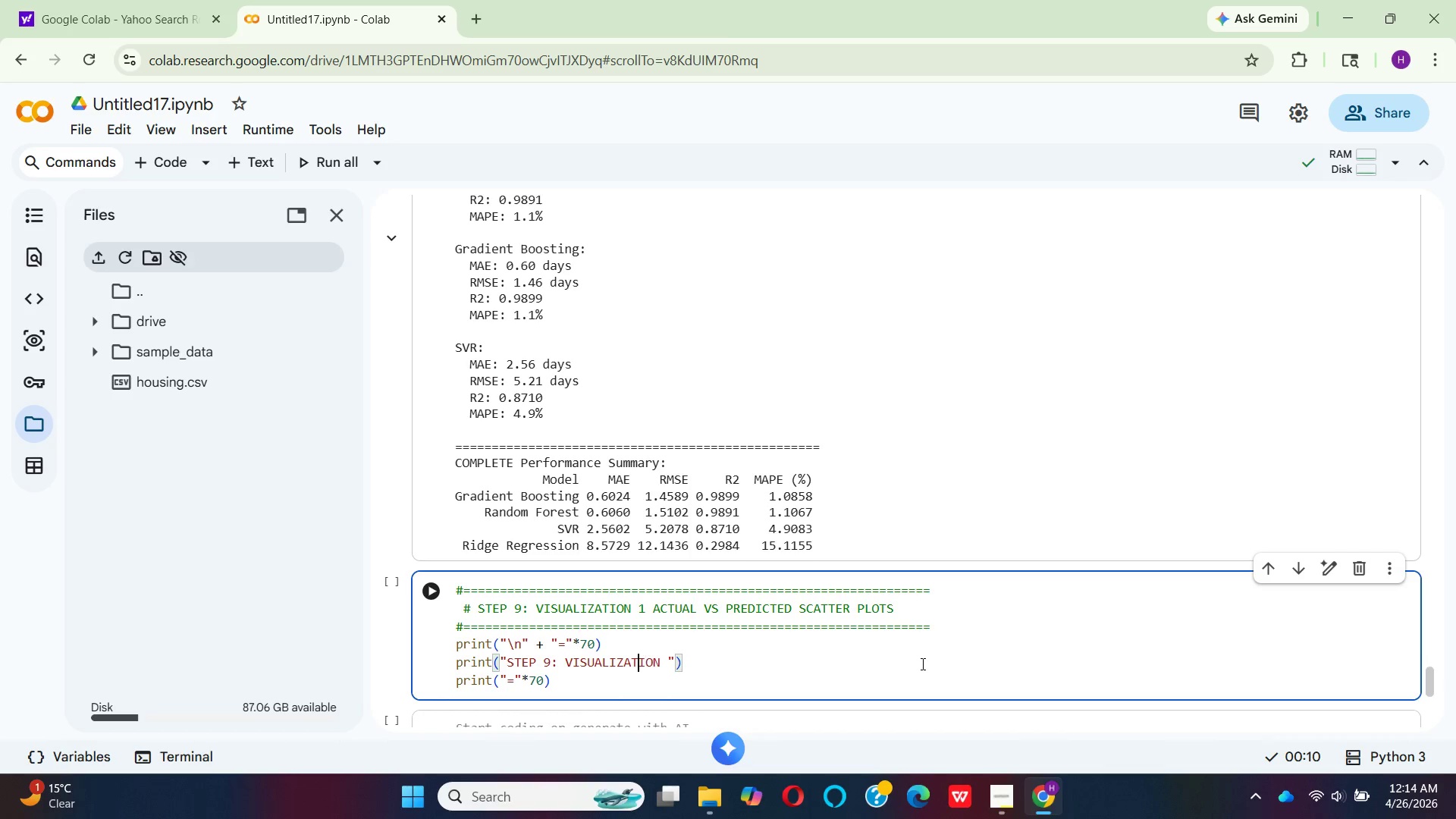 
key(ArrowLeft)
 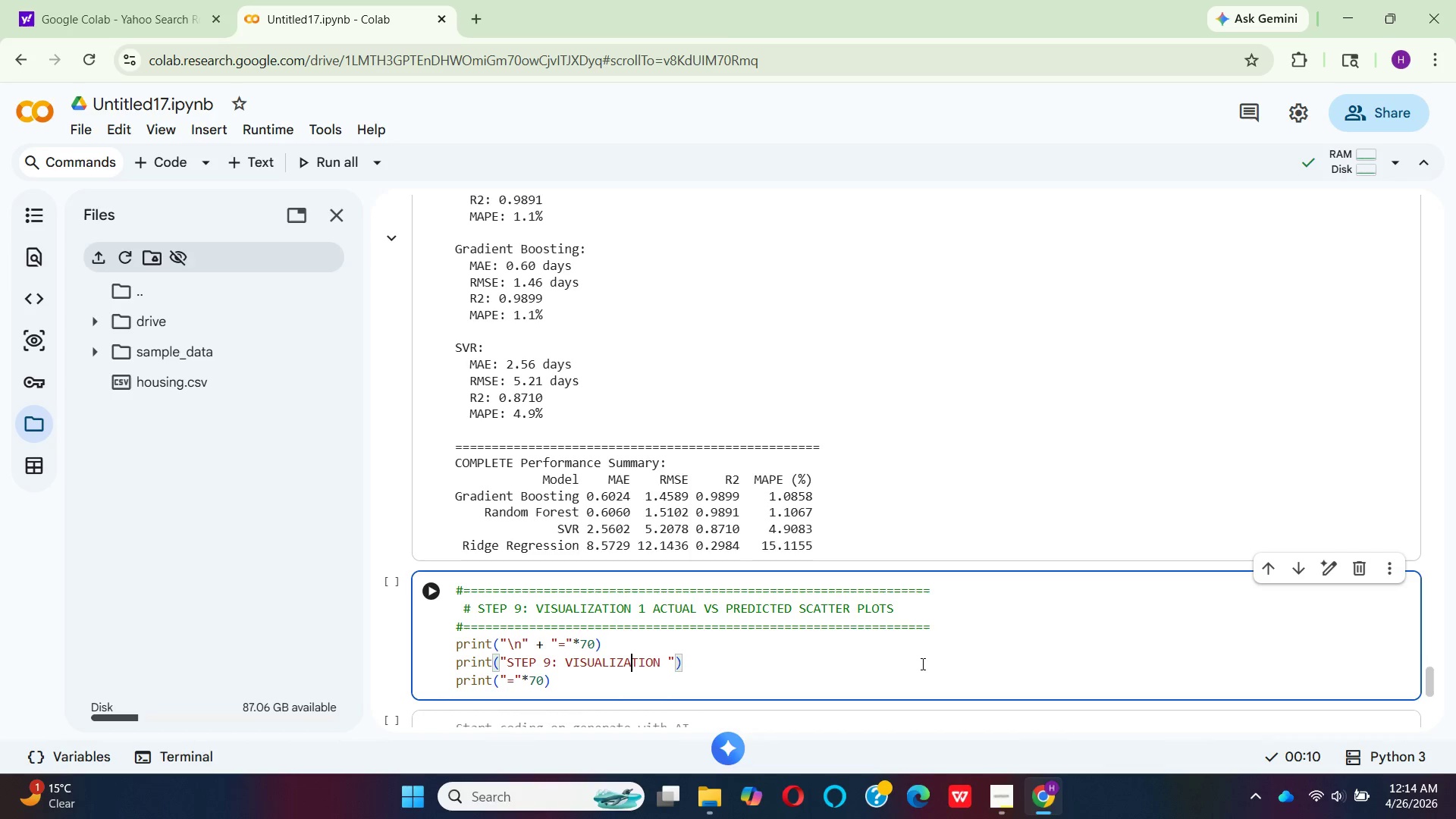 
key(ArrowLeft)
 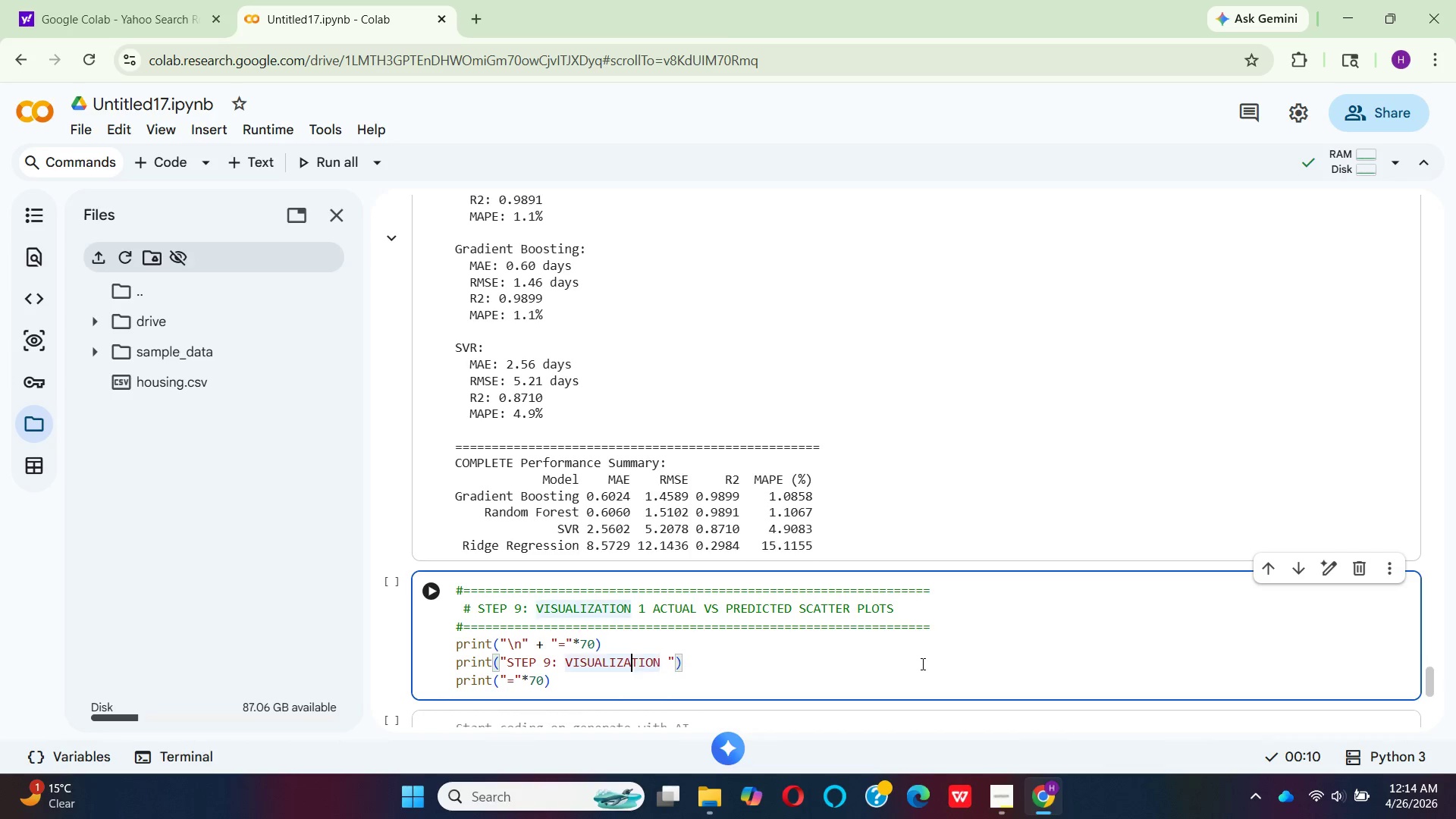 
key(ArrowLeft)
 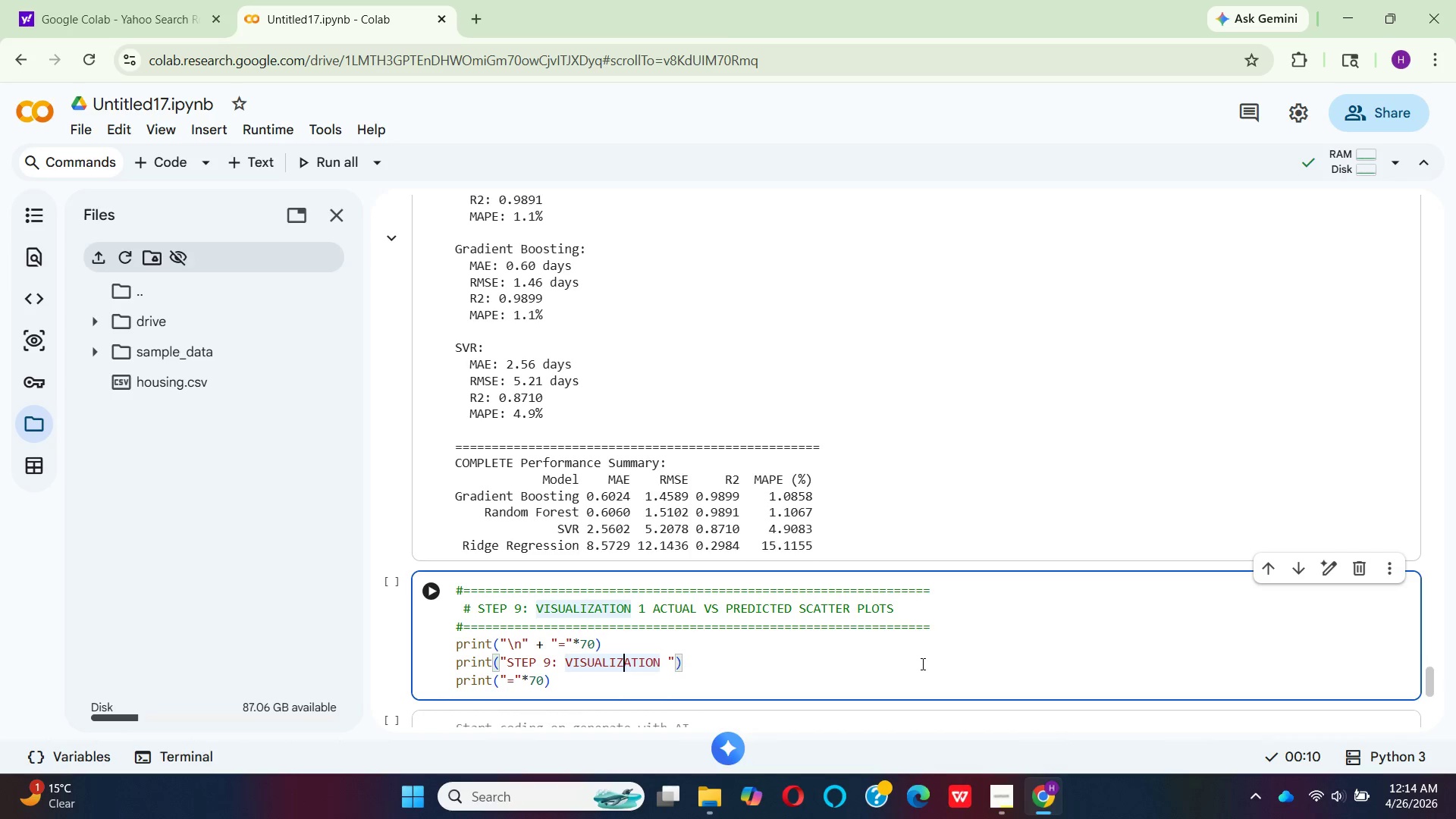 
key(ArrowLeft)
 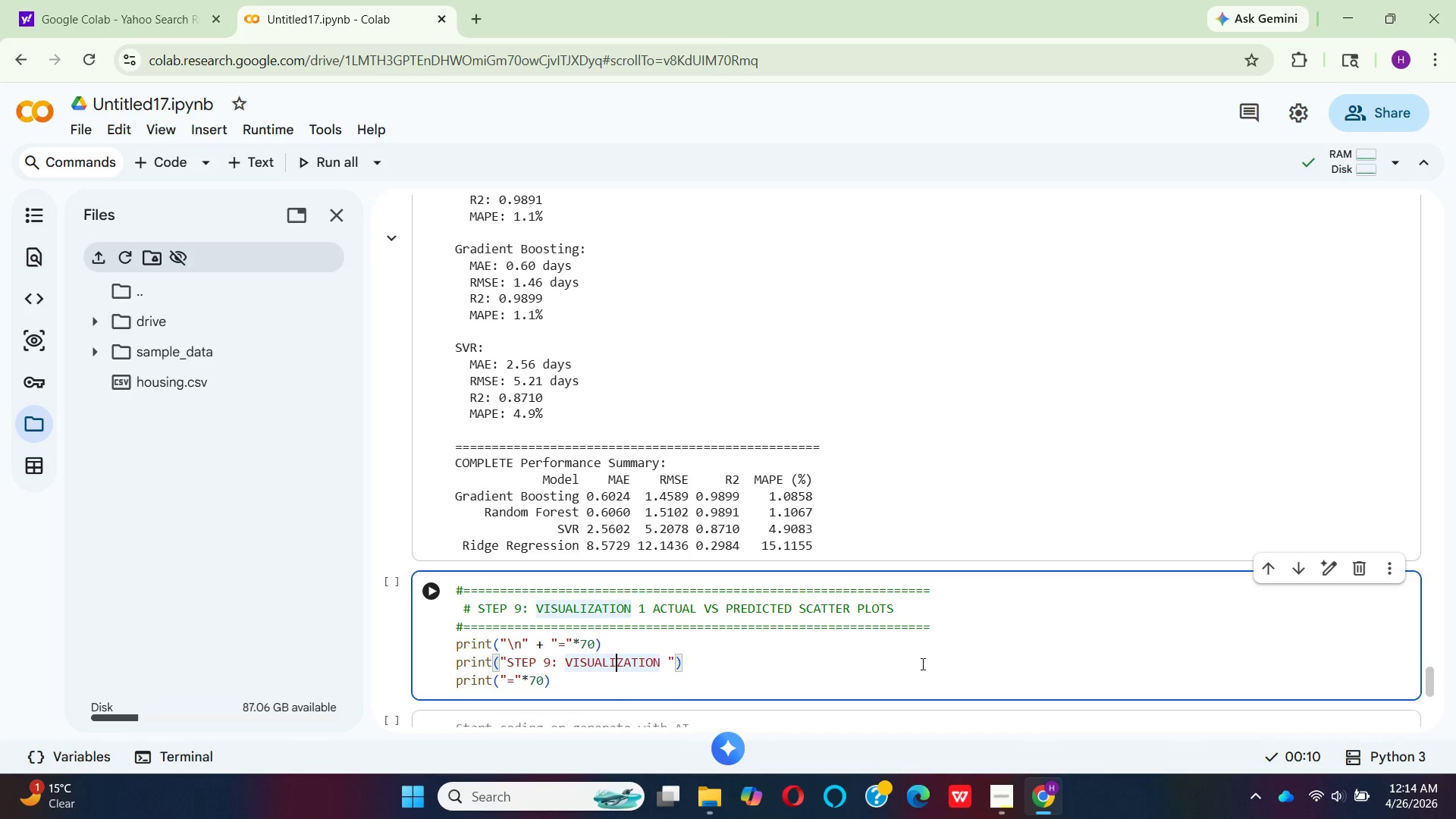 
key(ArrowLeft)
 